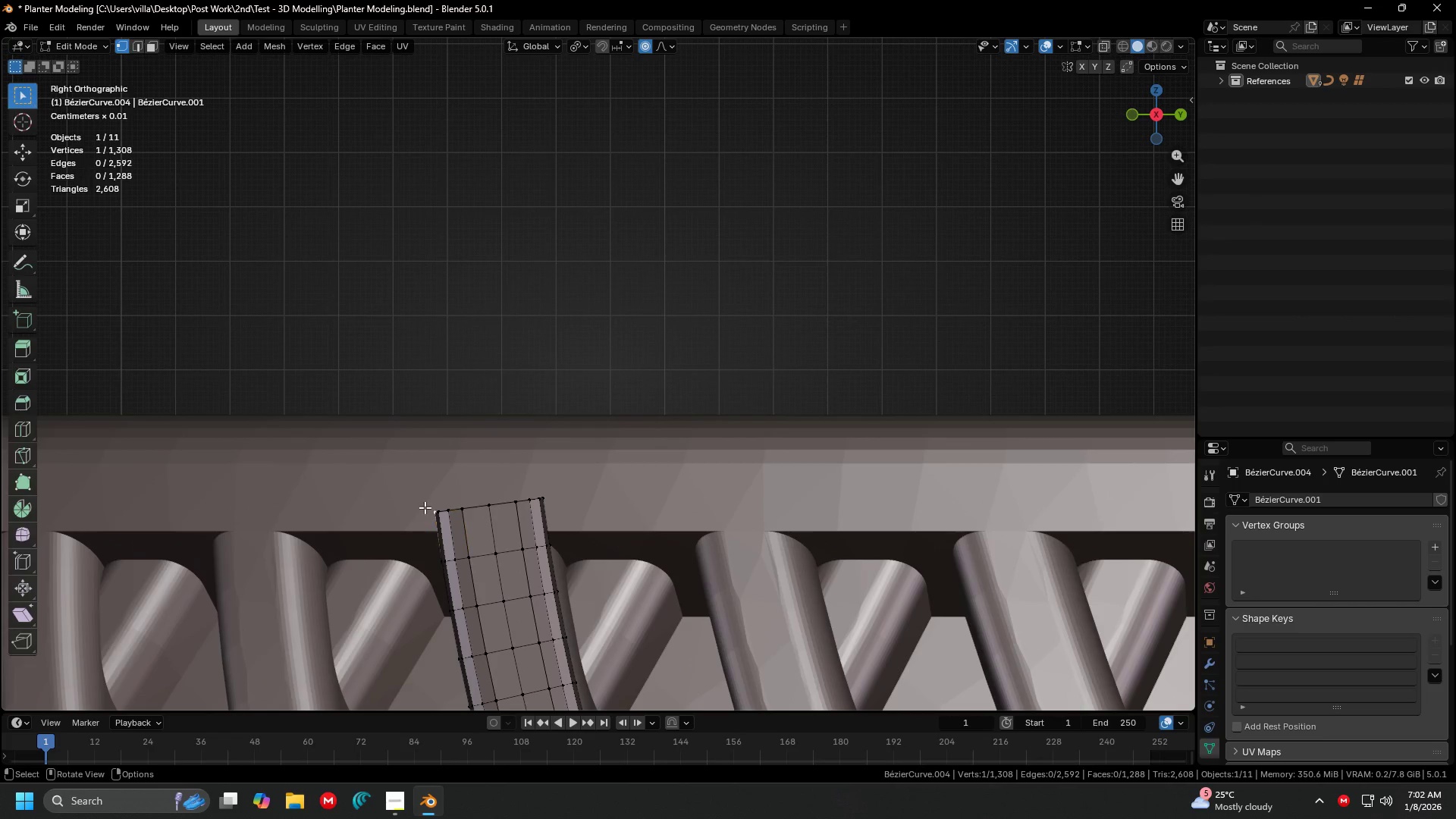 
scroll: coordinate [483, 435], scroll_direction: up, amount: 3.0
 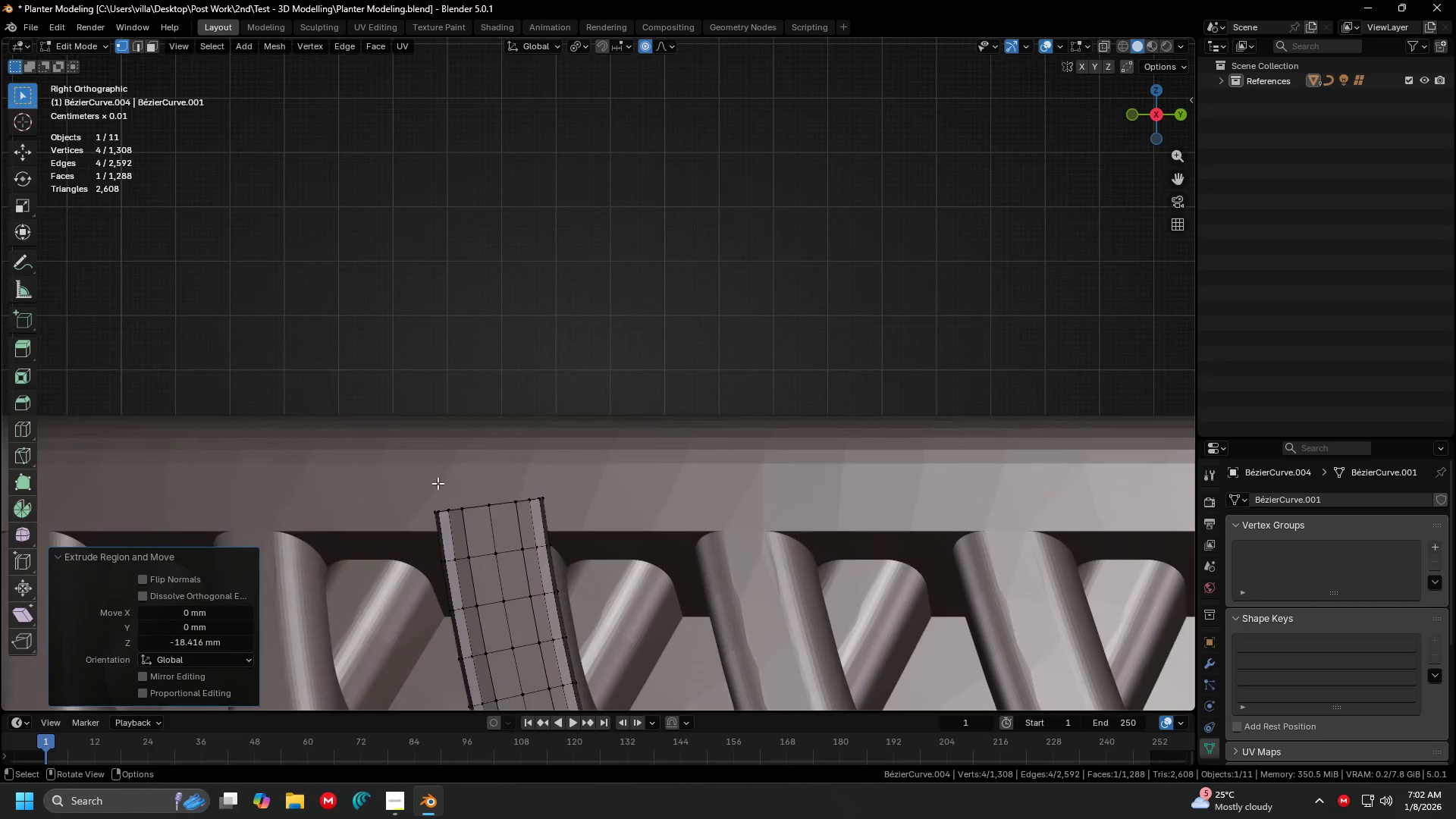 
hold_key(key=ShiftLeft, duration=1.41)
 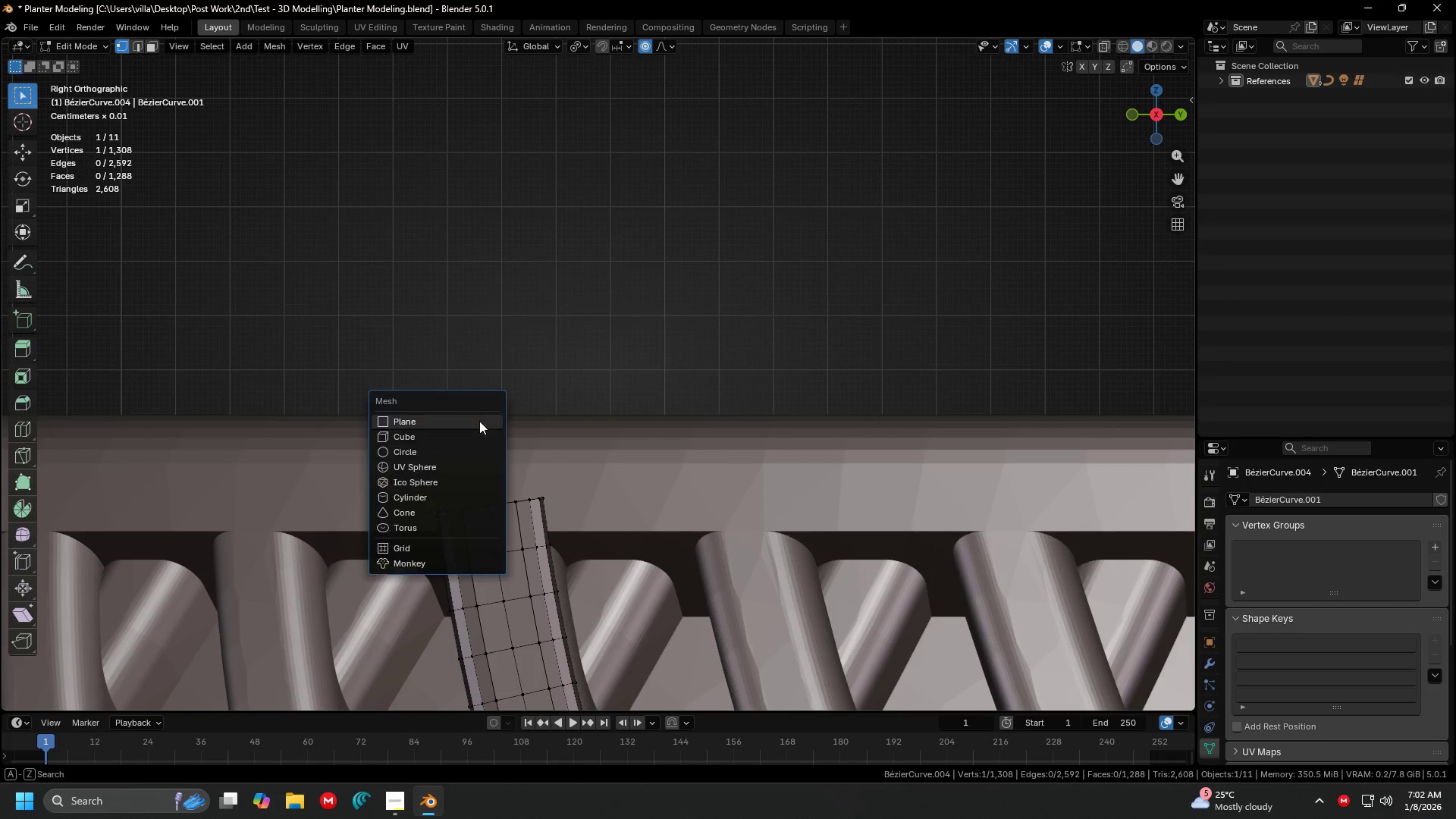 
hold_key(key=S, duration=1.0)
 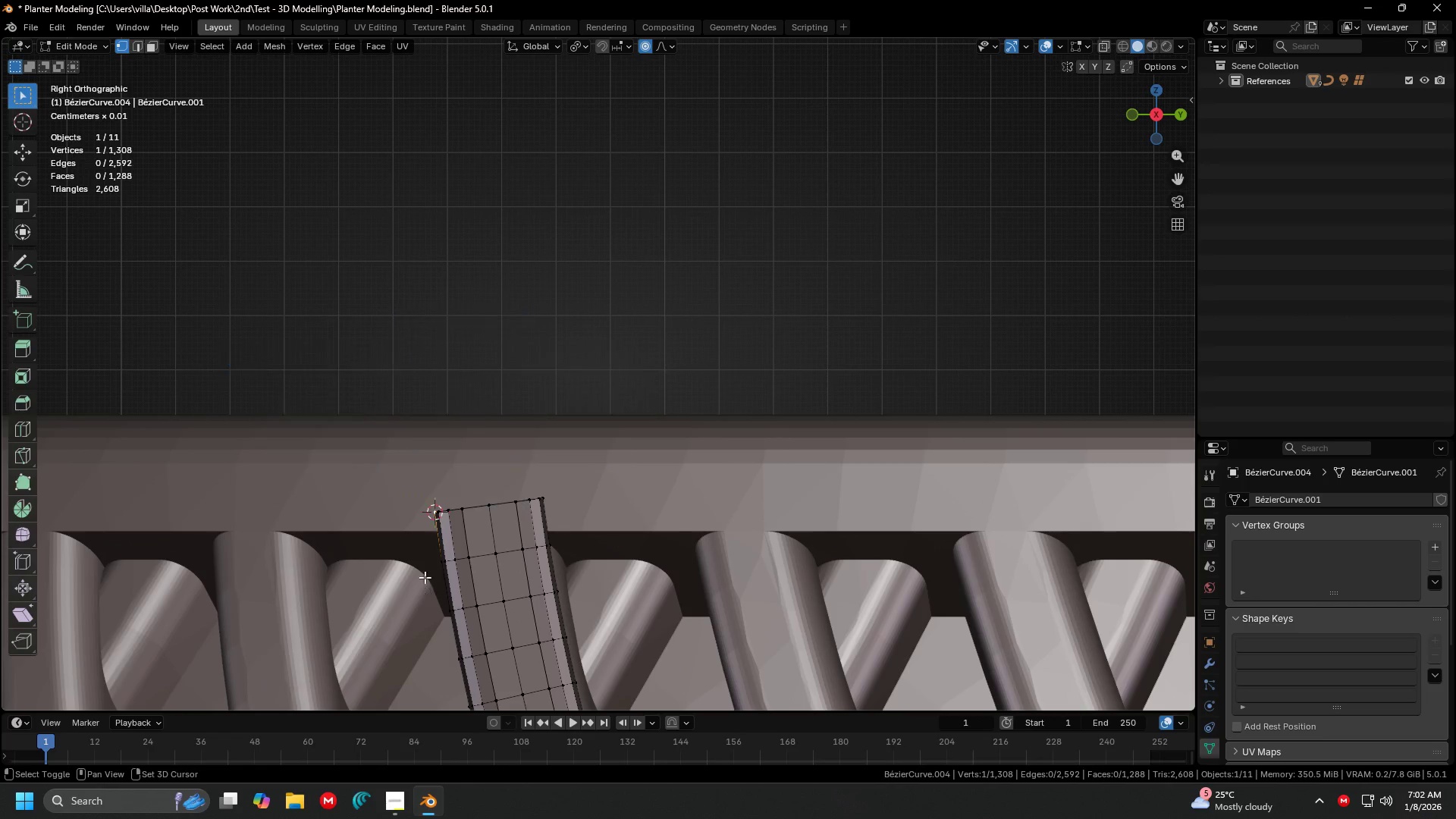 
key(Shift+ShiftLeft)
 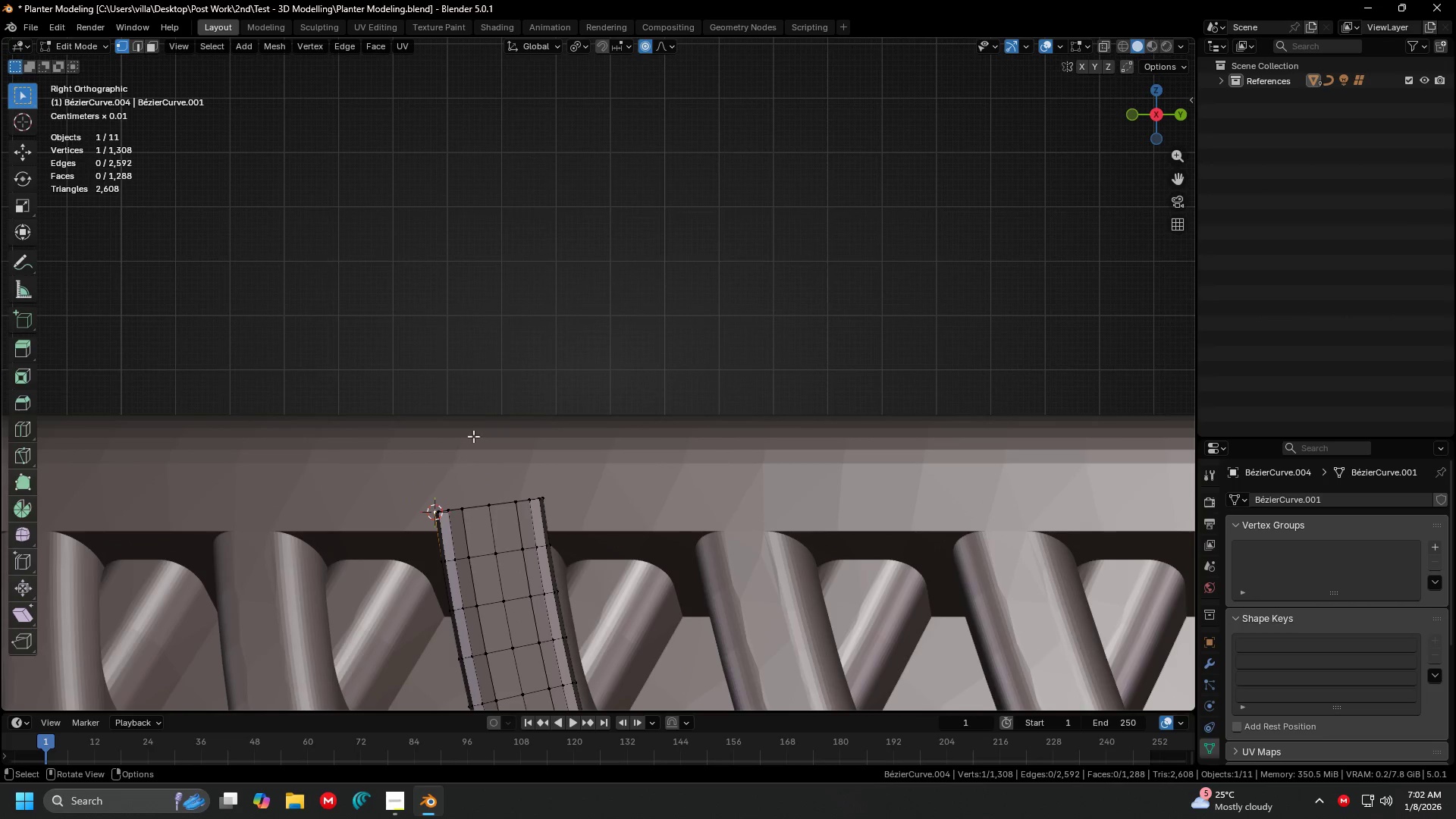 
key(Shift+ShiftLeft)
 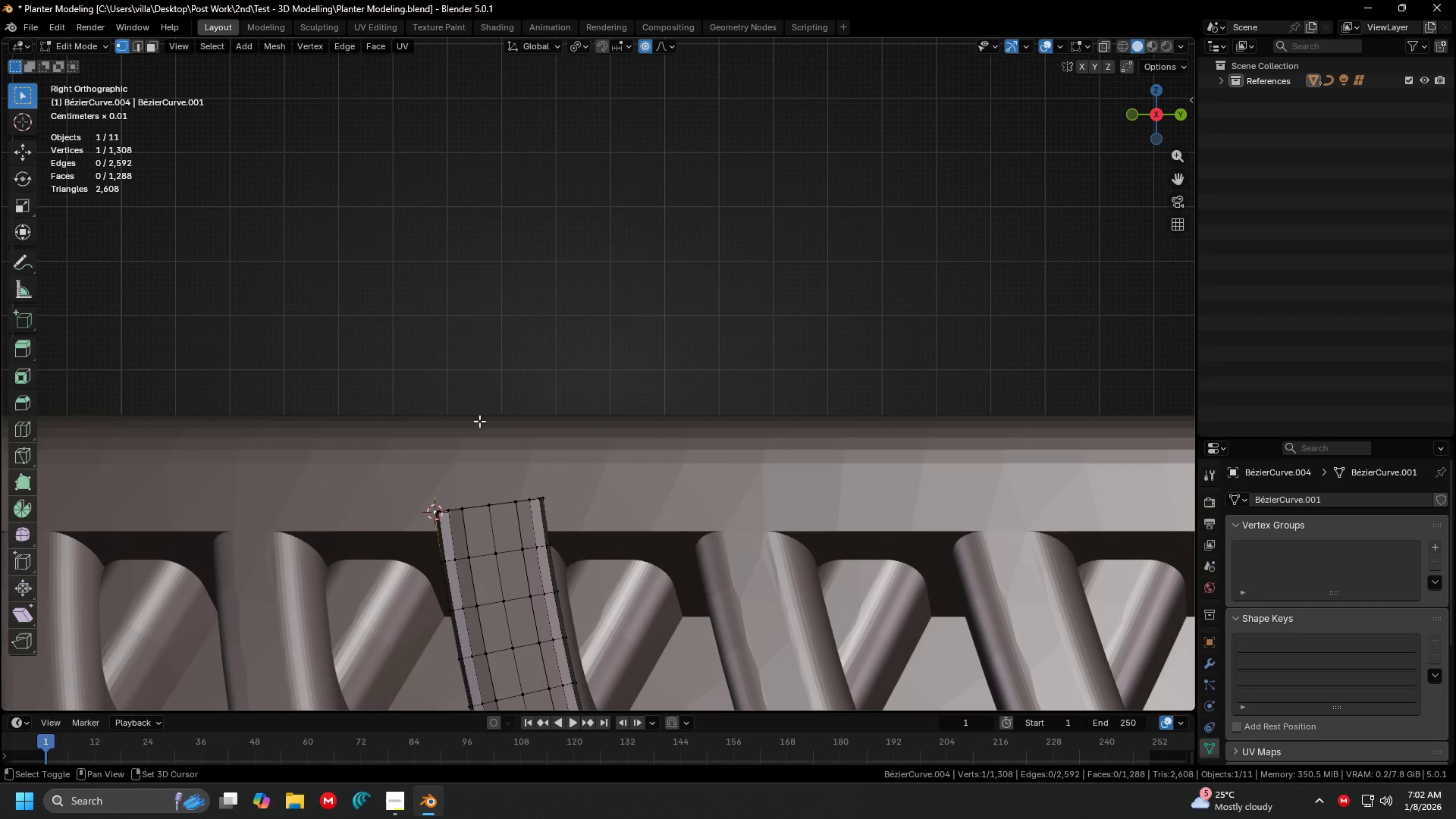 
key(Shift+A)
 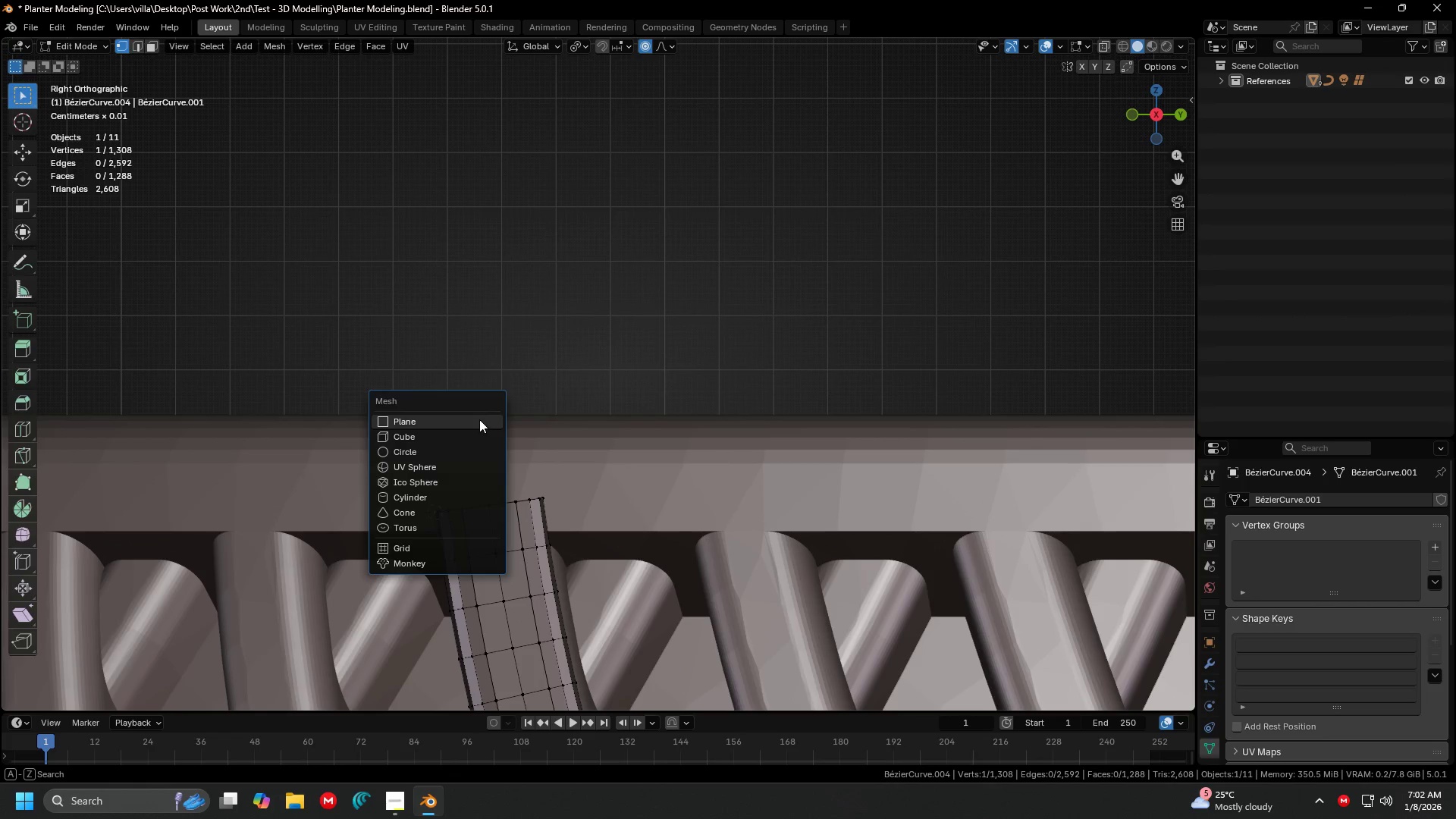 
left_click([479, 418])
 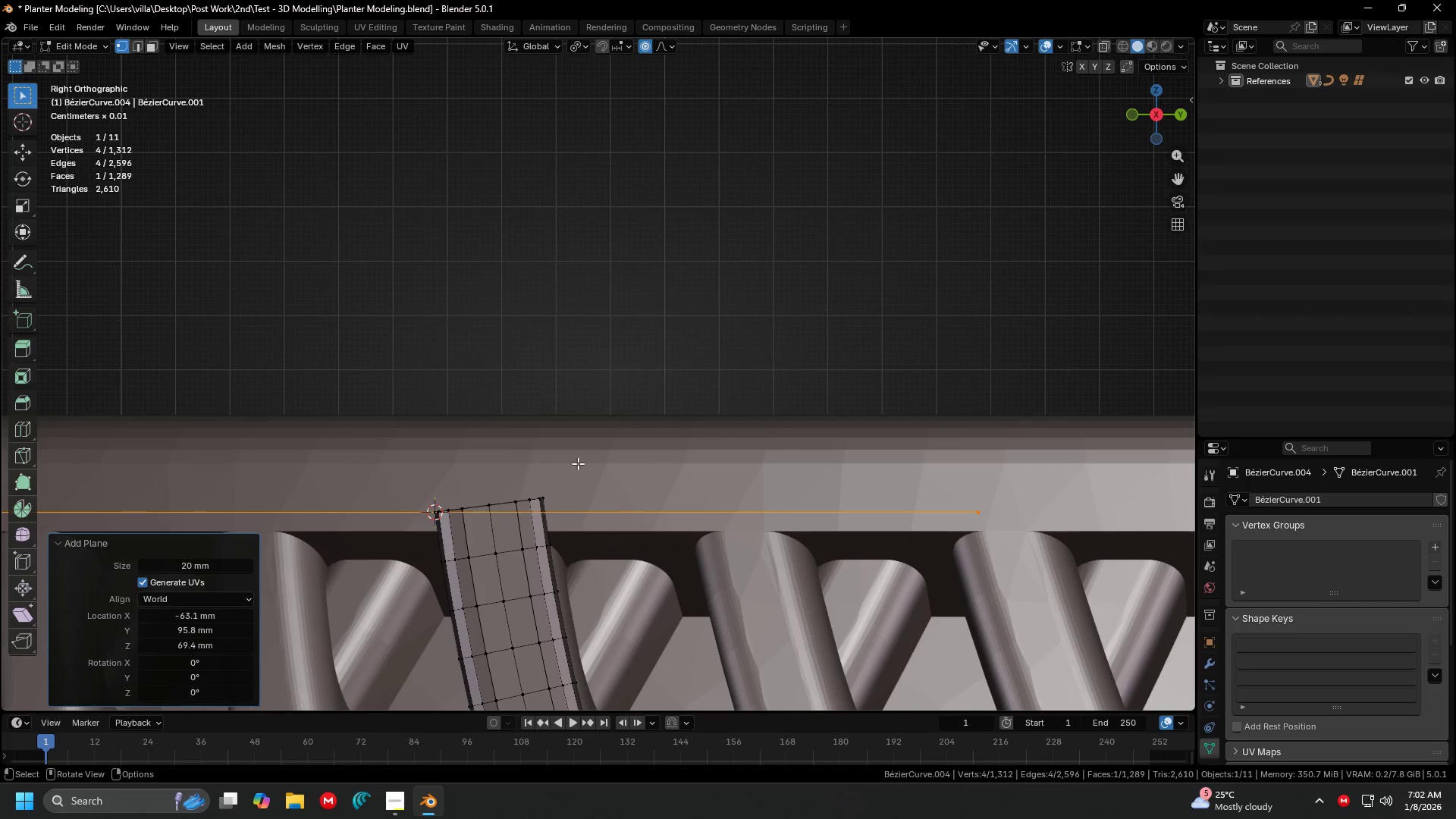 
key(E)
 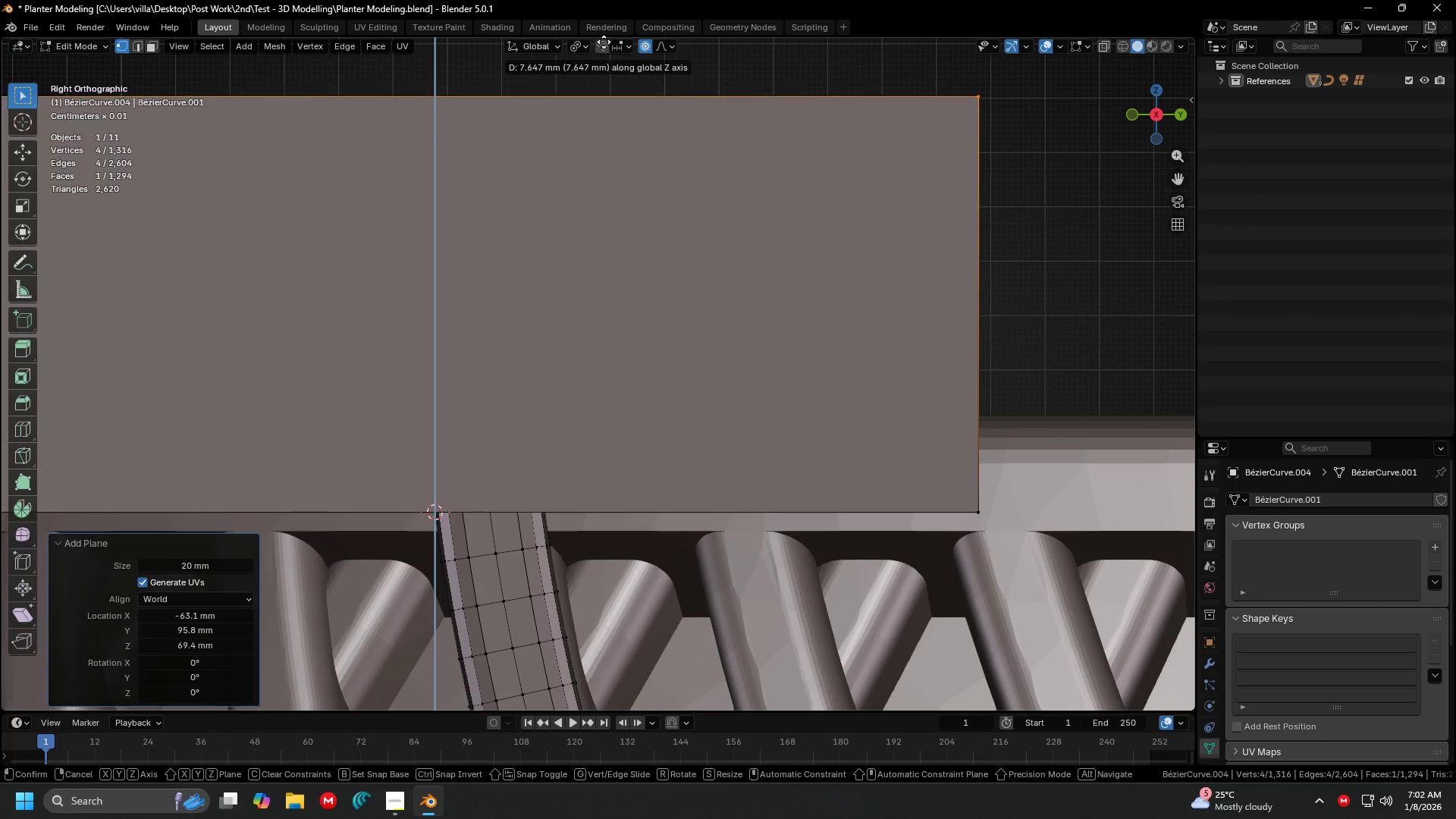 
left_click([607, 678])
 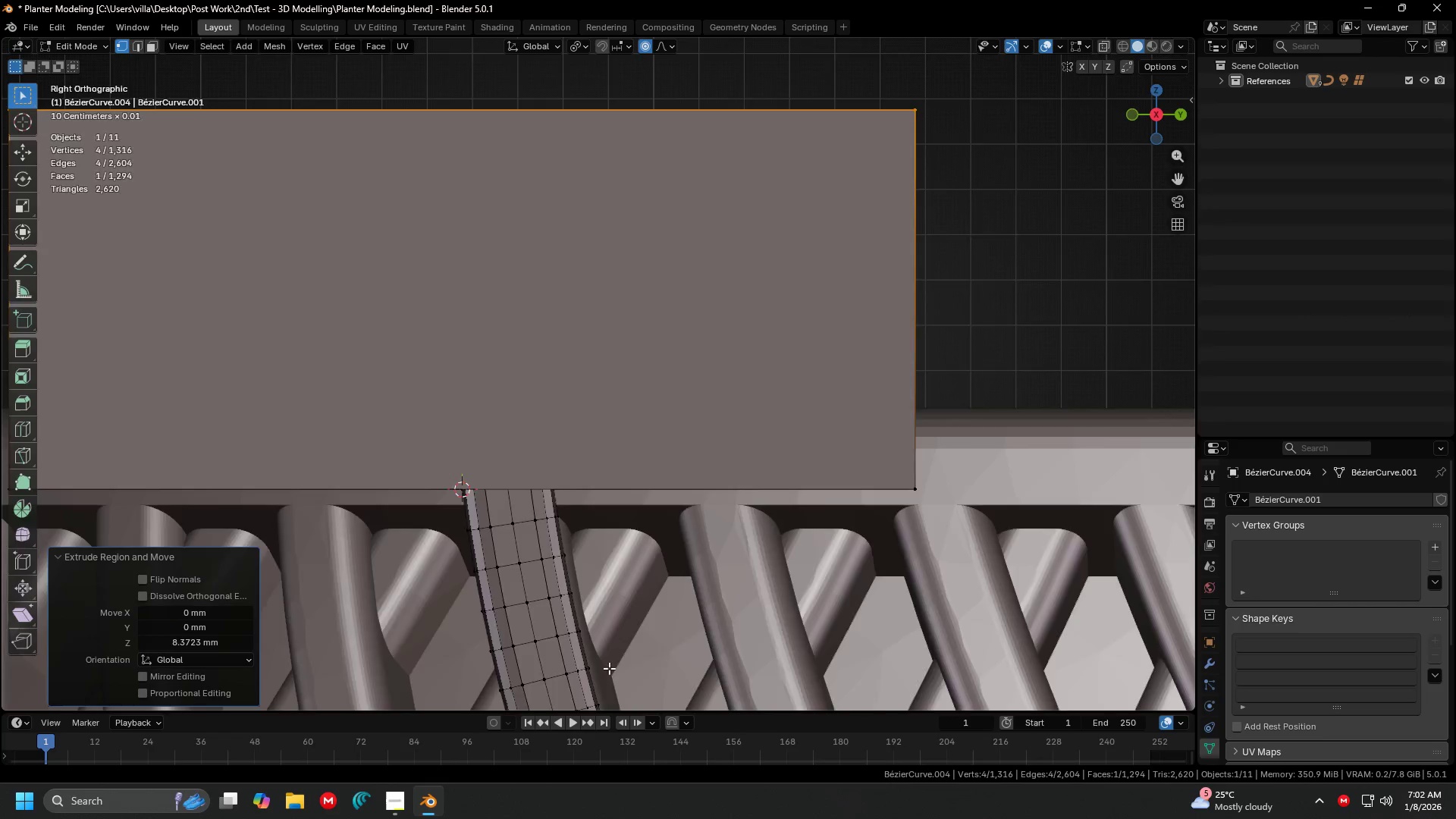 
hold_key(key=ShiftLeft, duration=0.41)
 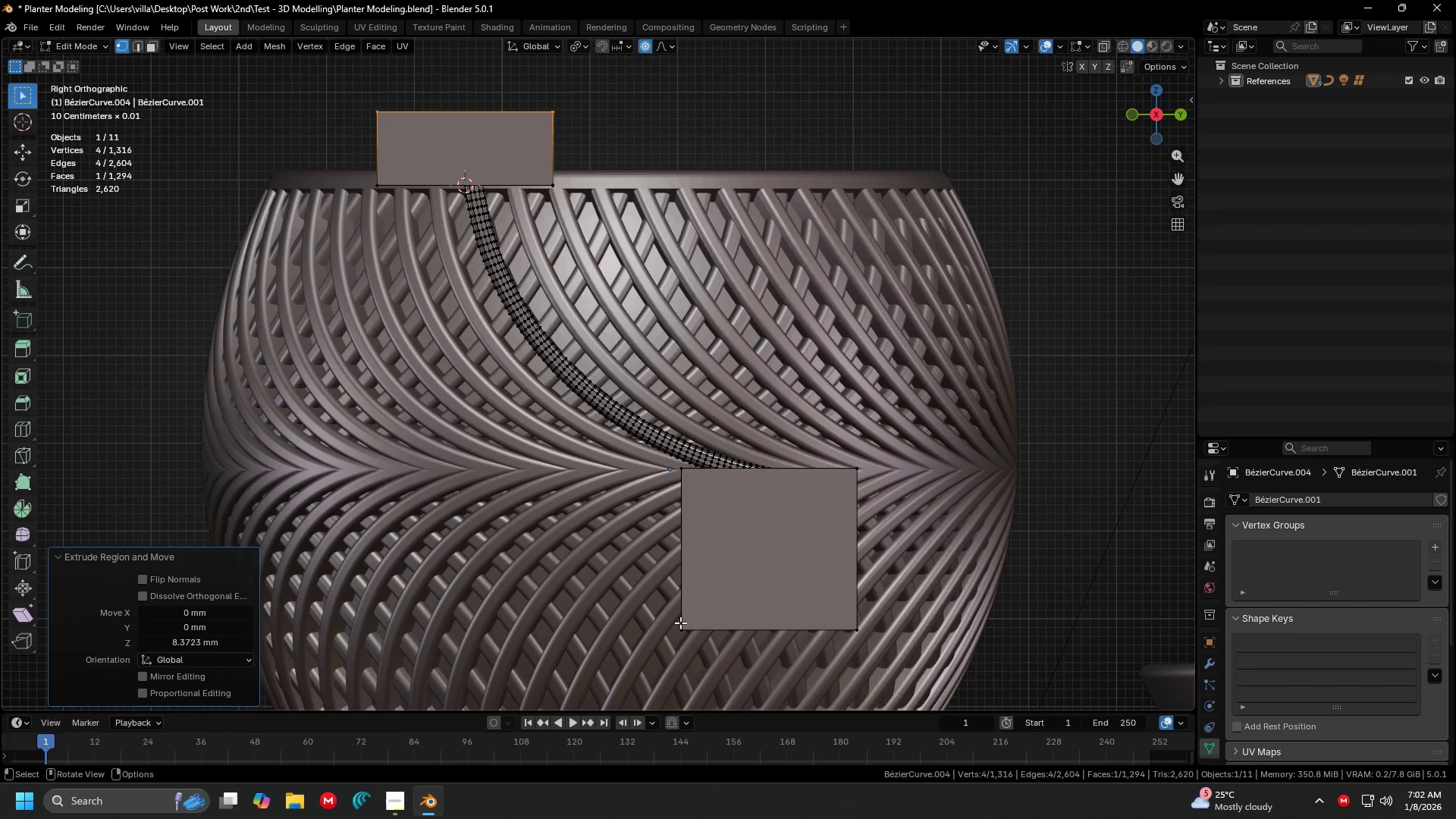 
scroll: coordinate [668, 651], scroll_direction: down, amount: 10.0
 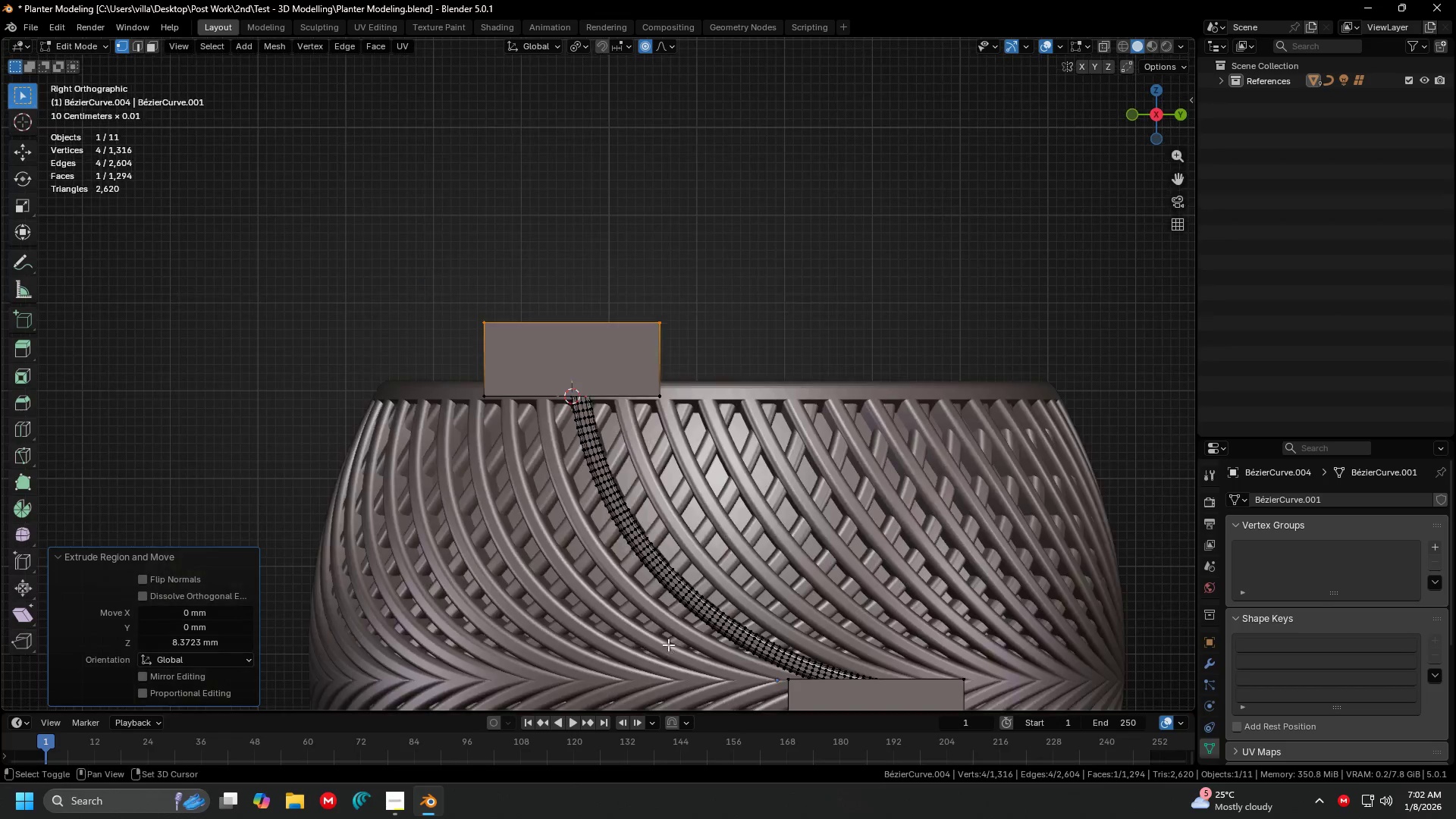 
key(L)
 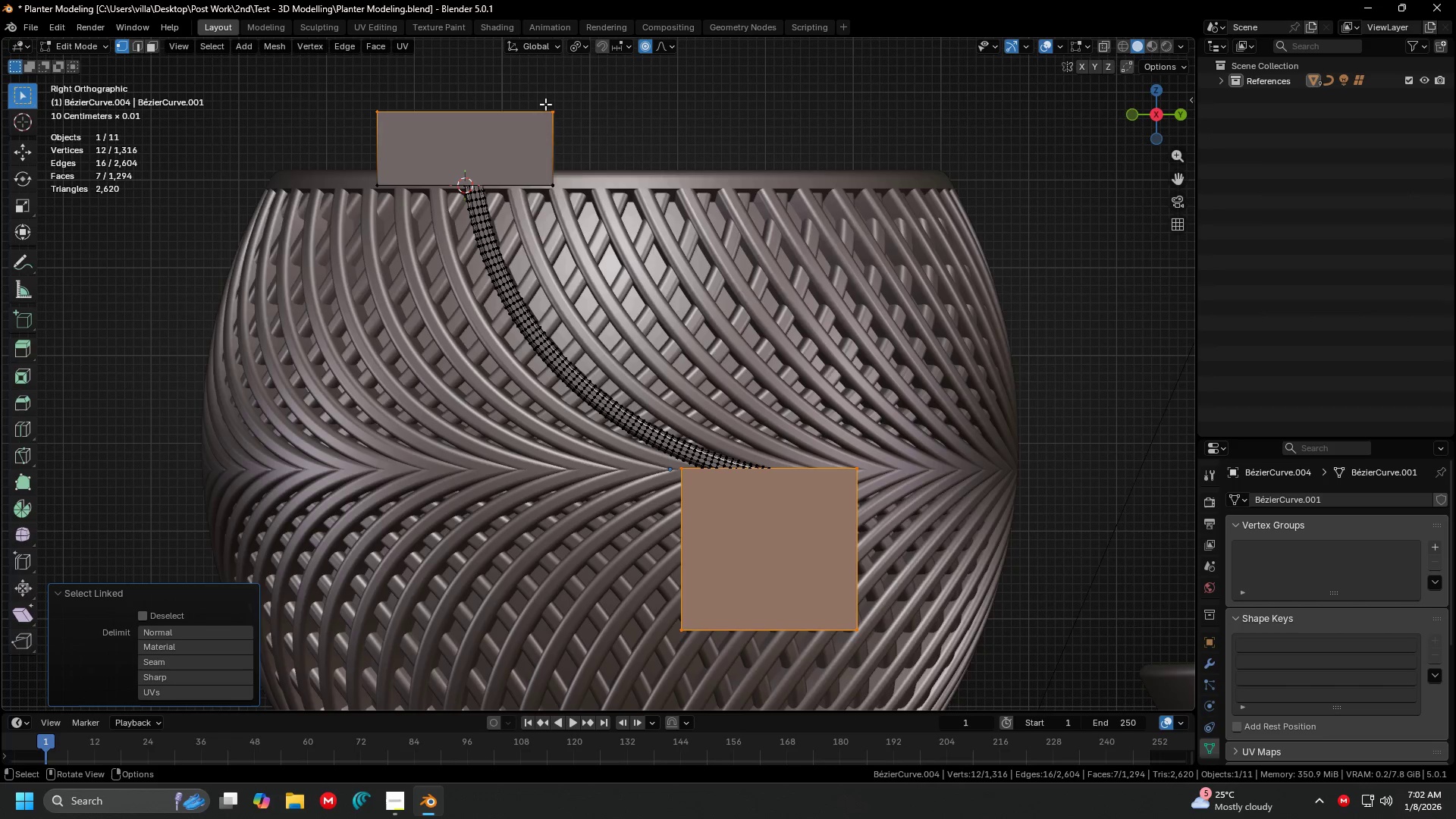 
key(L)
 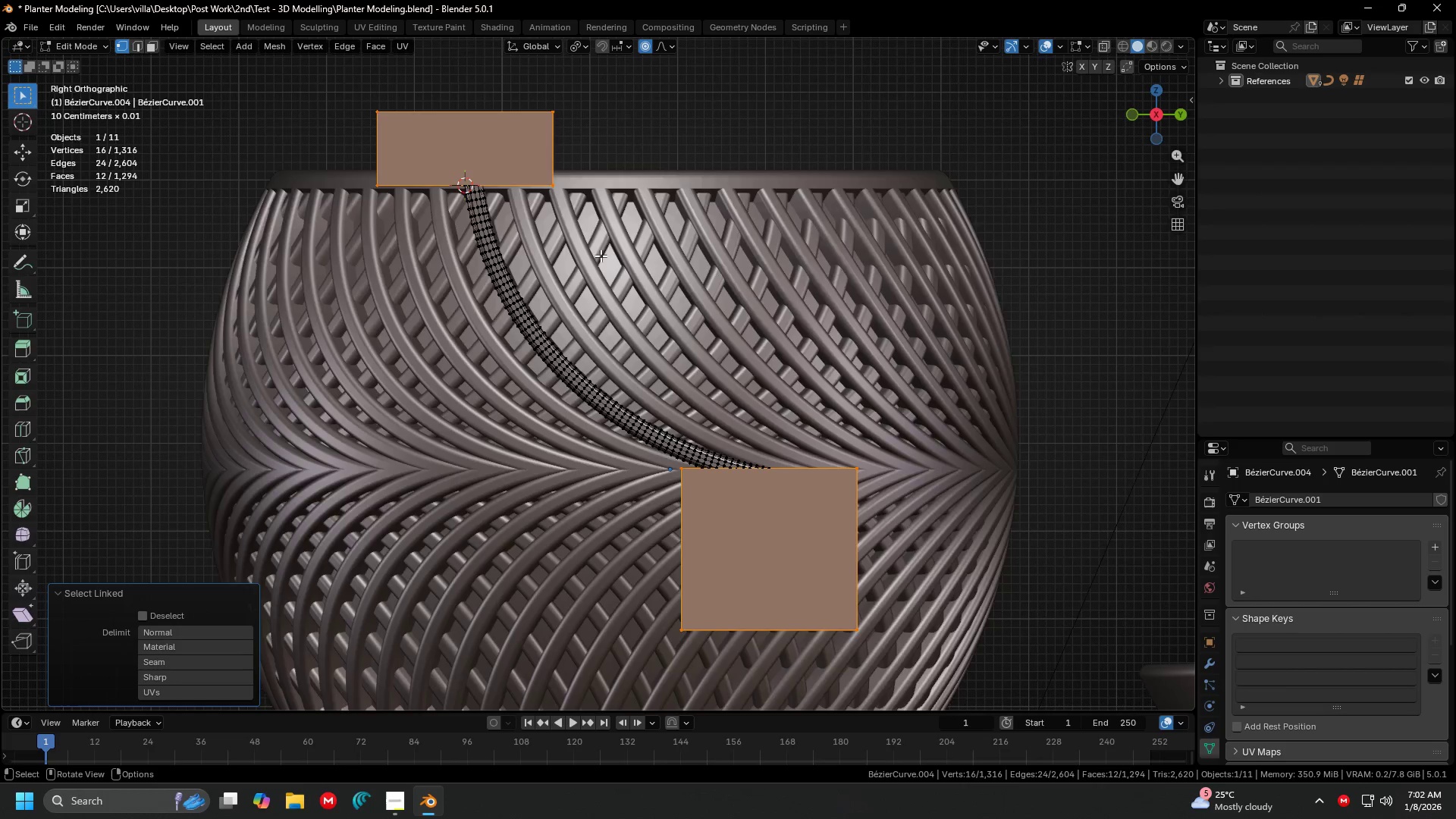 
scroll: coordinate [603, 267], scroll_direction: down, amount: 3.0
 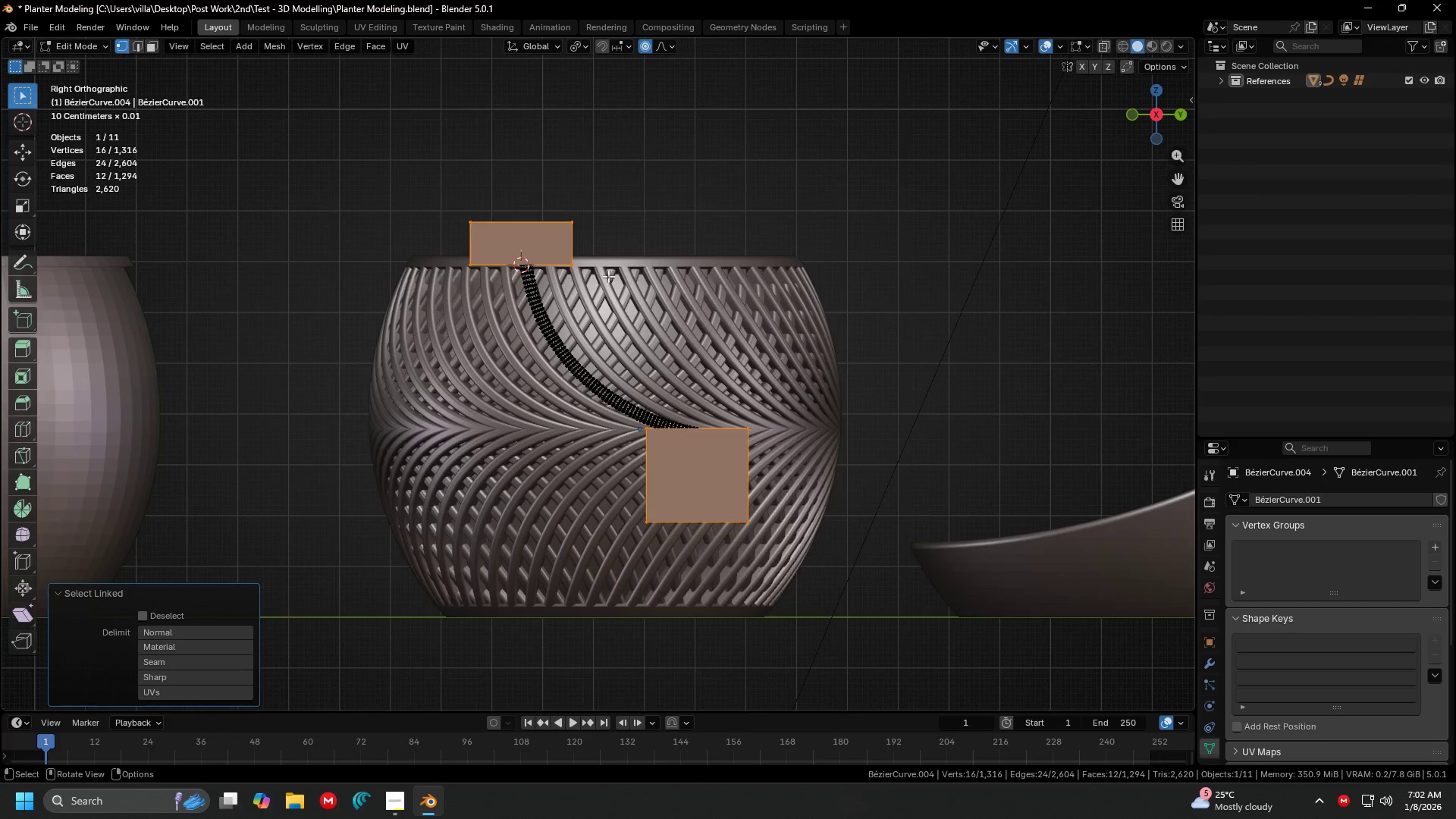 
left_click([612, 277])
 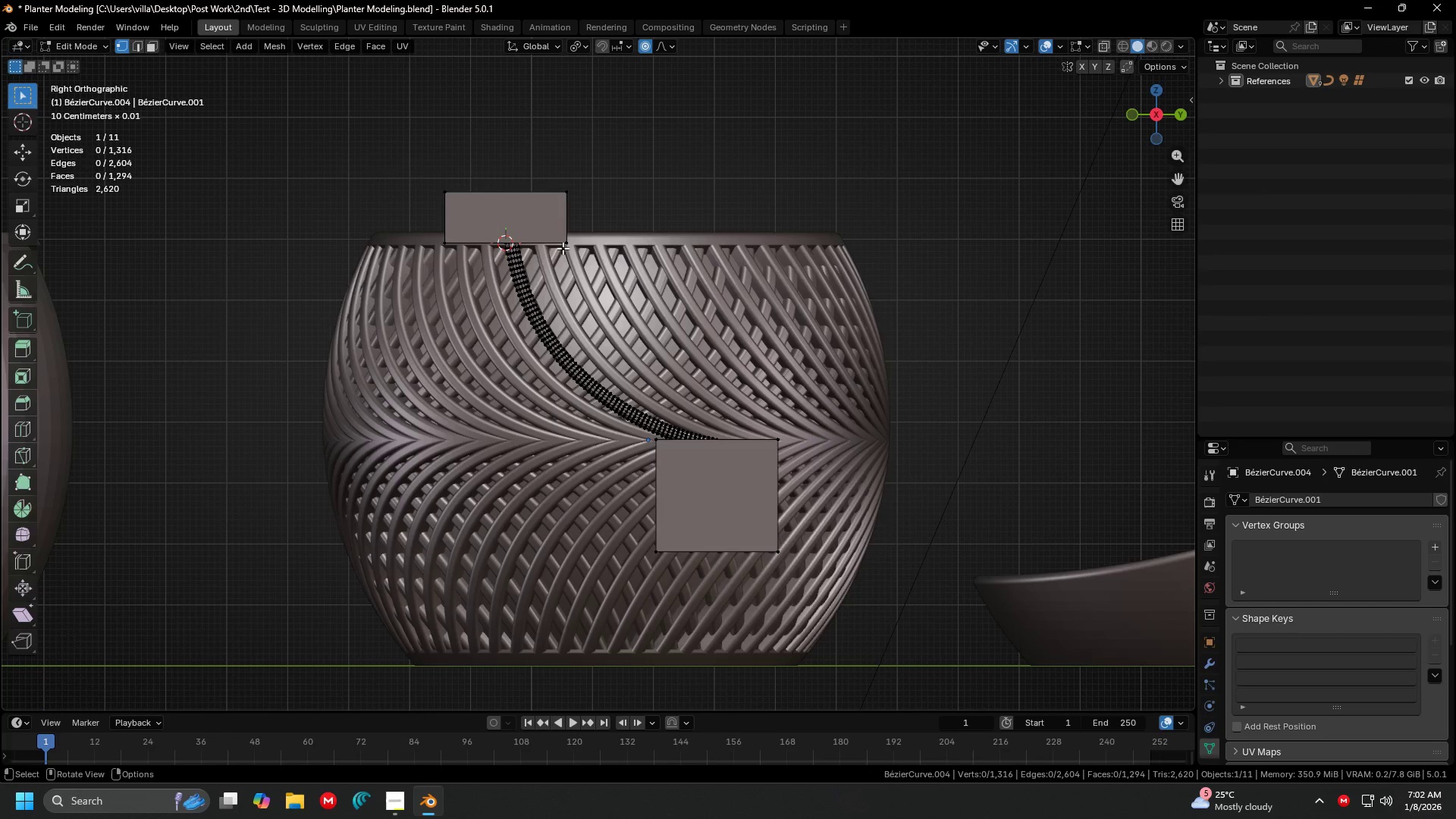 
scroll: coordinate [608, 276], scroll_direction: up, amount: 1.0
 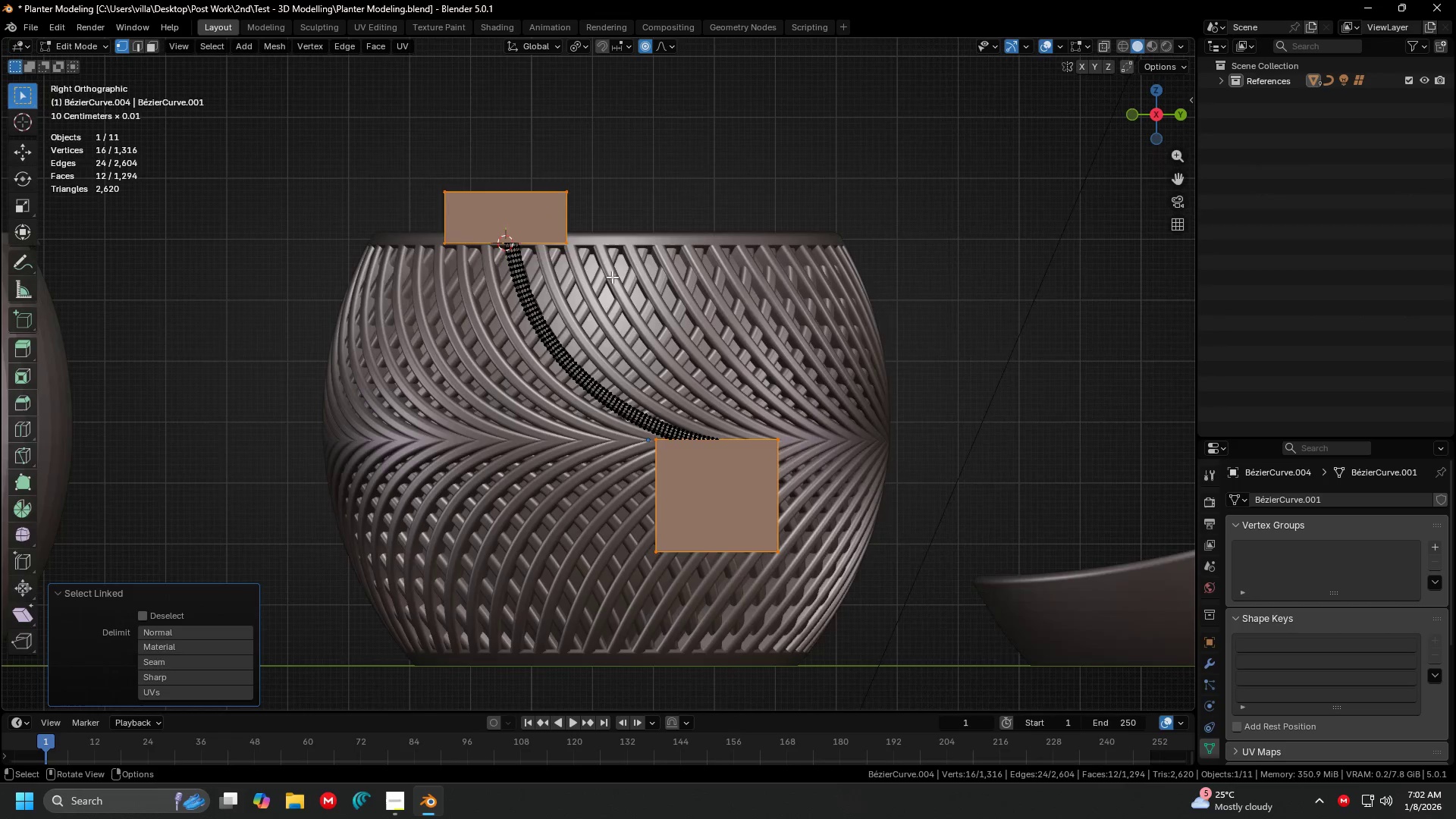 
double_click([553, 240])
 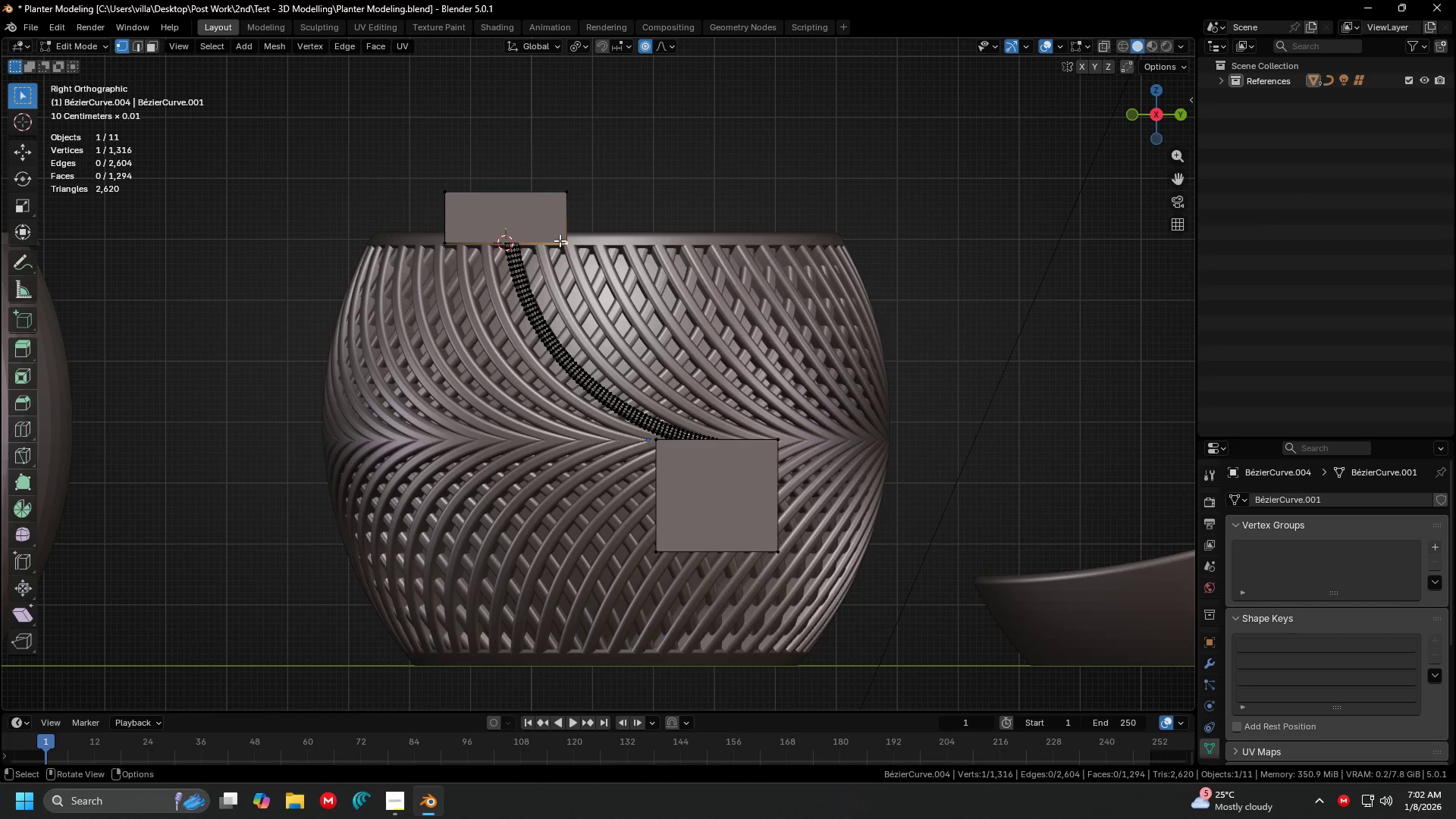 
left_click([560, 240])
 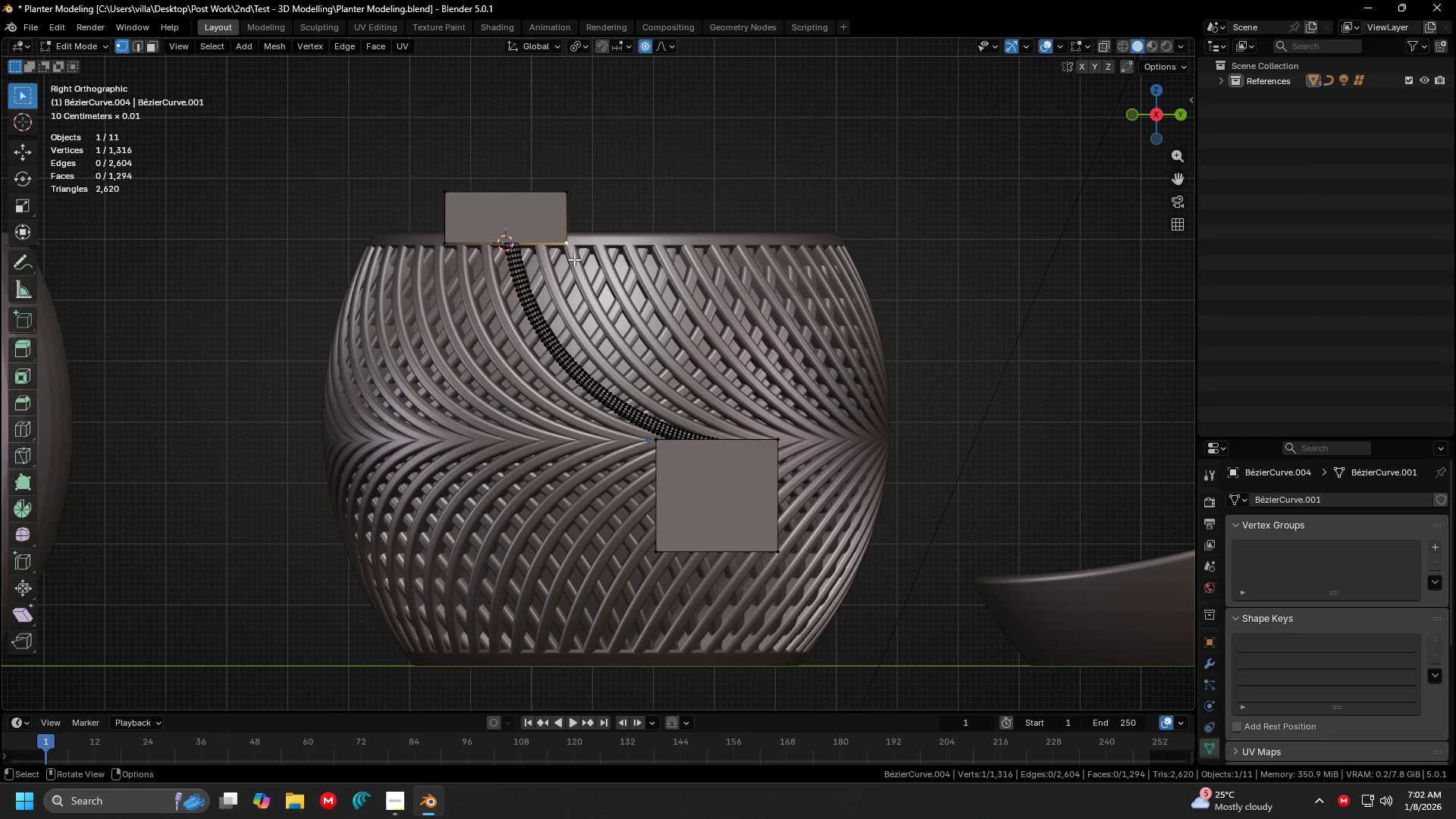 
type(llp)
 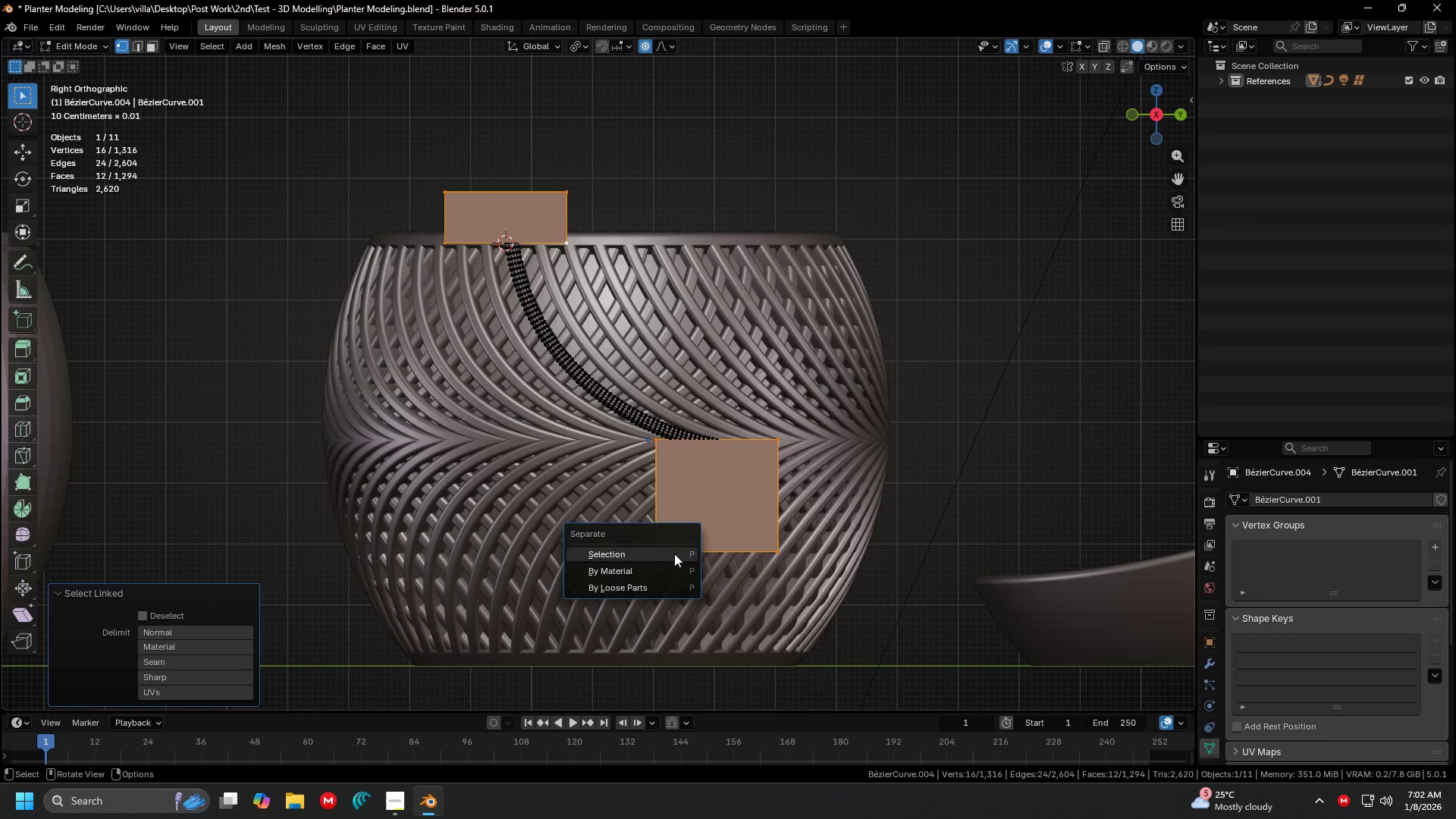 
left_click([674, 554])
 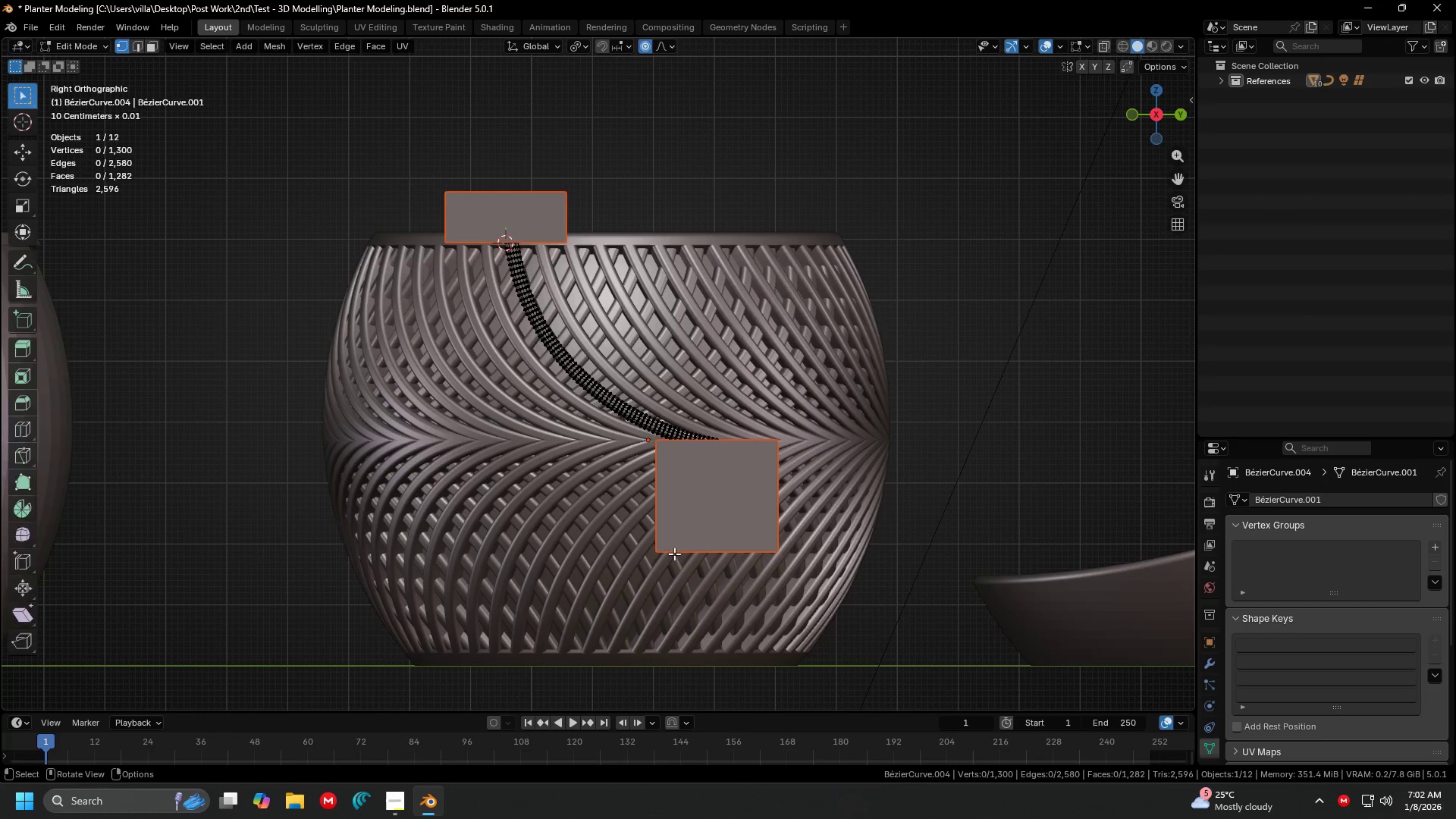 
key(Tab)
 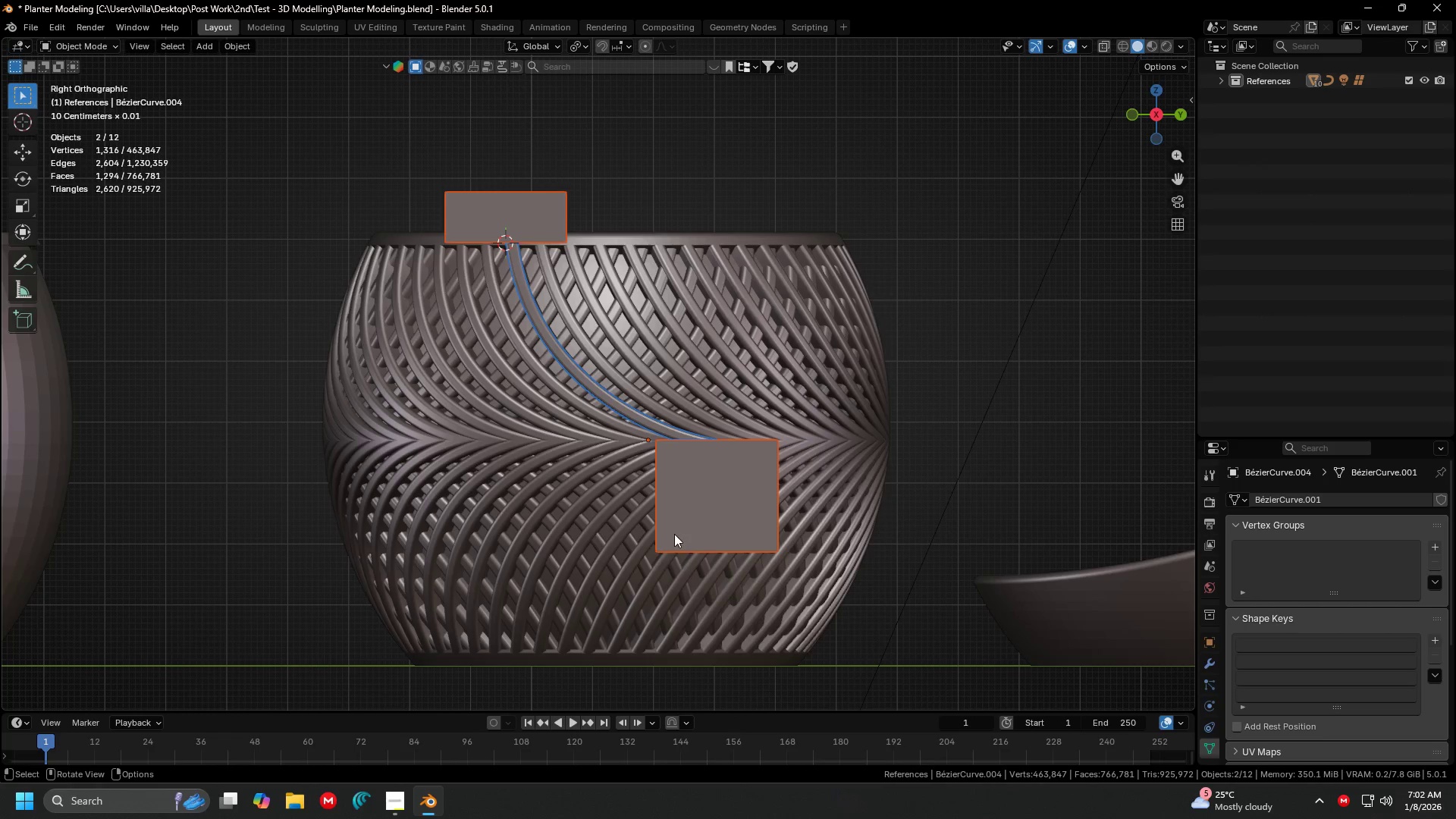 
left_click([674, 534])
 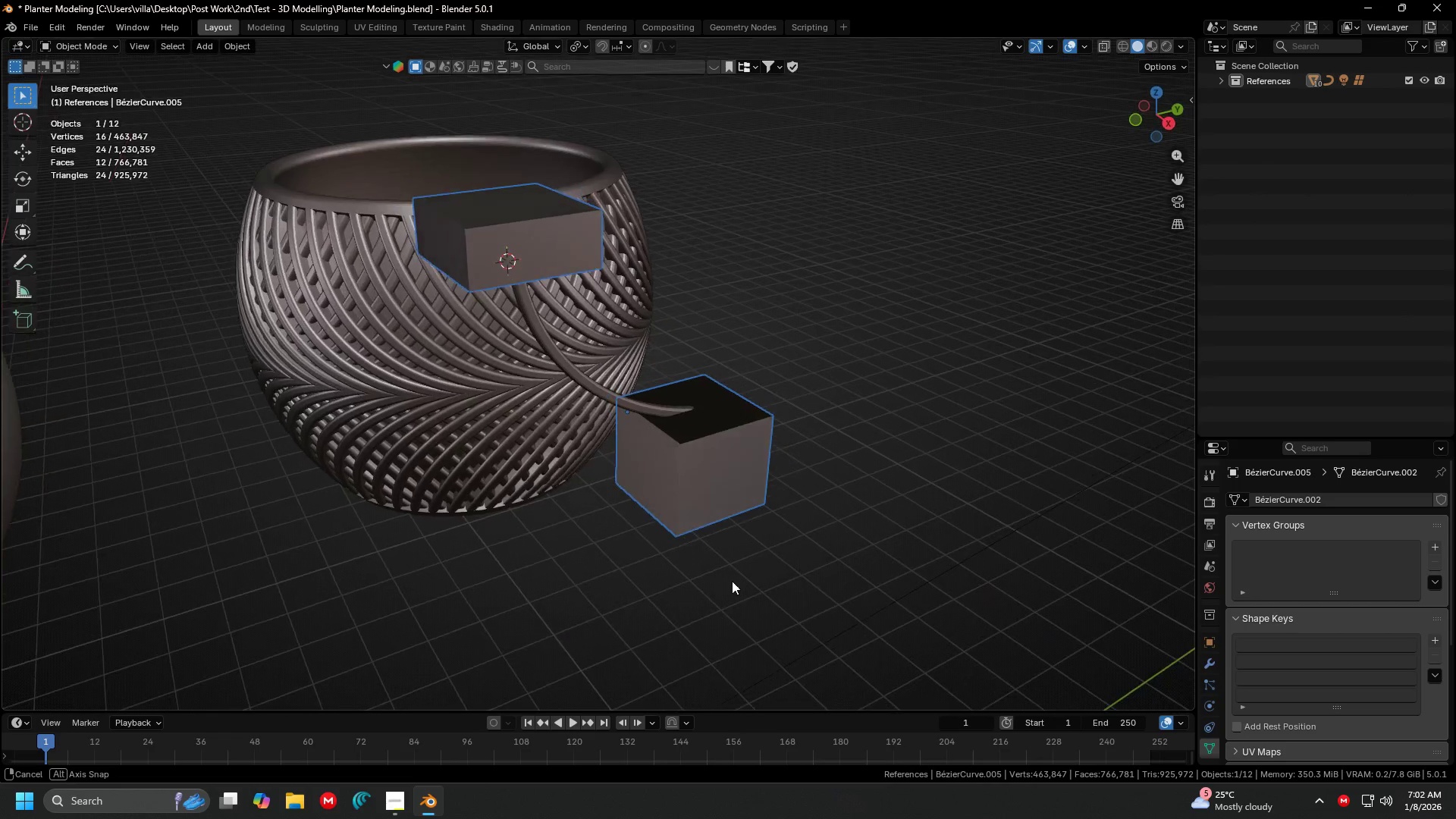 
scroll: coordinate [732, 521], scroll_direction: up, amount: 3.0
 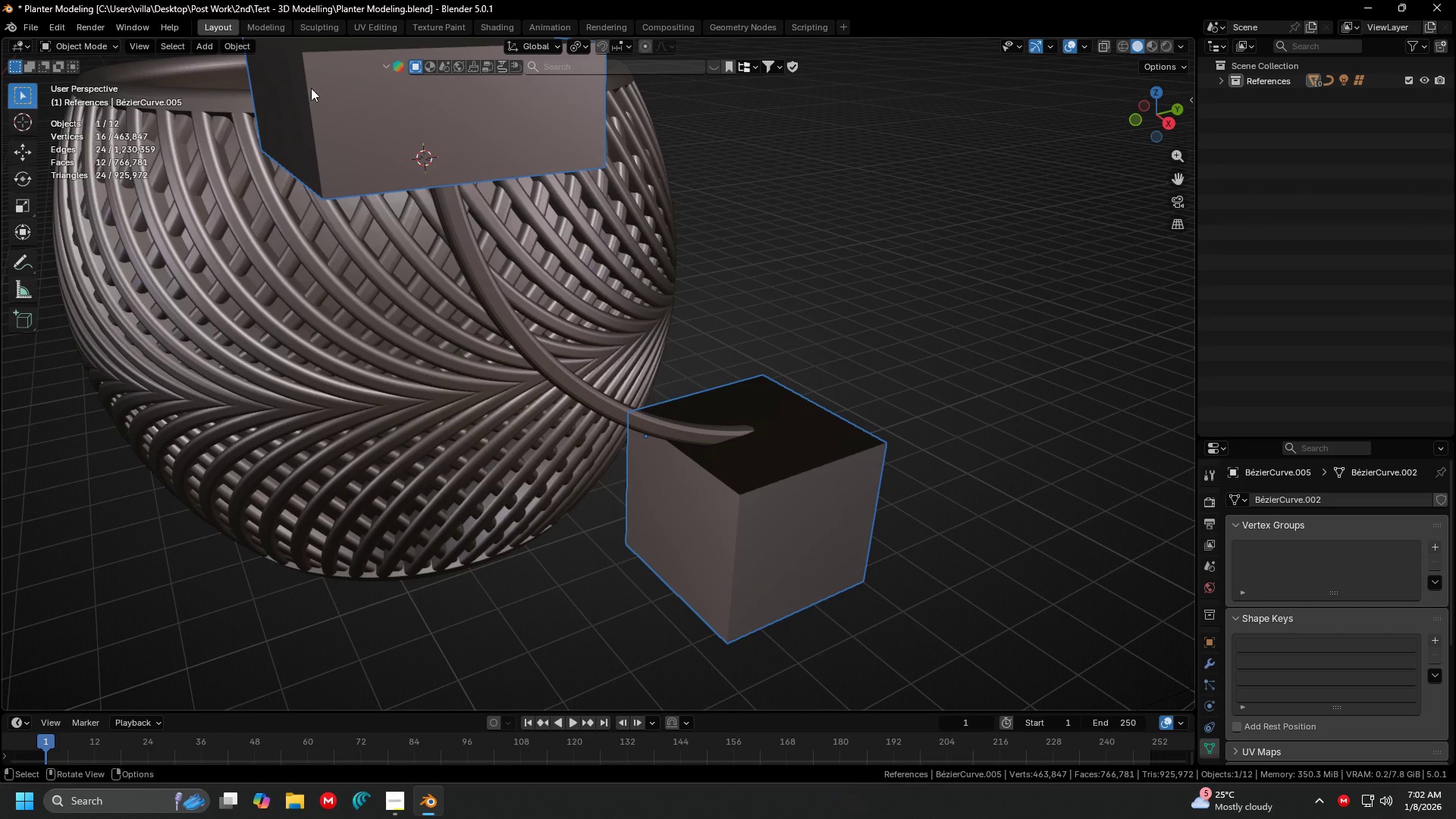 
key(Tab)
 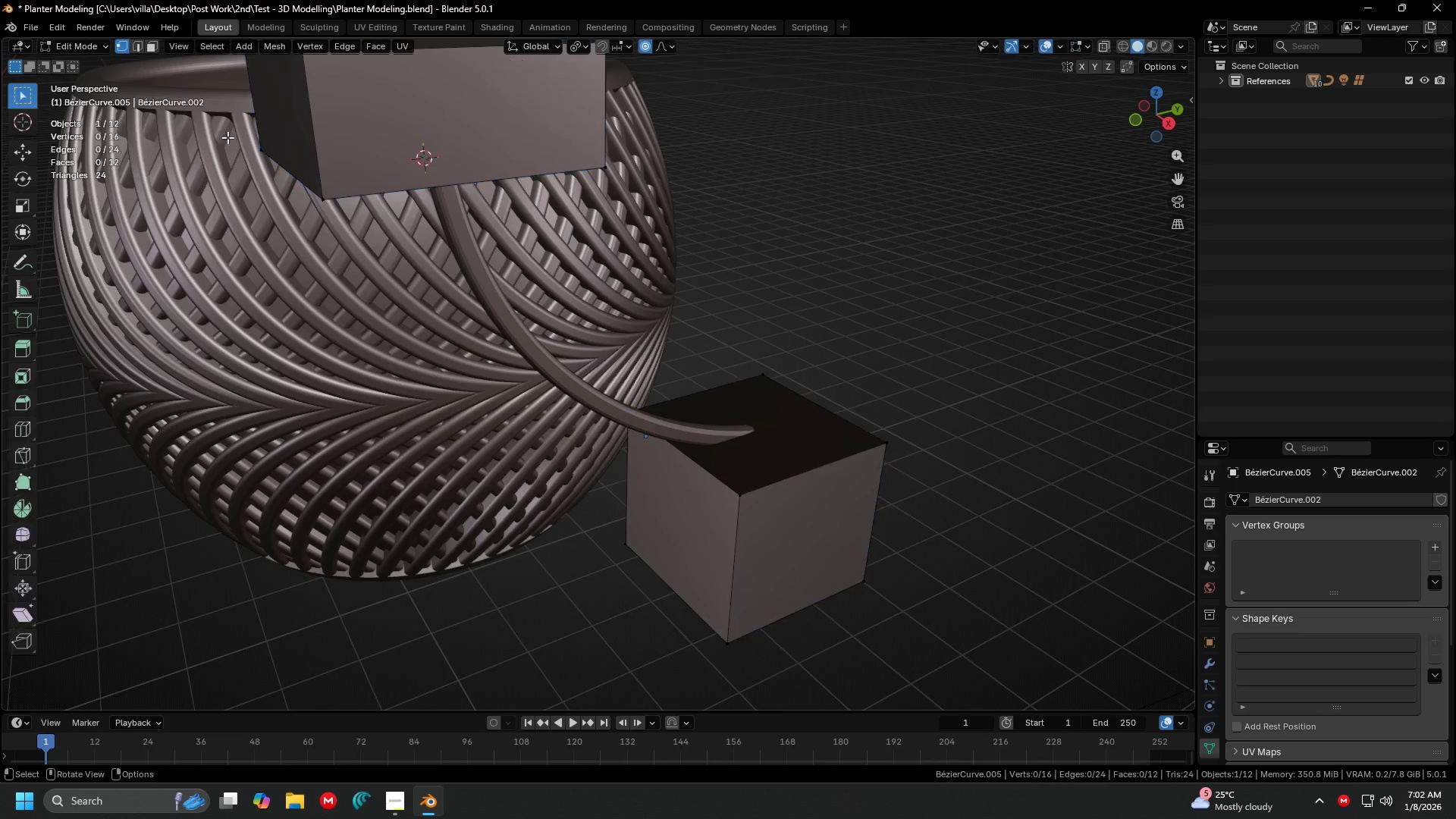 
key(A)
 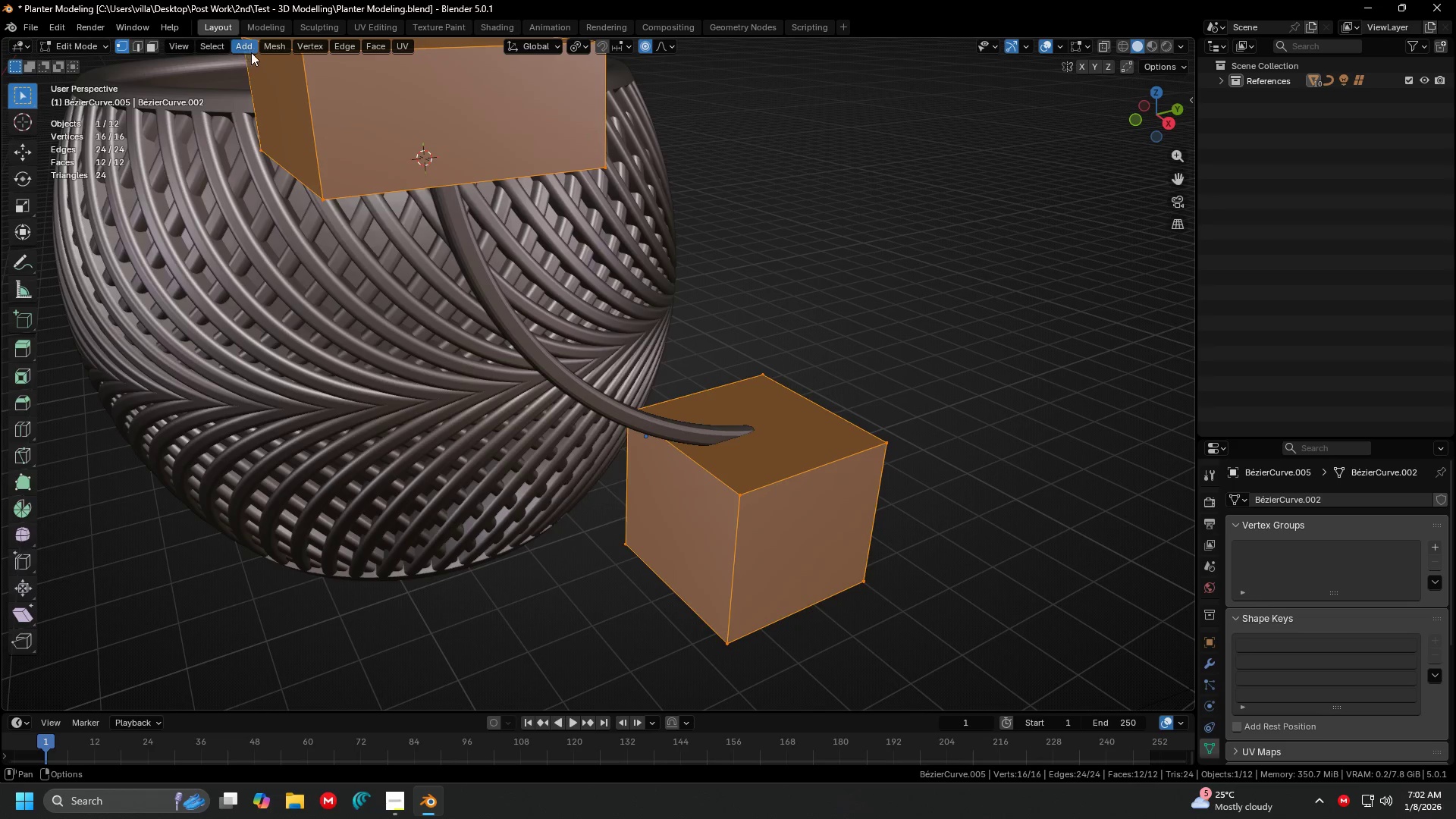 
left_click([267, 49])
 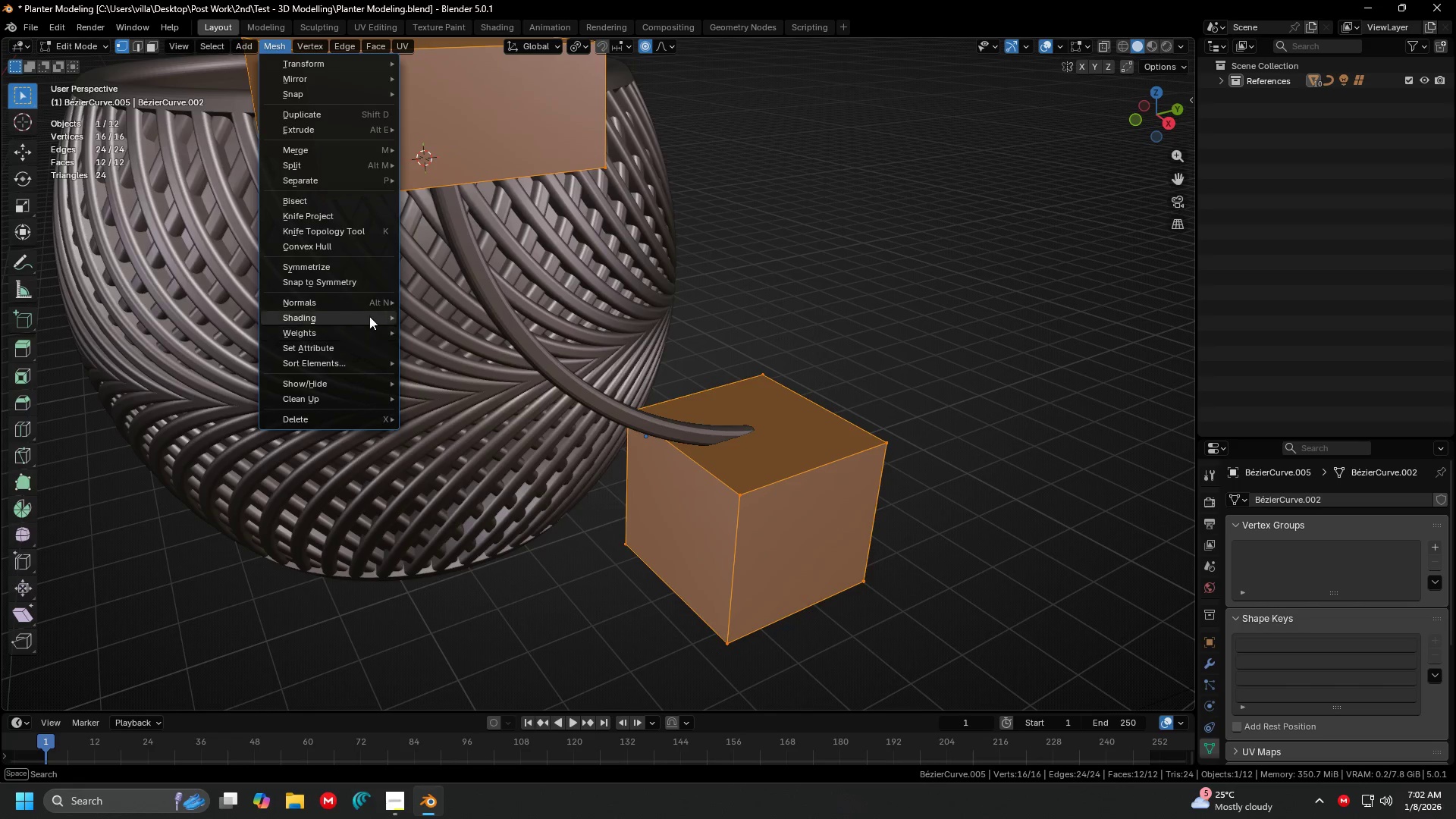 
left_click([365, 306])
 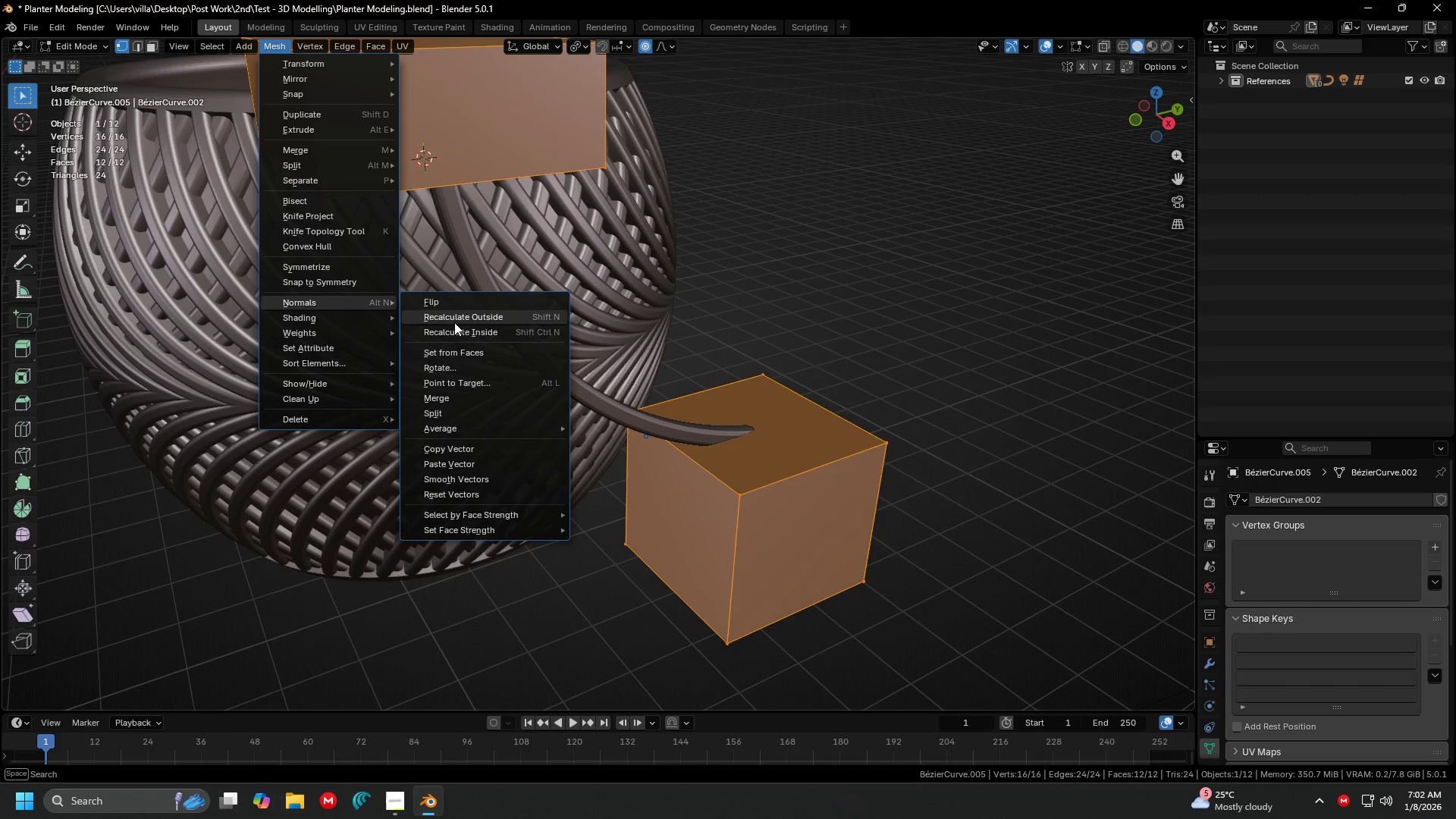 
left_click([454, 322])
 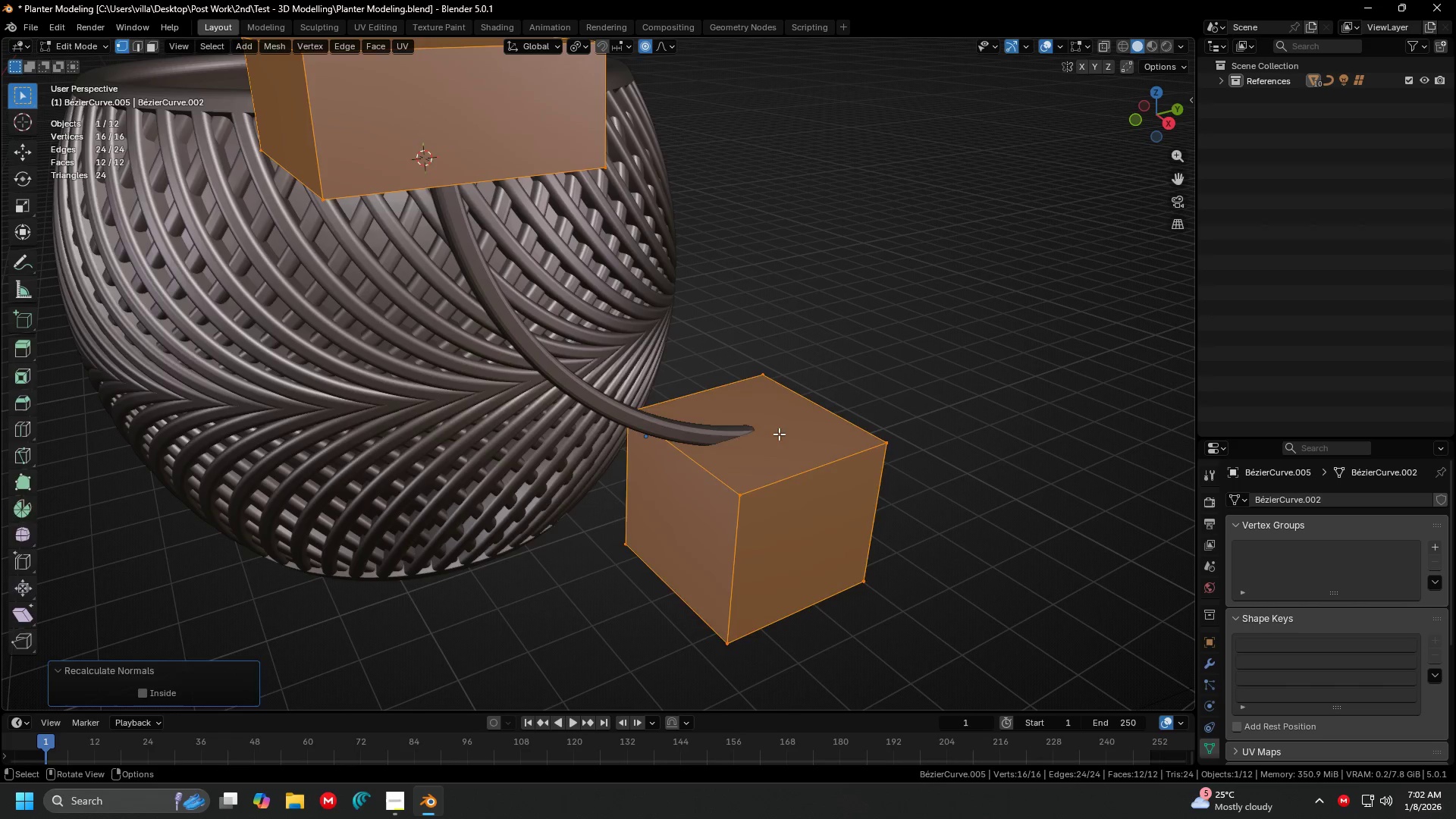 
key(Tab)
 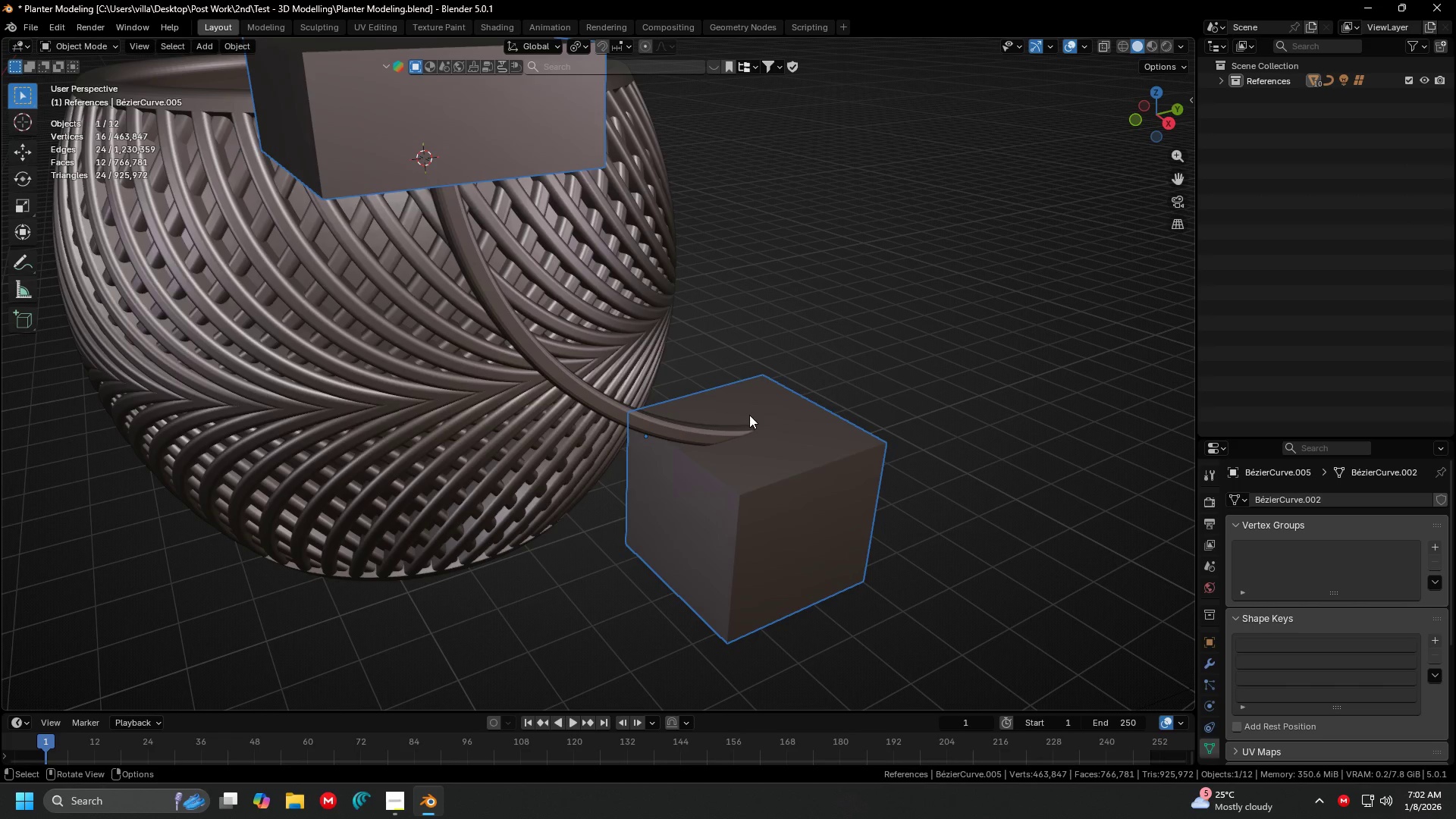 
key(Shift+ShiftLeft)
 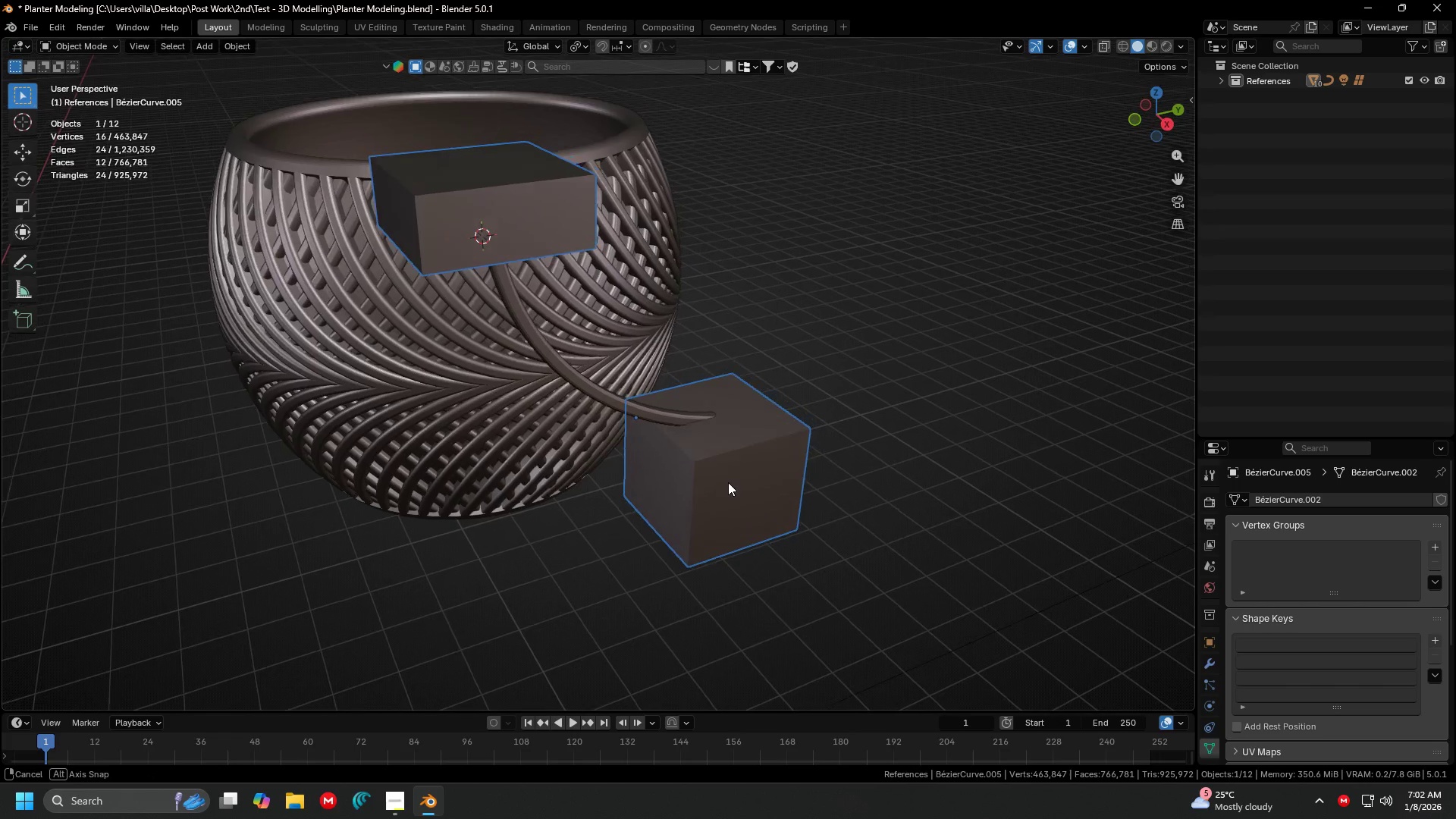 
scroll: coordinate [796, 460], scroll_direction: down, amount: 2.0
 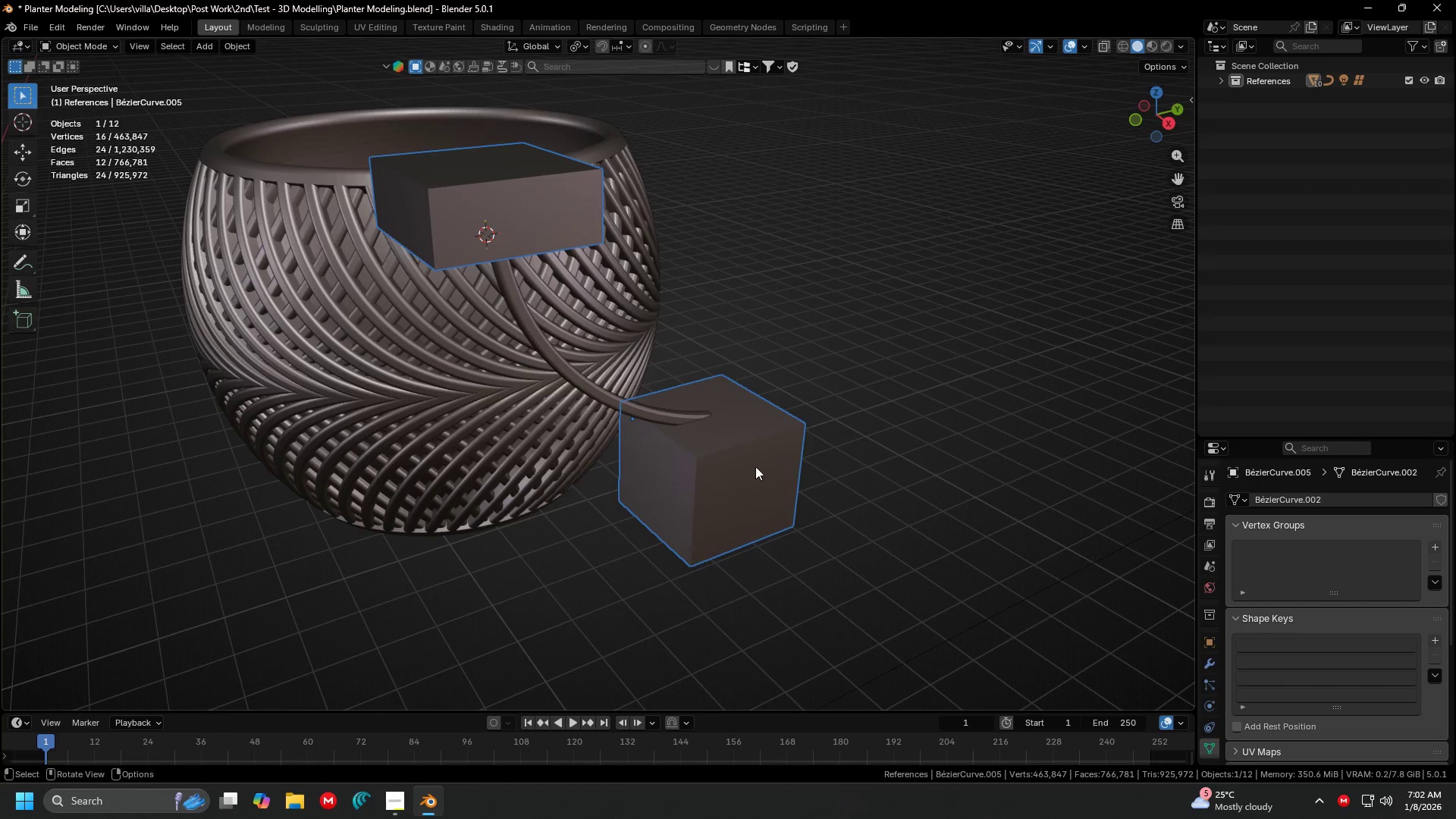 
key(Shift+ShiftLeft)
 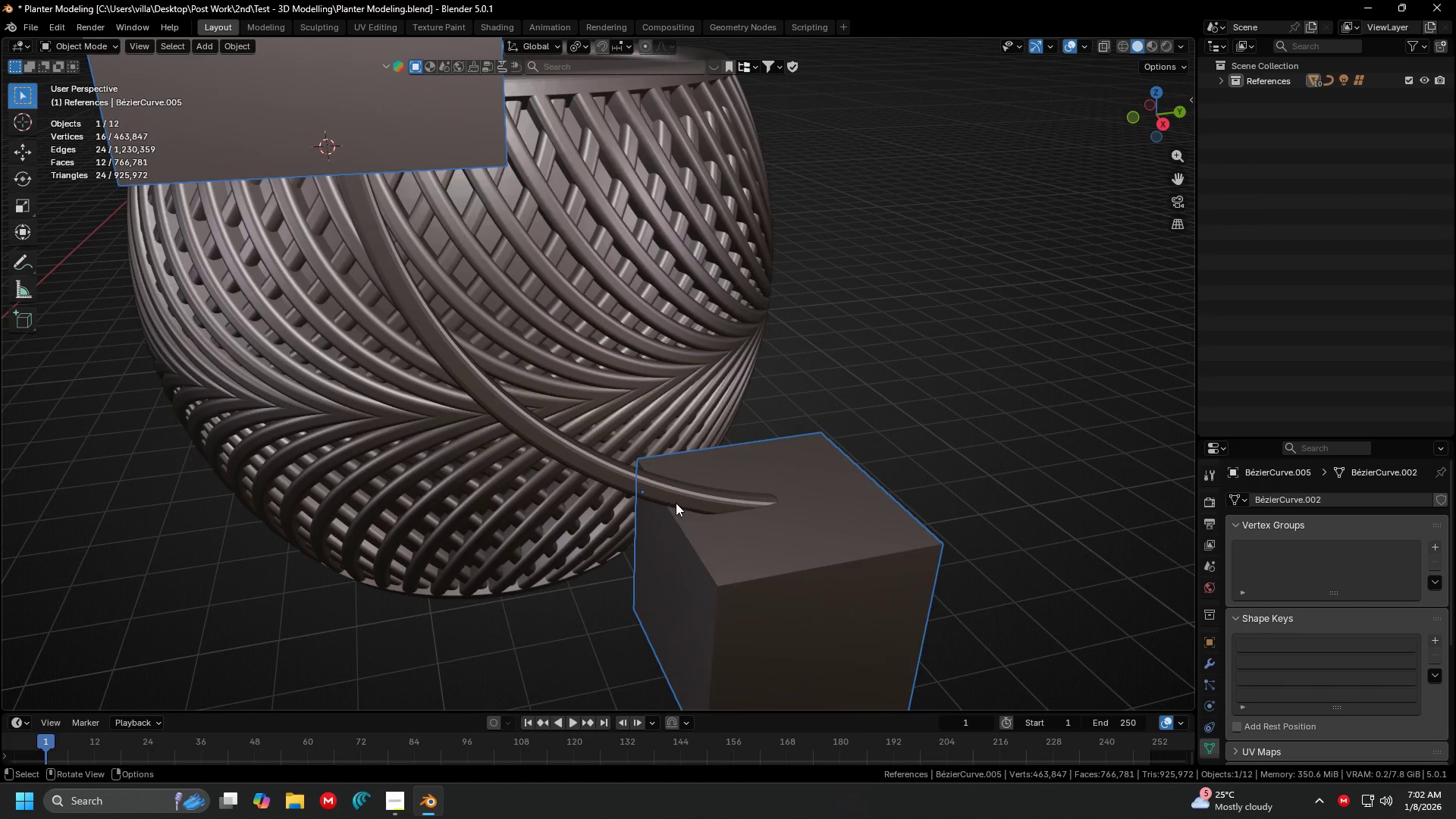 
scroll: coordinate [728, 482], scroll_direction: up, amount: 3.0
 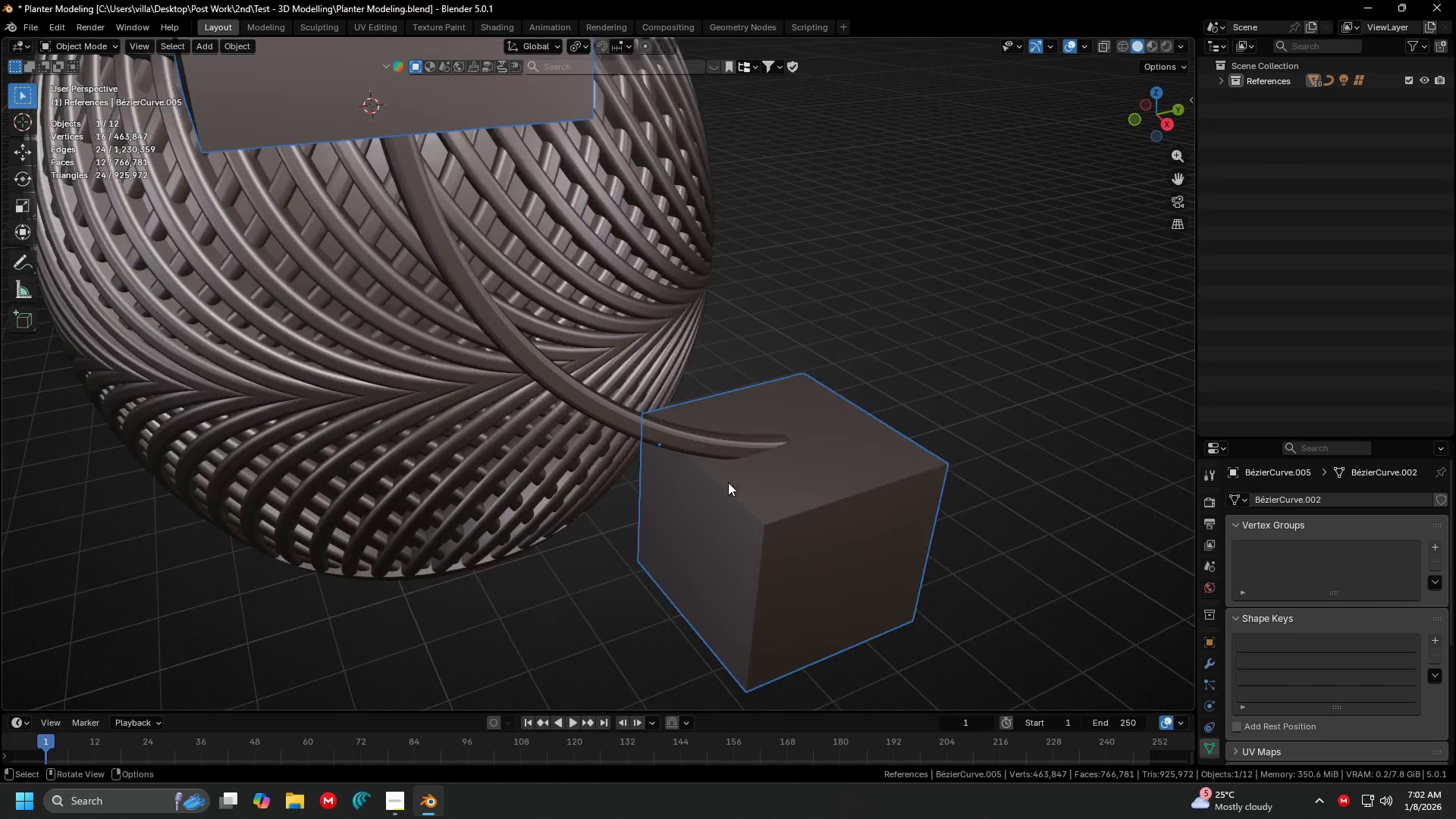 
left_click([676, 501])
 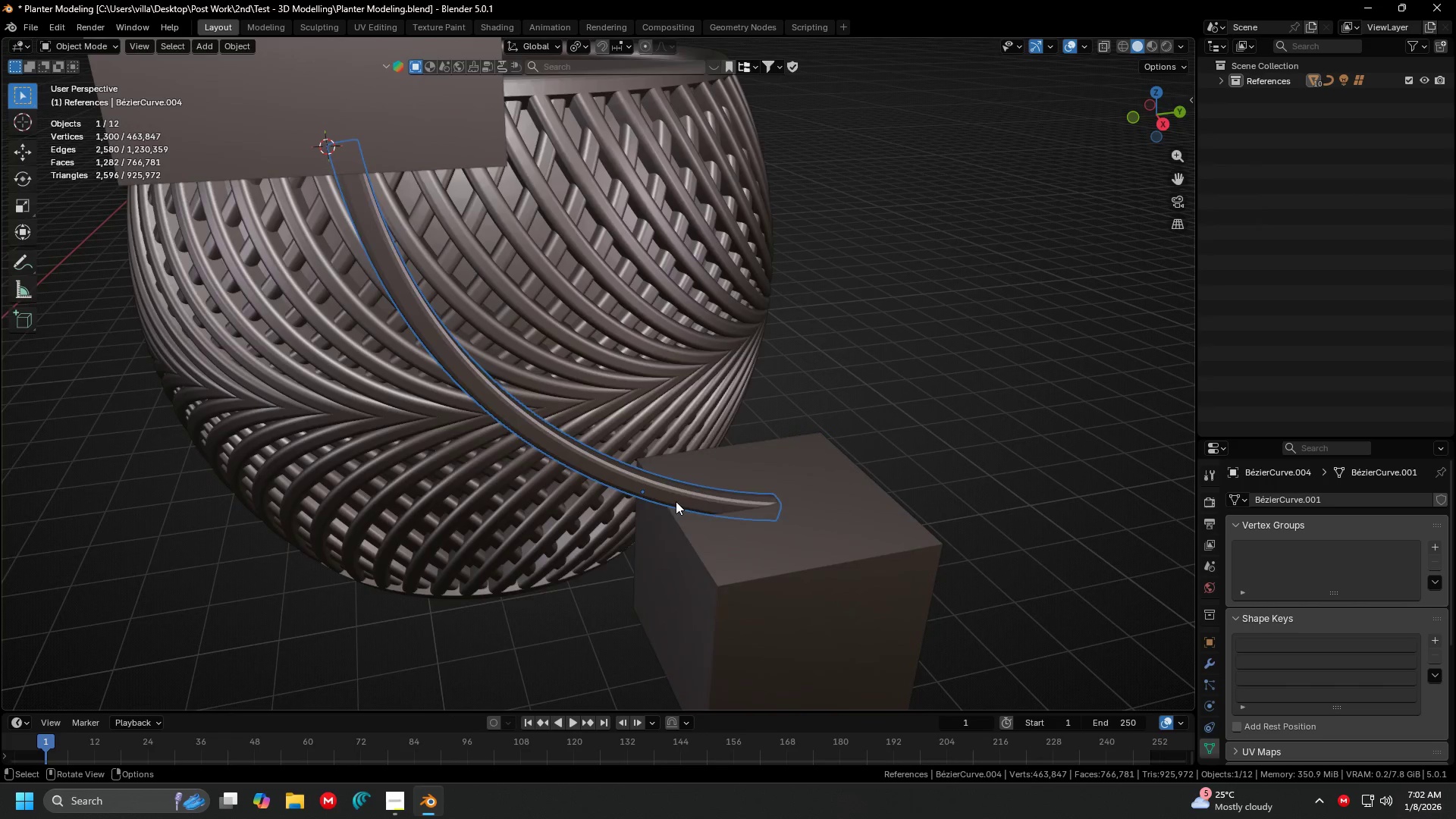 
key(Tab)
 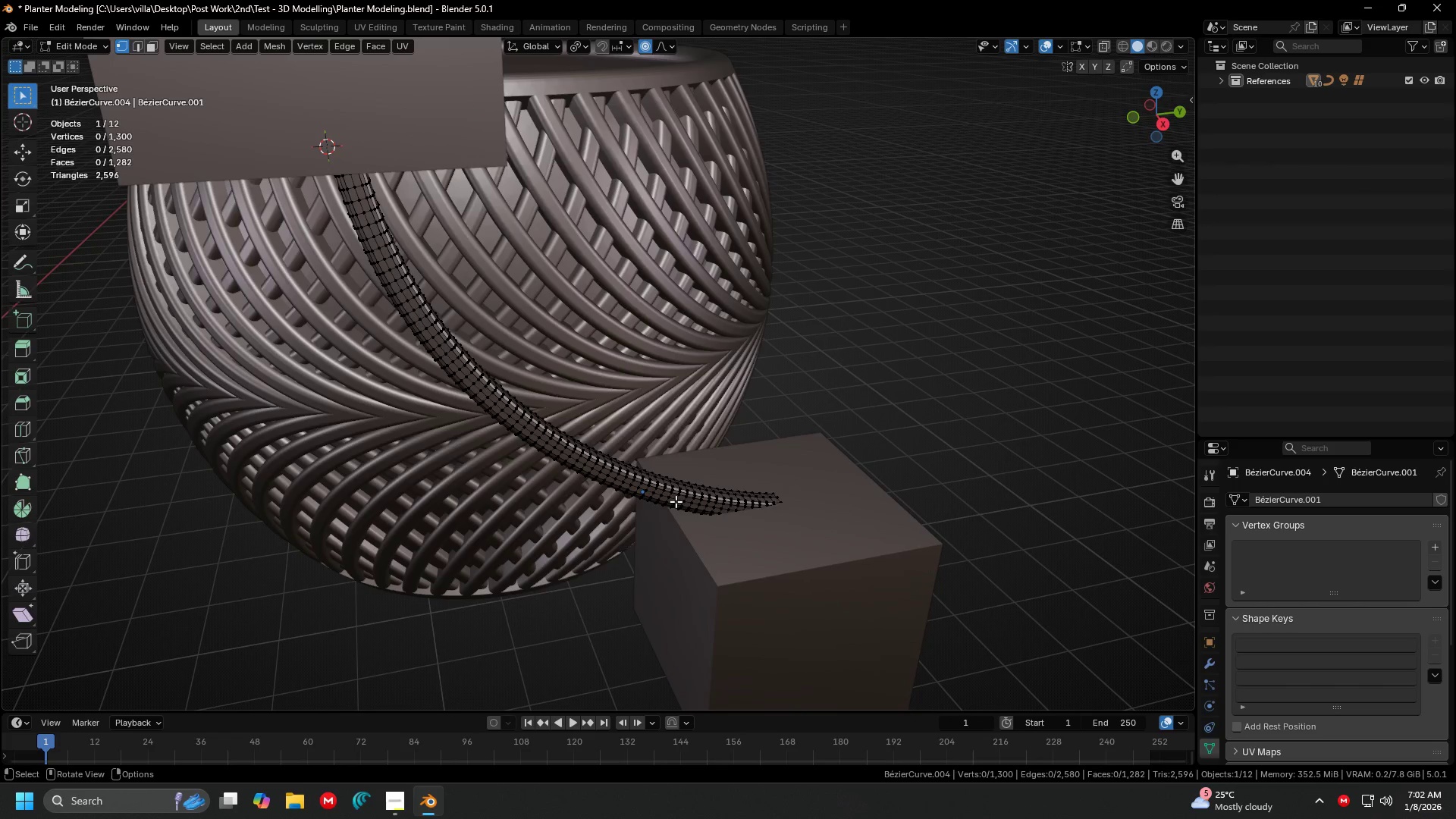 
key(A)
 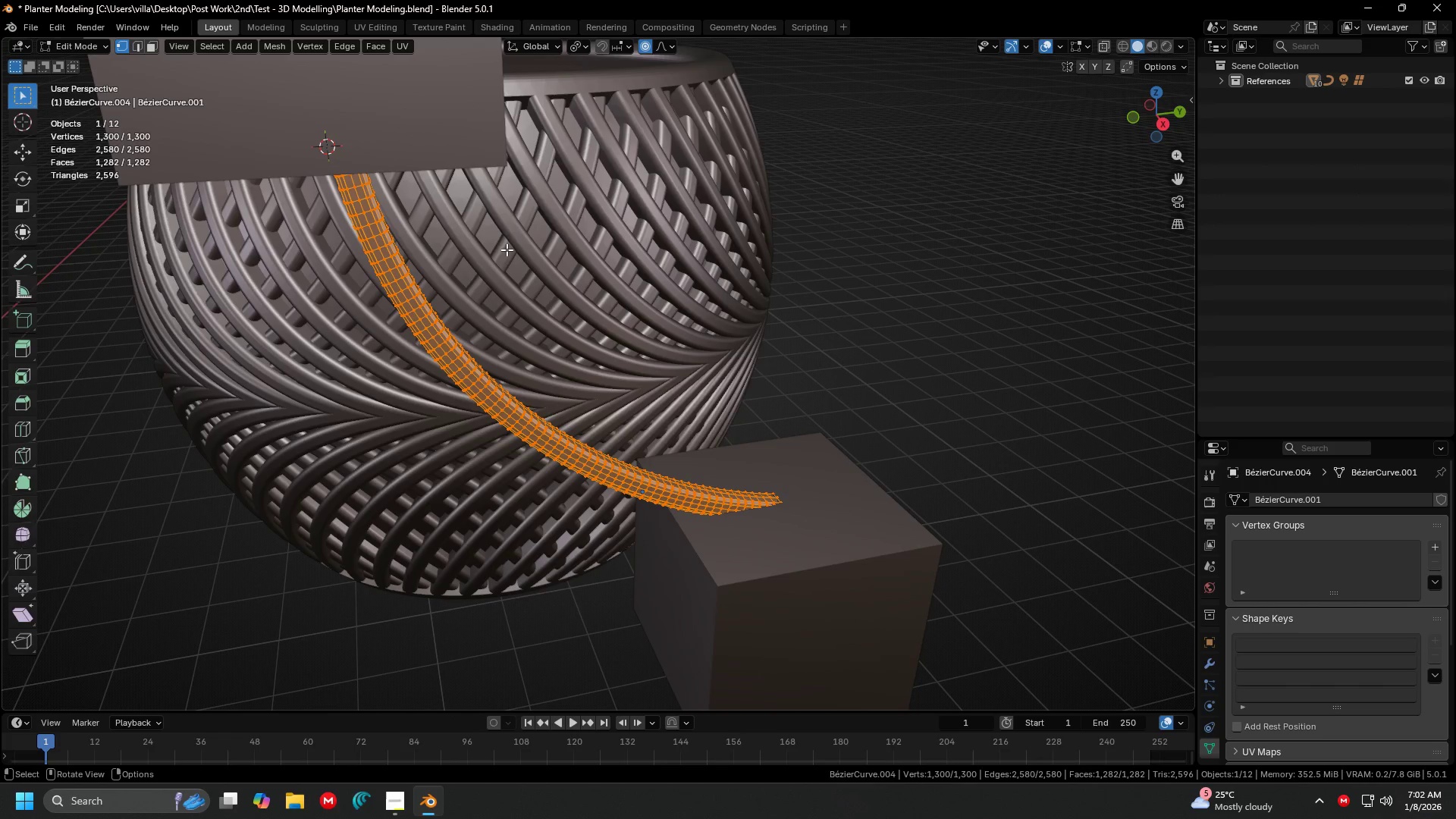 
key(Tab)
 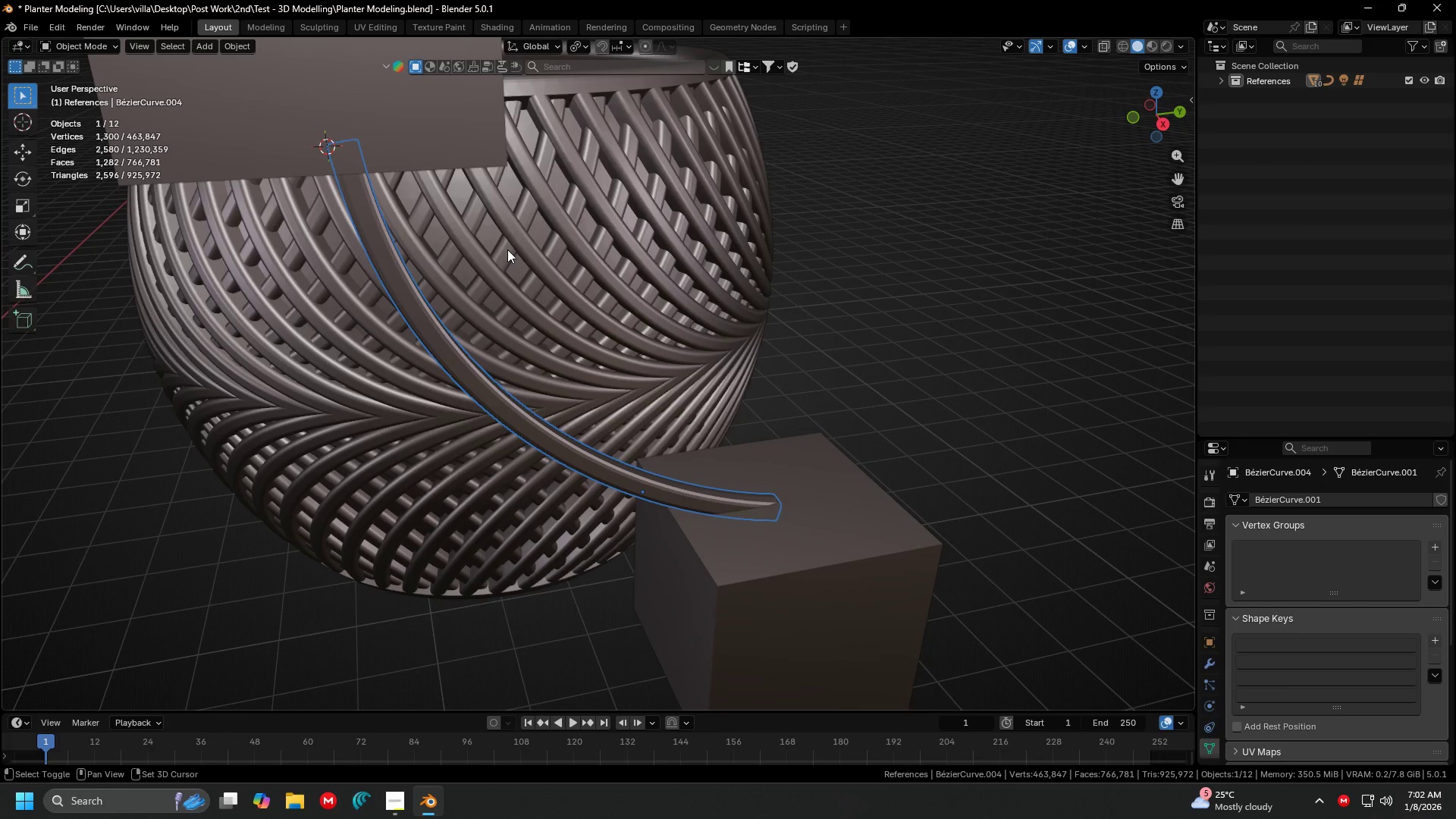 
key(Shift+H)
 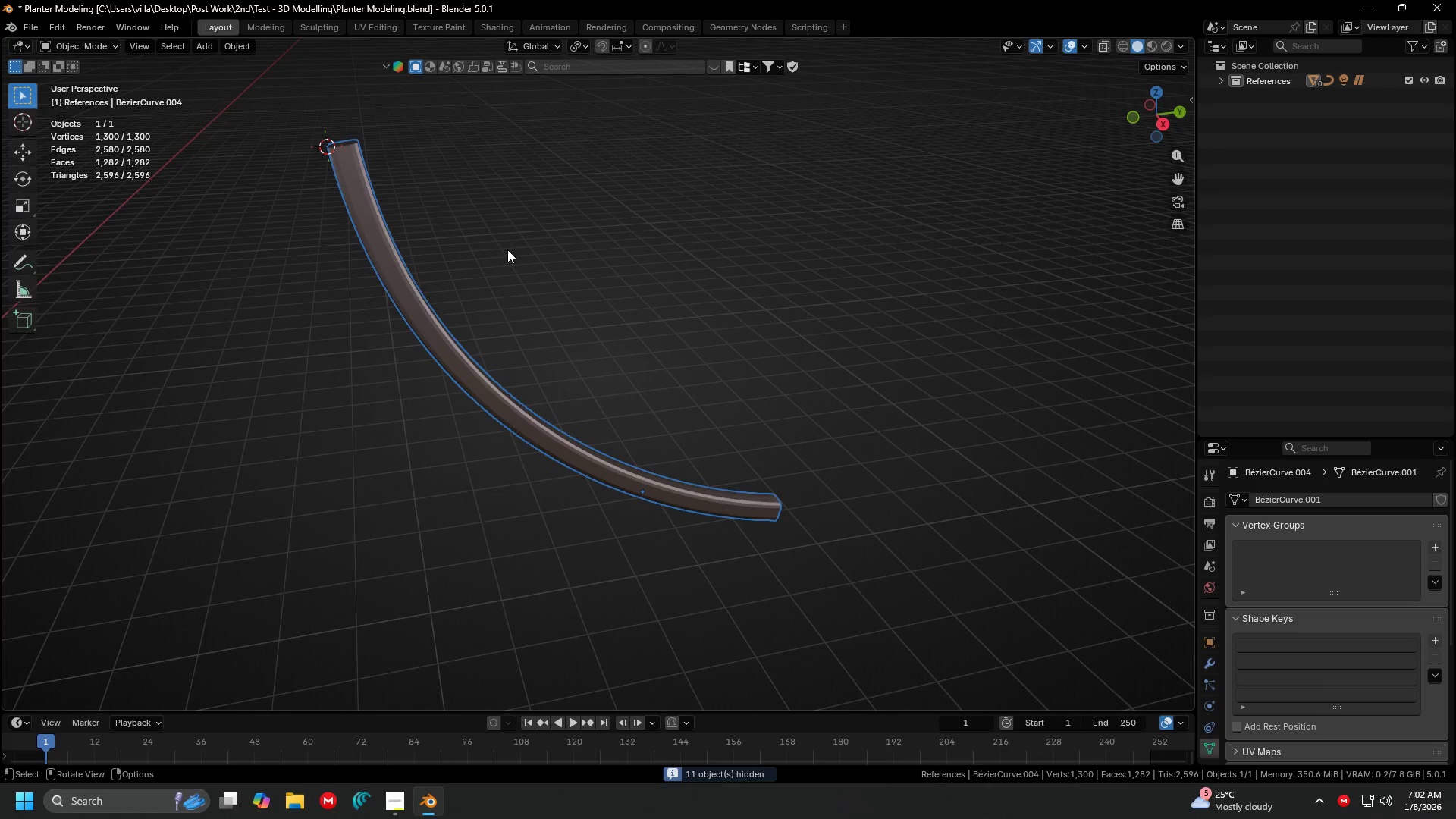 
key(Tab)
 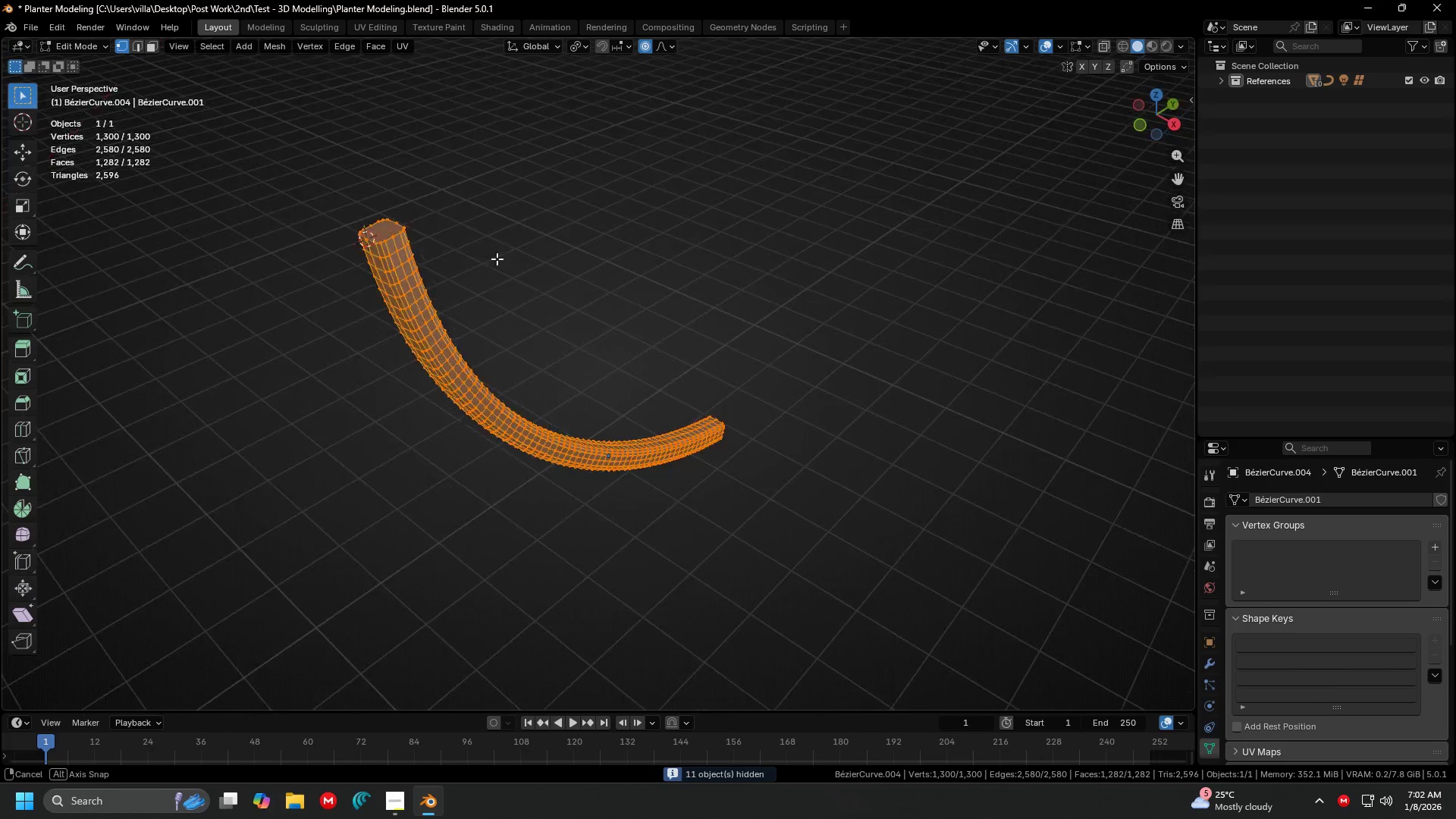 
left_click([610, 352])
 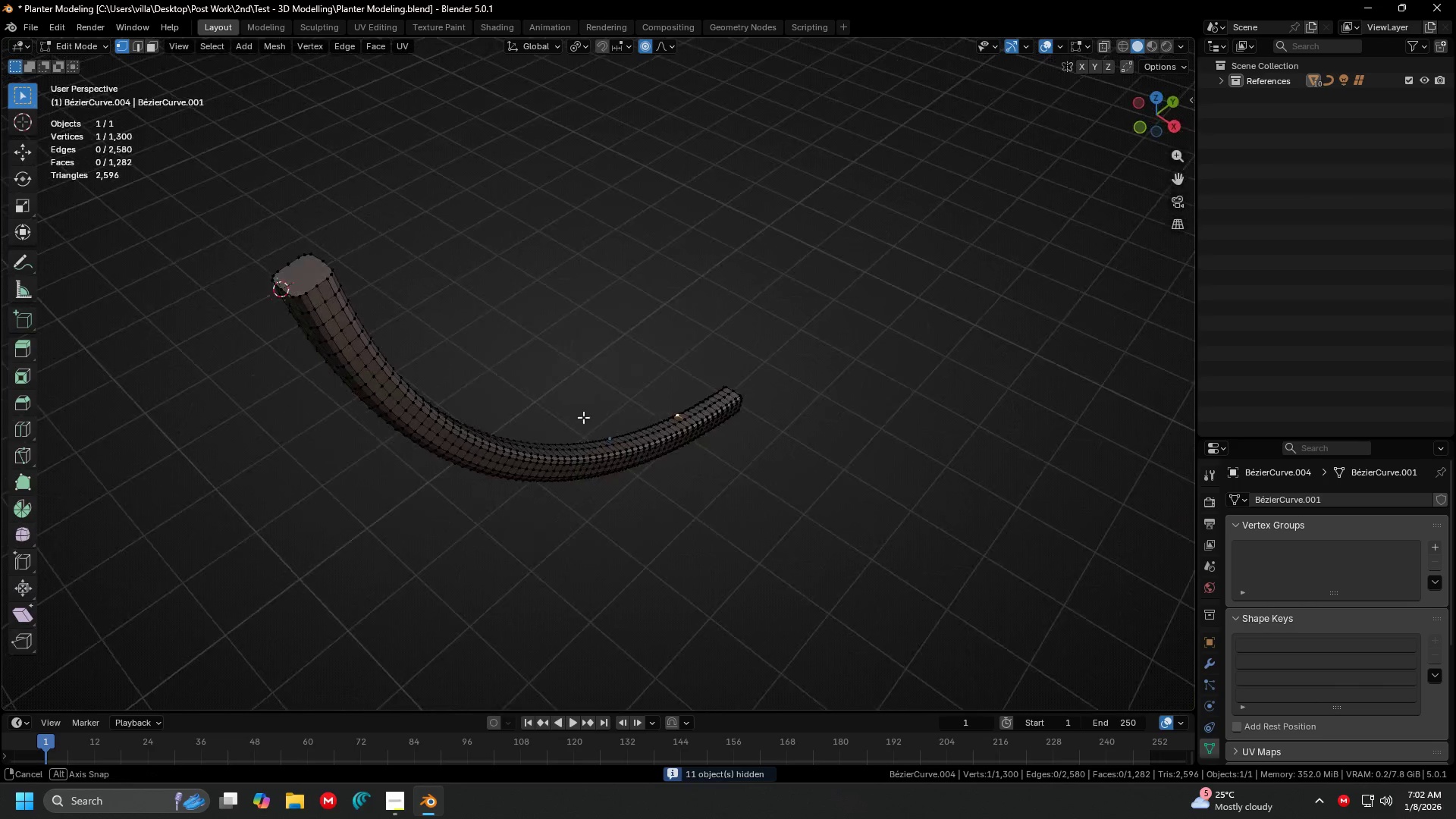 
scroll: coordinate [564, 301], scroll_direction: up, amount: 2.0
 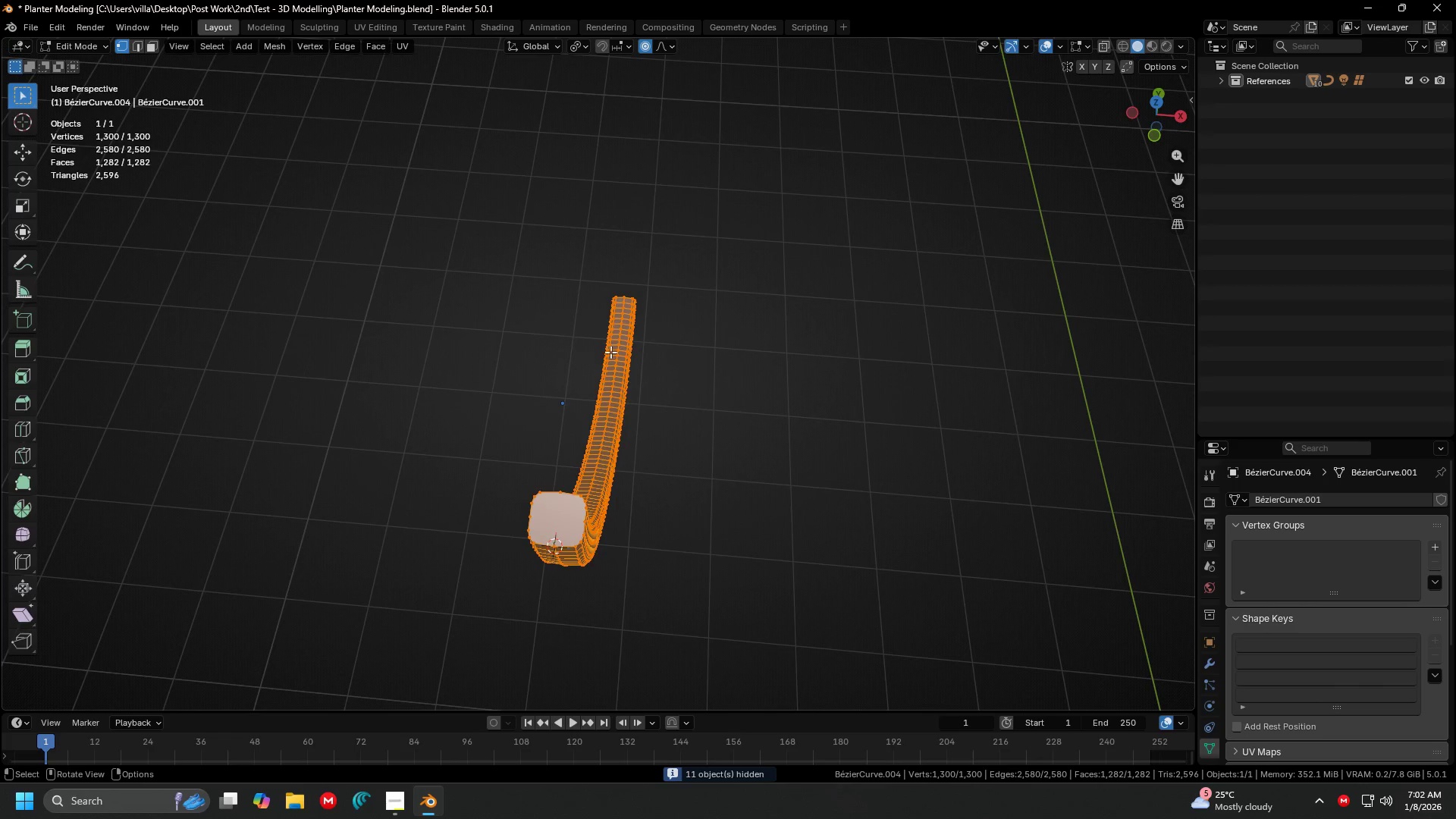 
key(A)
 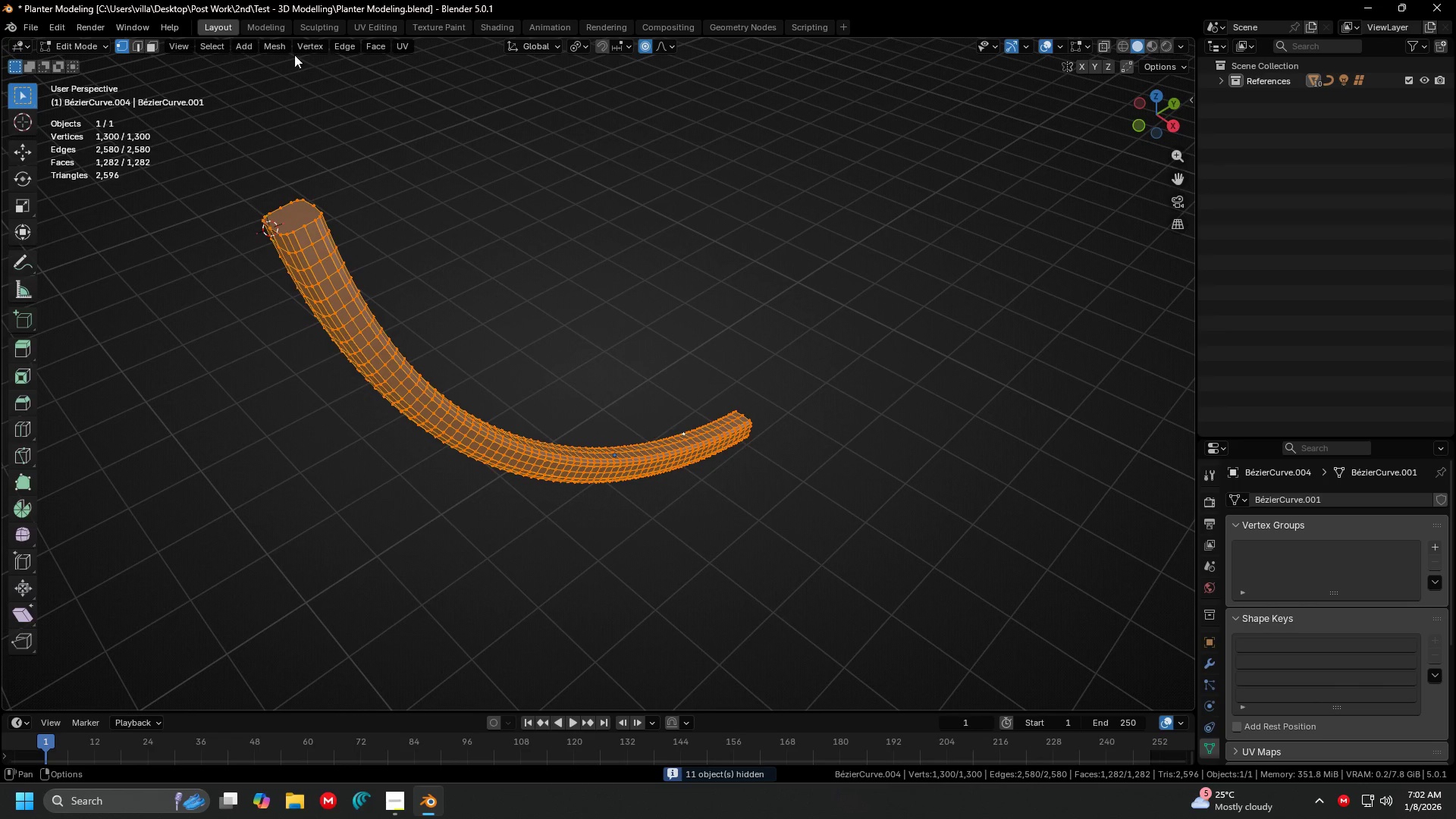 
left_click([278, 48])
 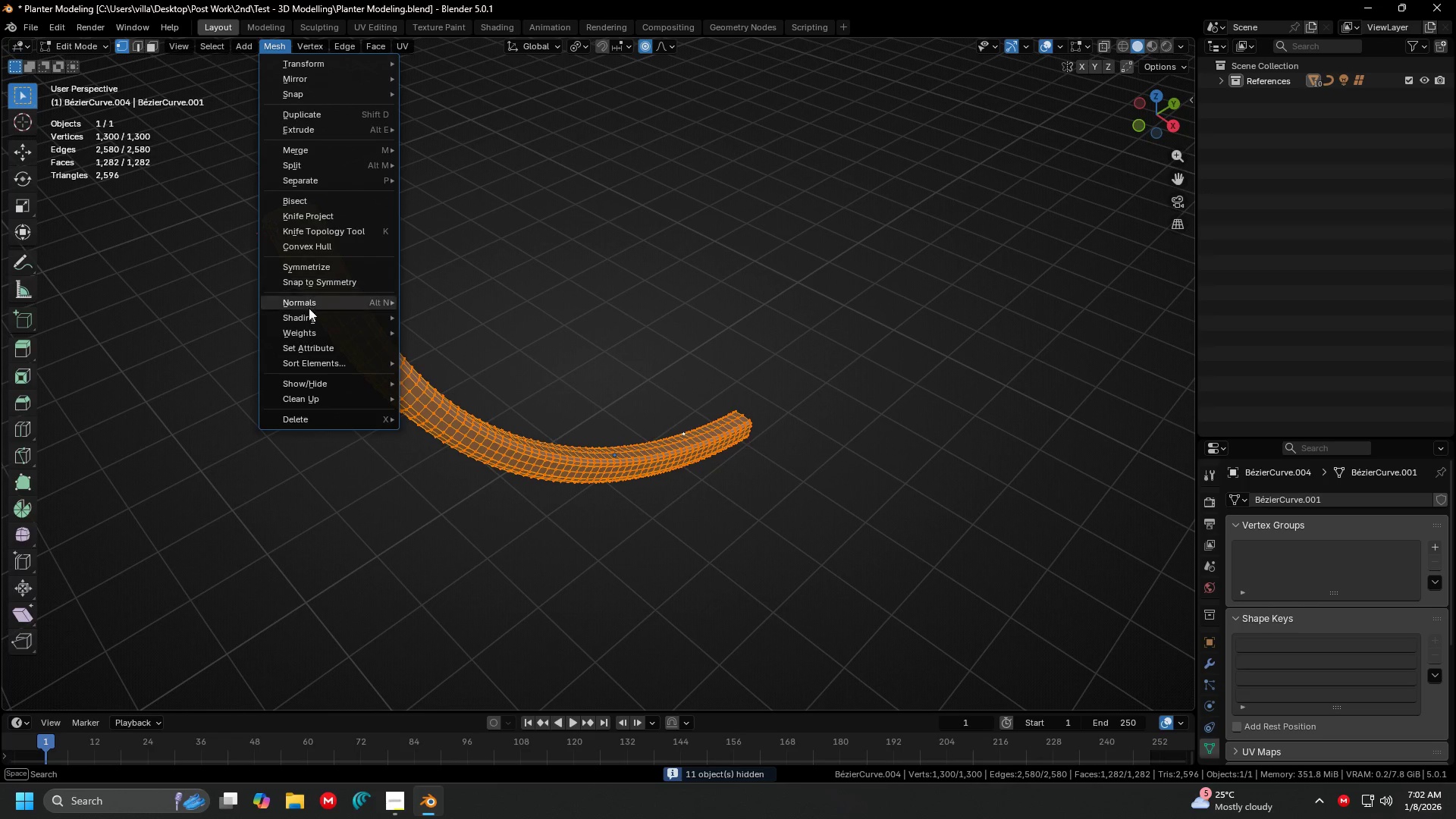 
left_click([309, 308])
 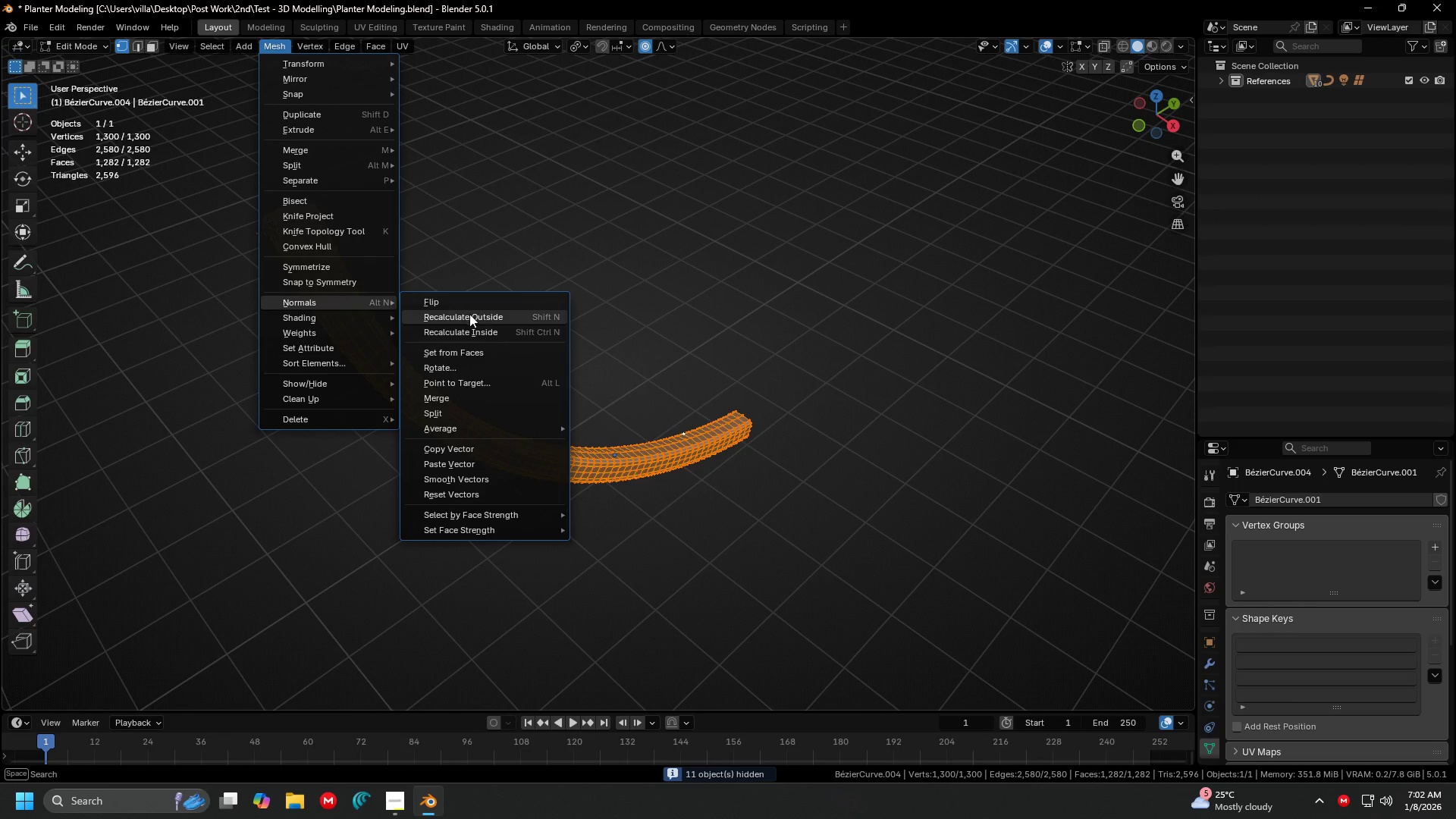 
left_click([469, 314])
 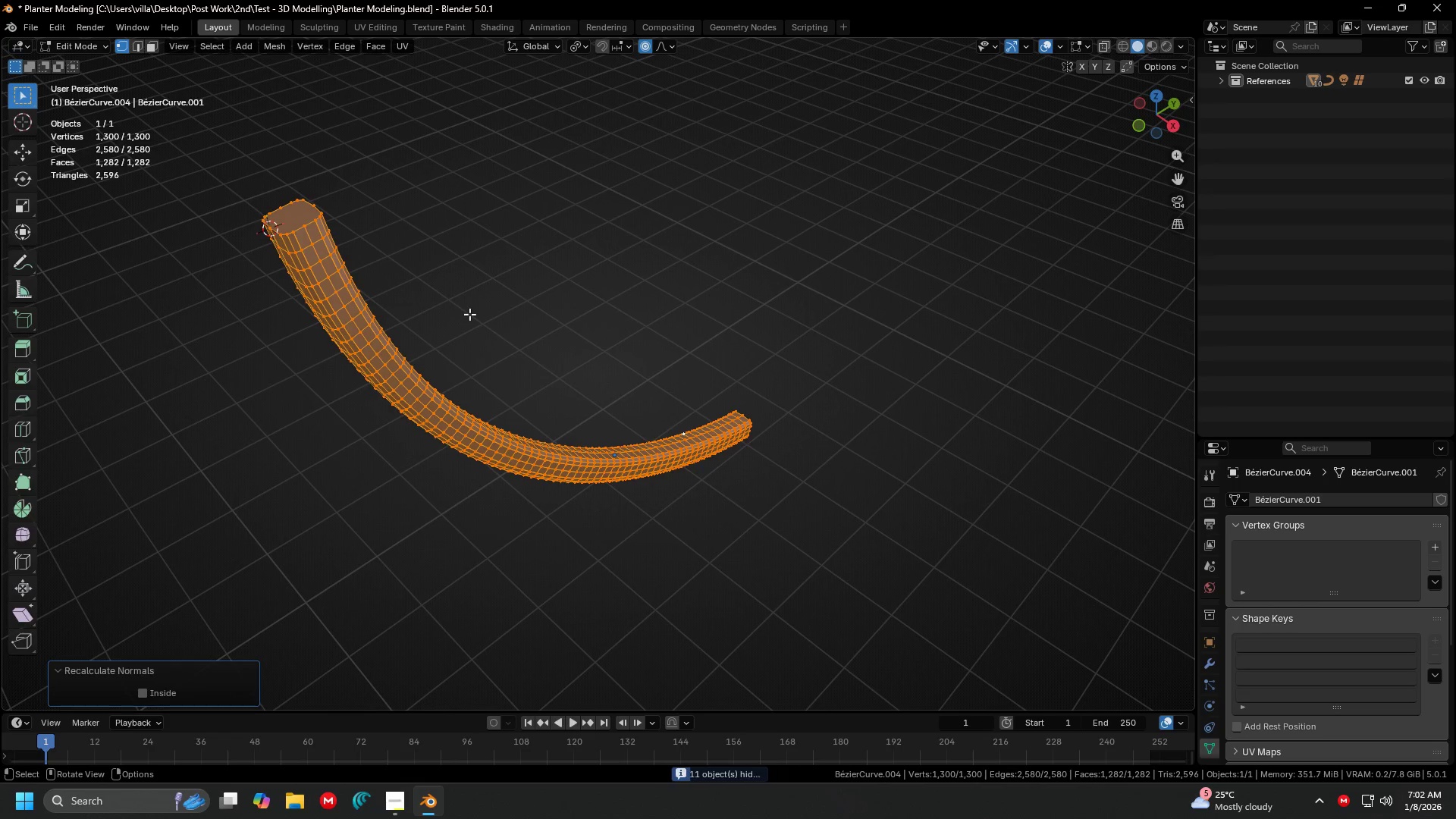 
key(Tab)
 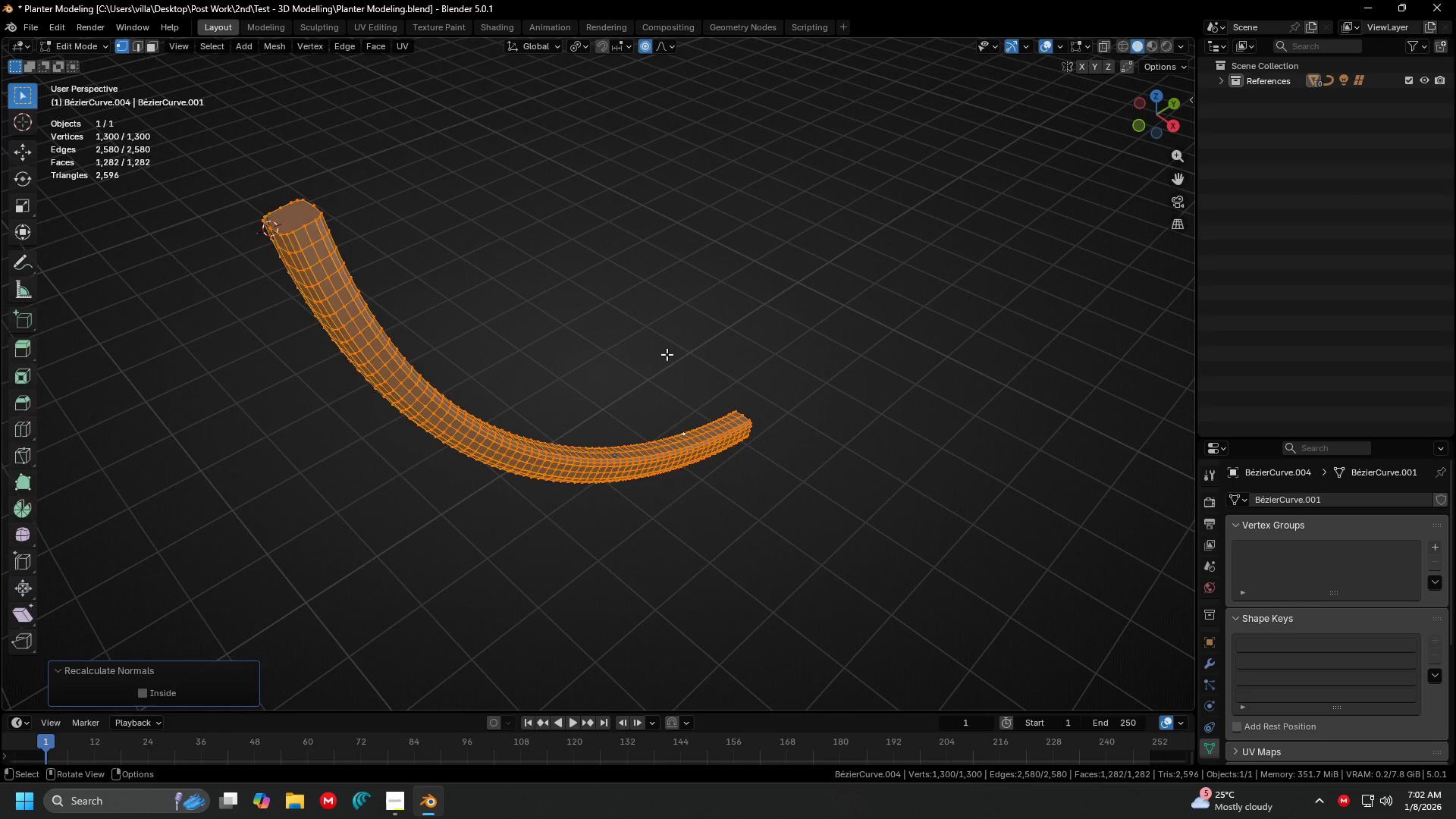 
left_click([668, 354])
 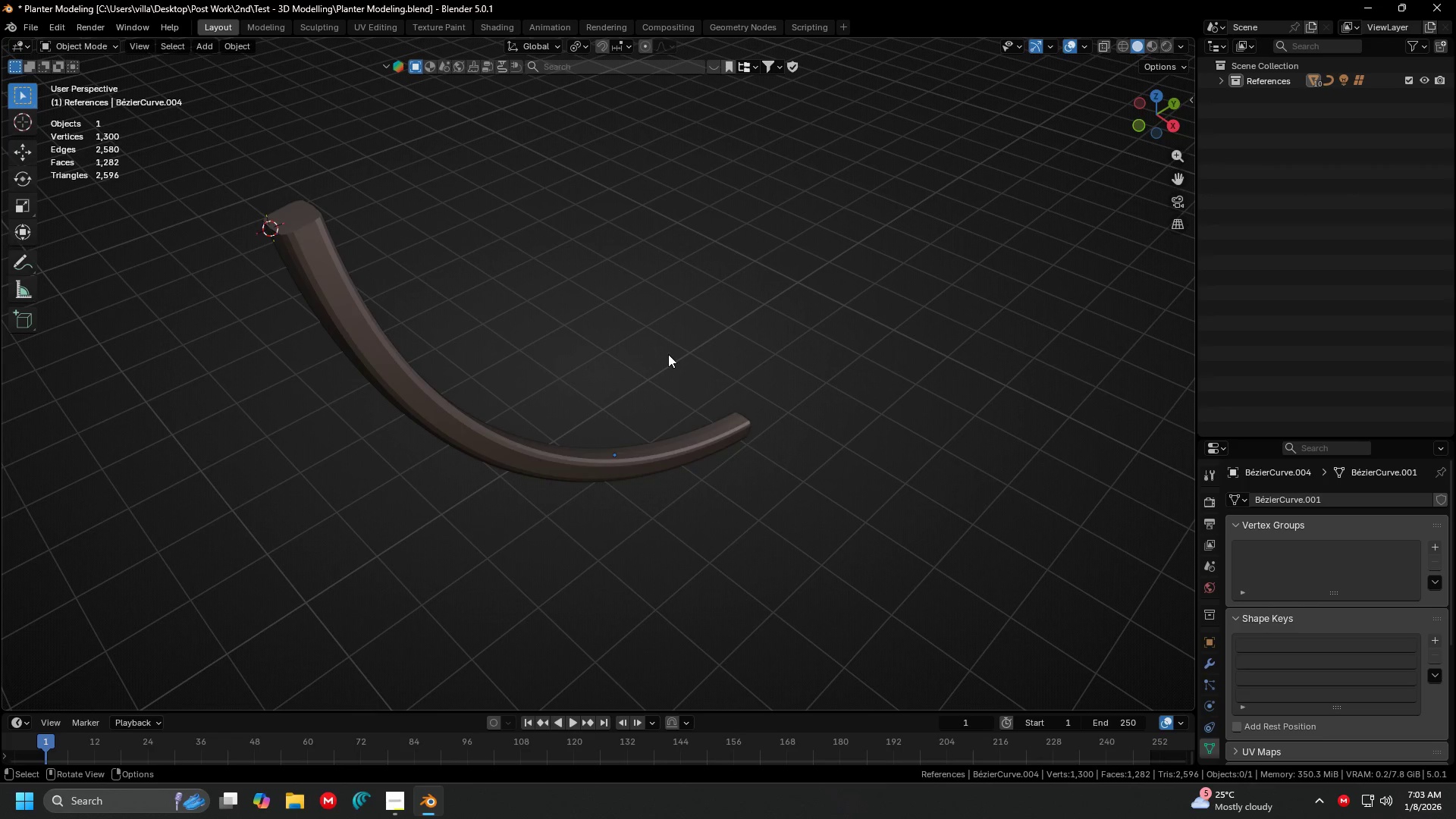 
key(Alt+H)
 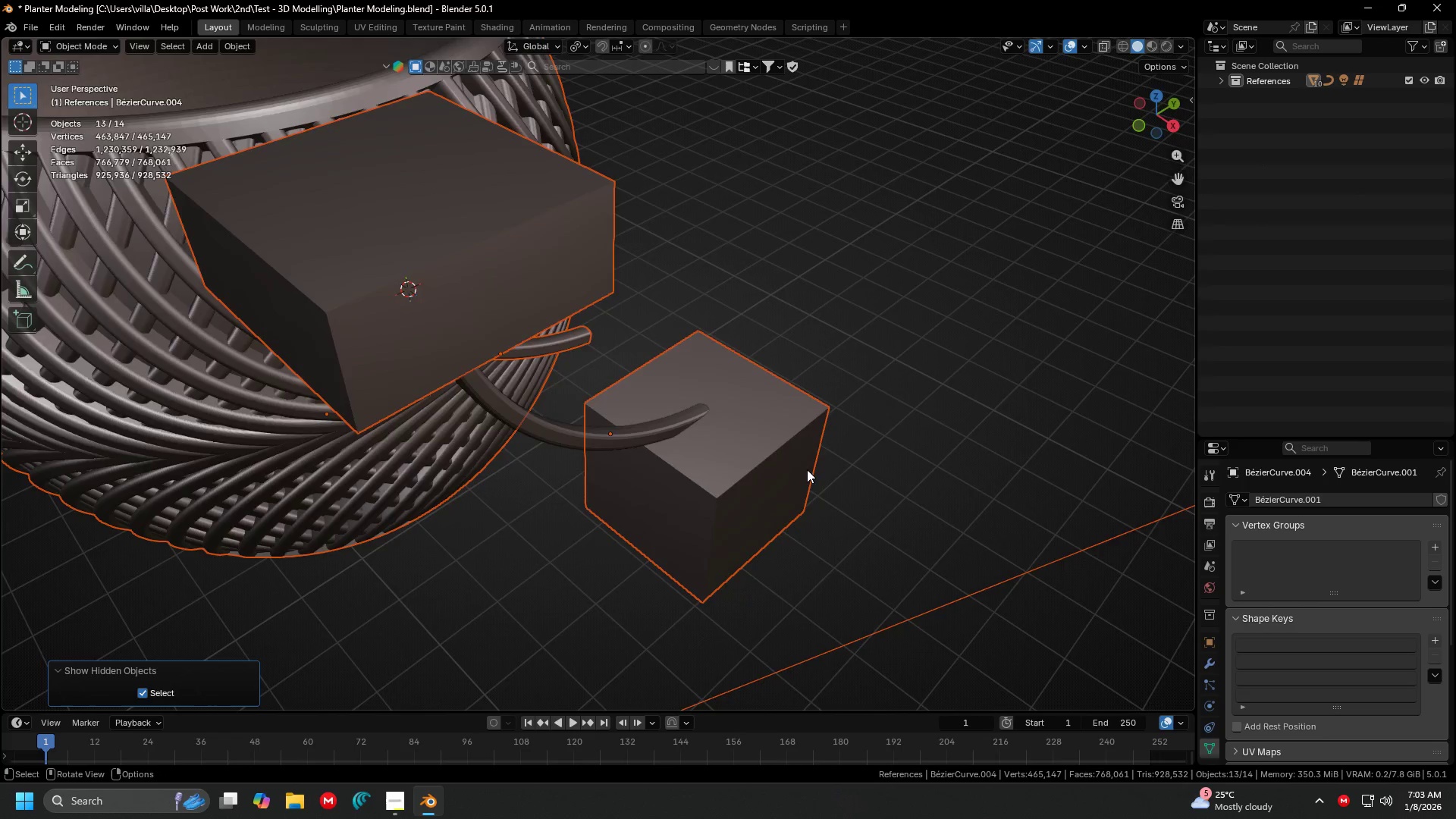 
scroll: coordinate [807, 469], scroll_direction: down, amount: 2.0
 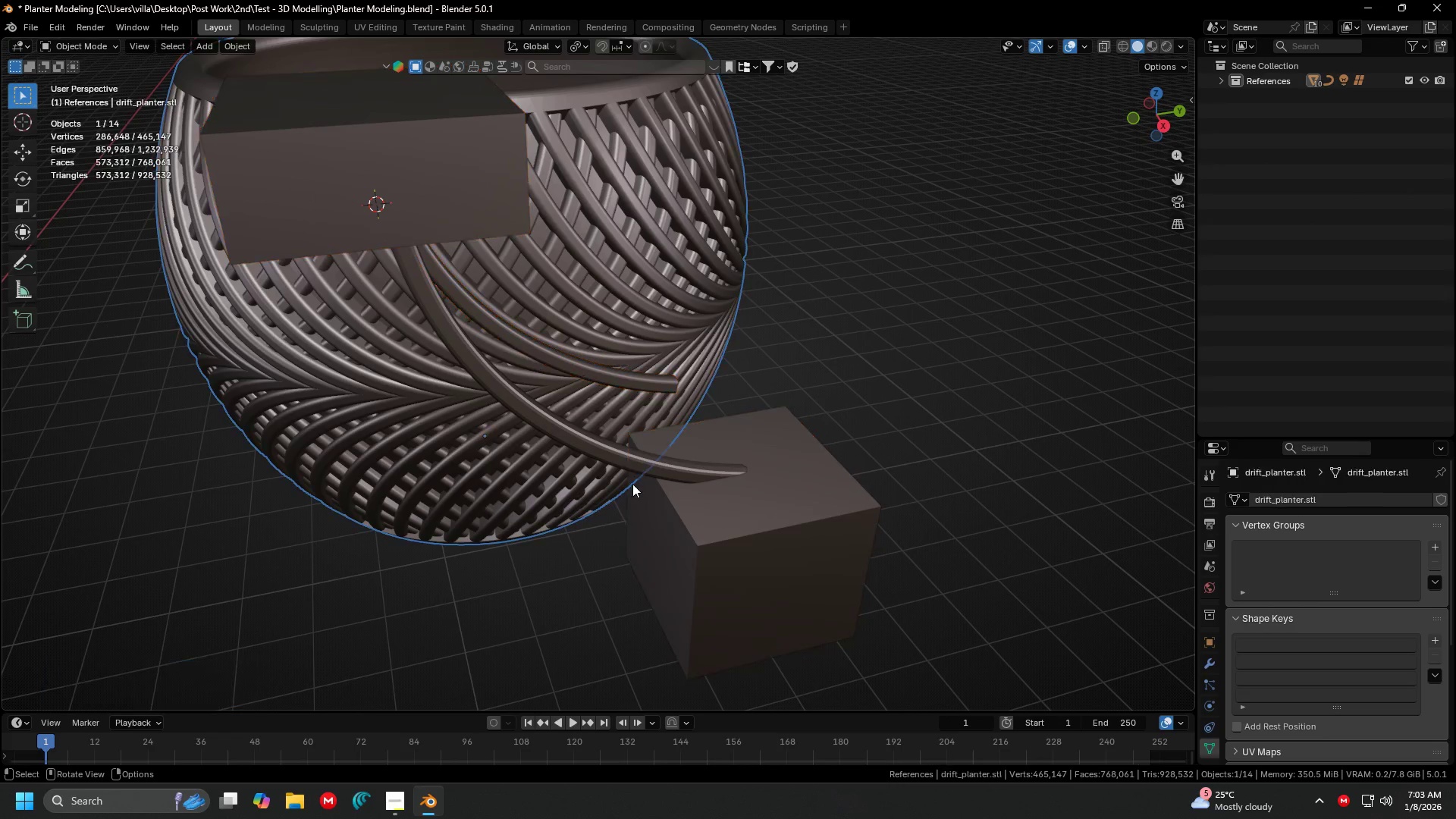 
double_click([647, 474])
 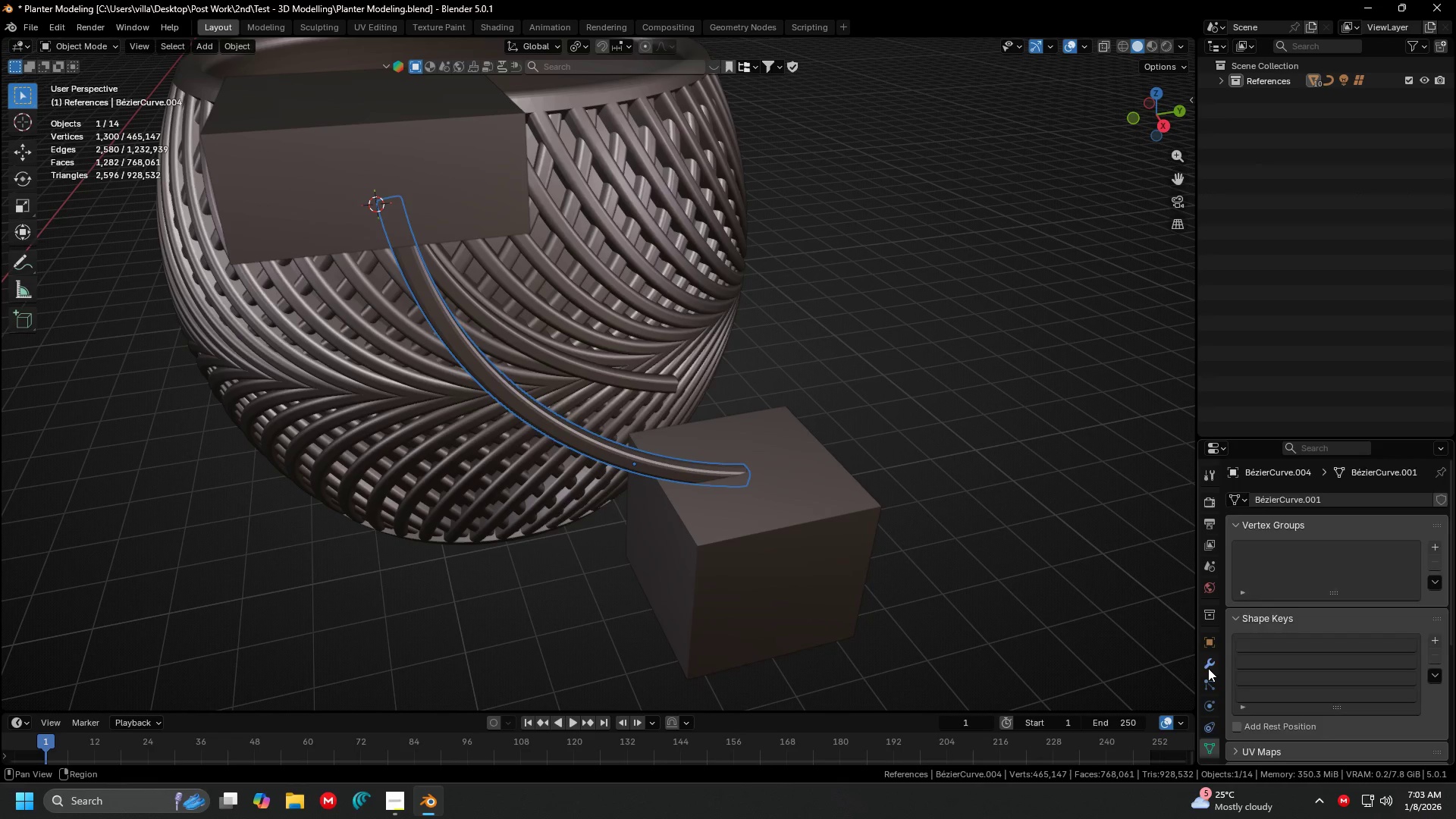 
double_click([1288, 512])
 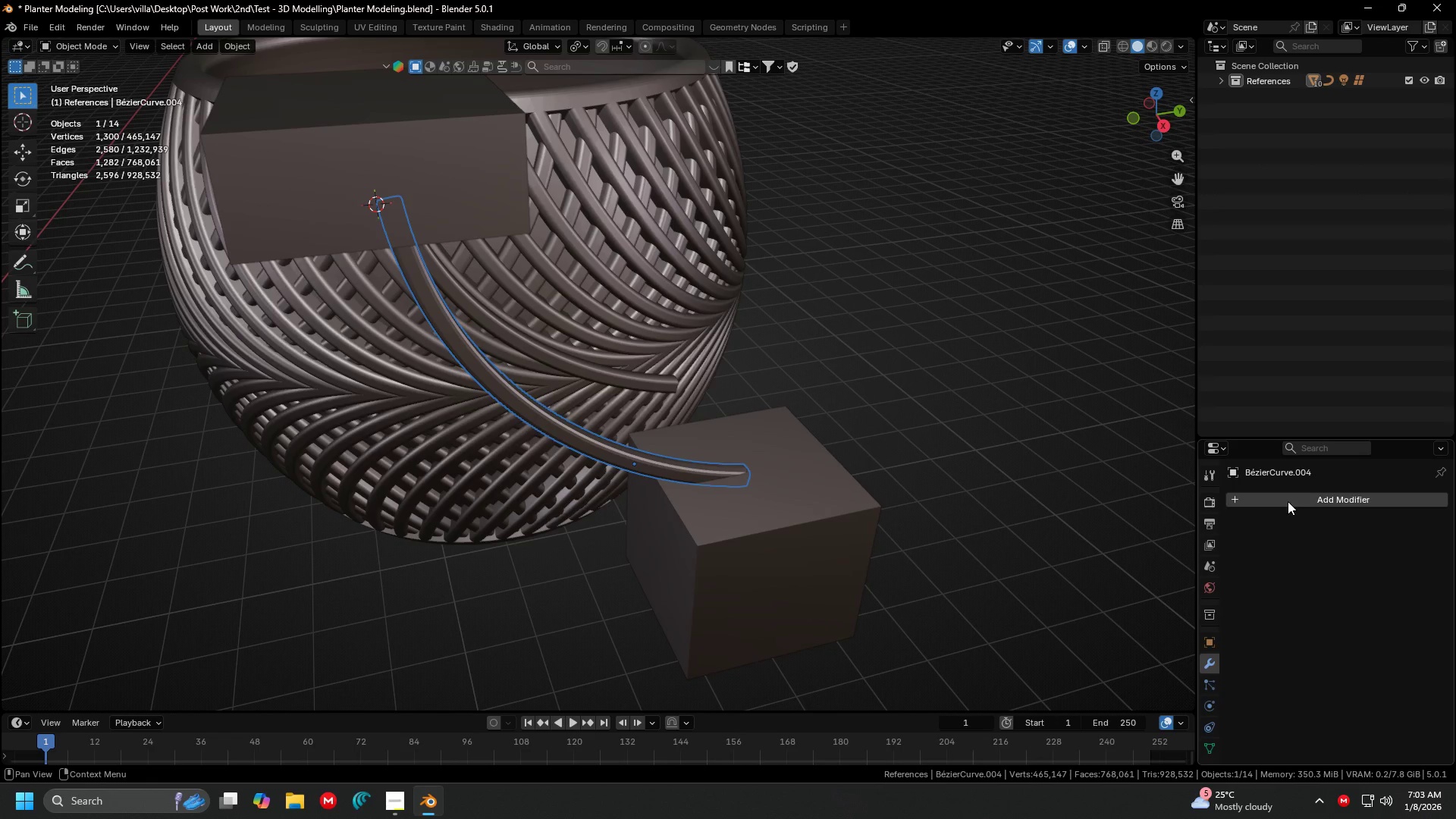 
triple_click([1288, 501])
 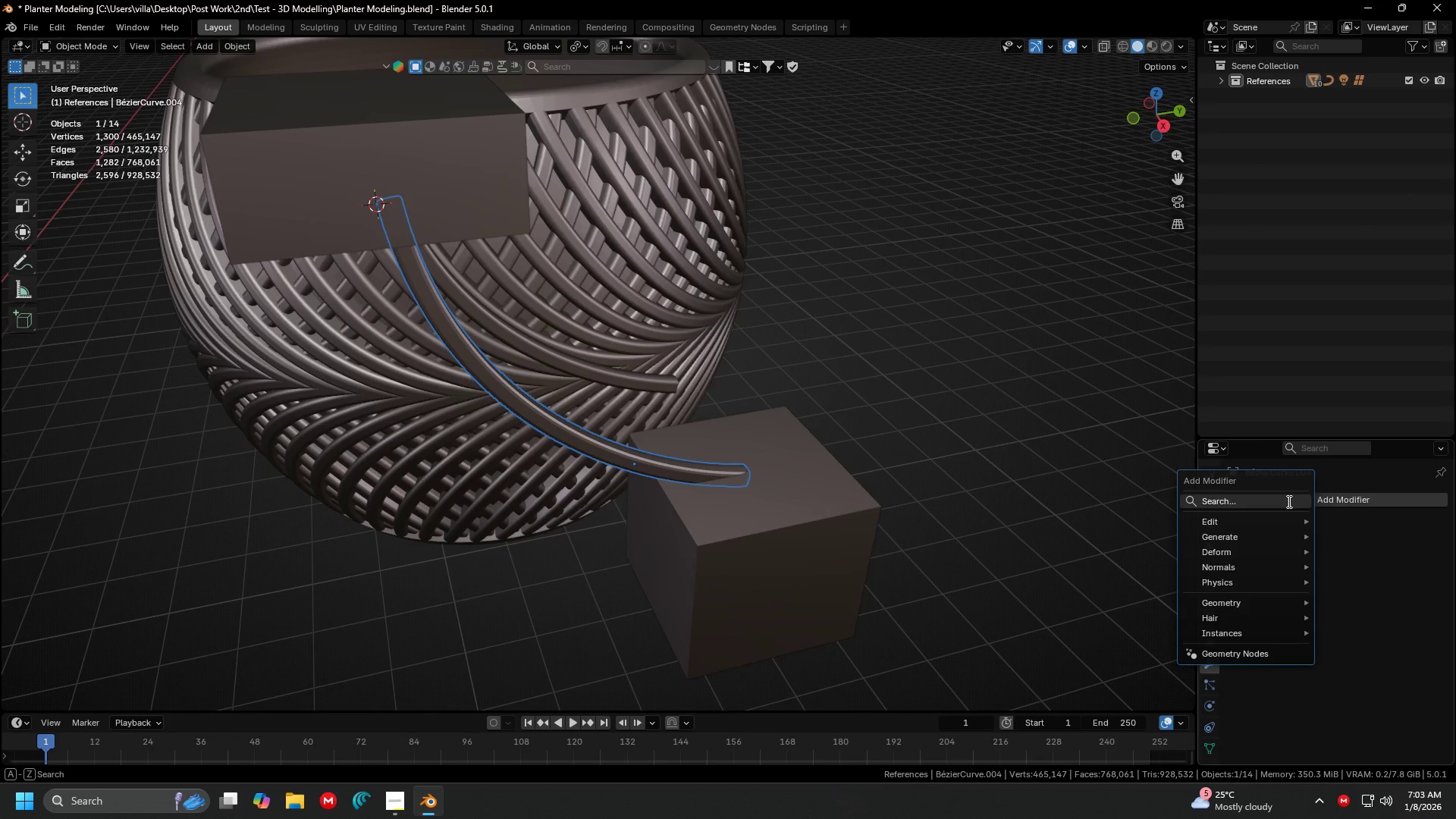 
type(boole)
 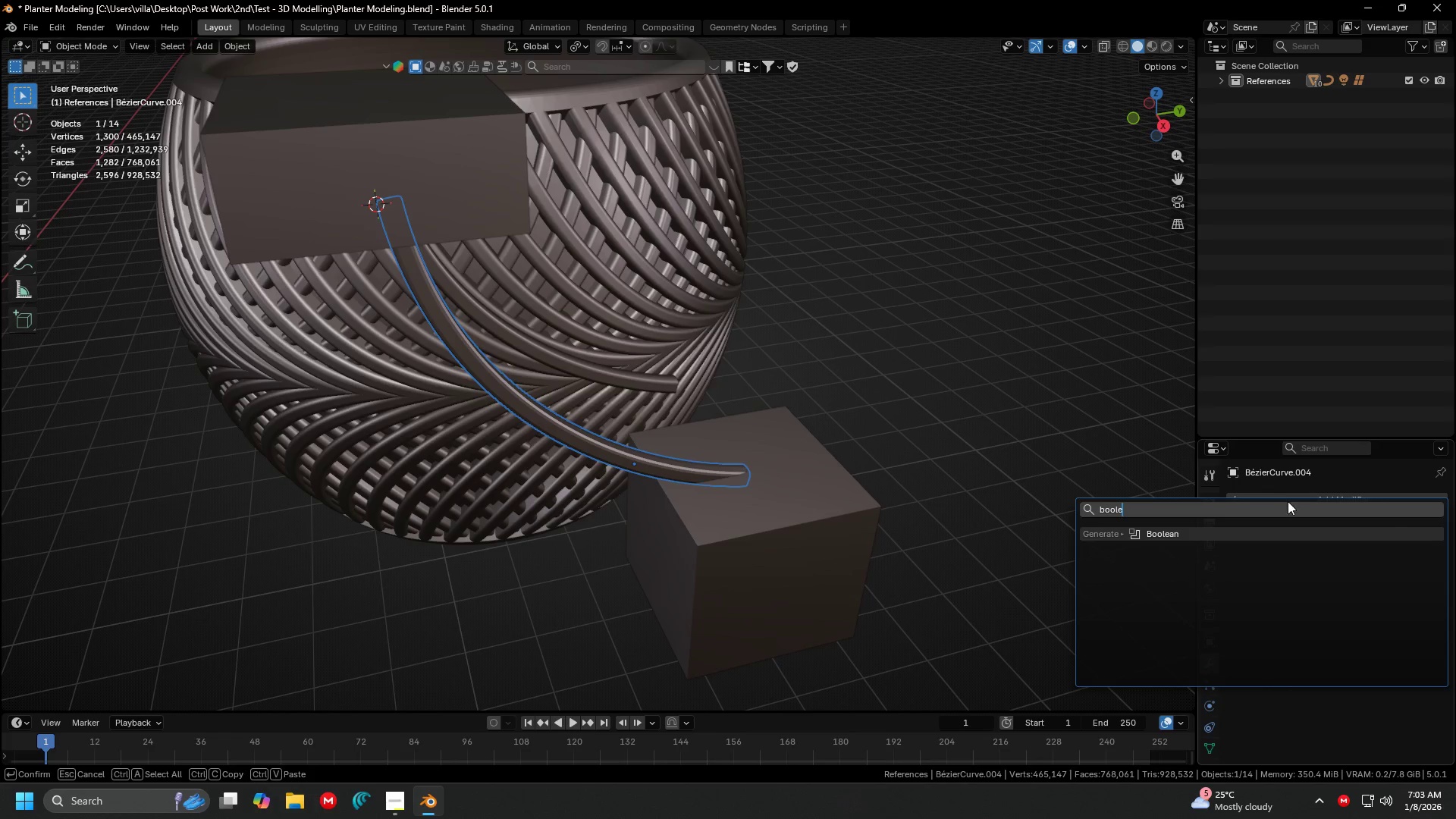 
key(Enter)
 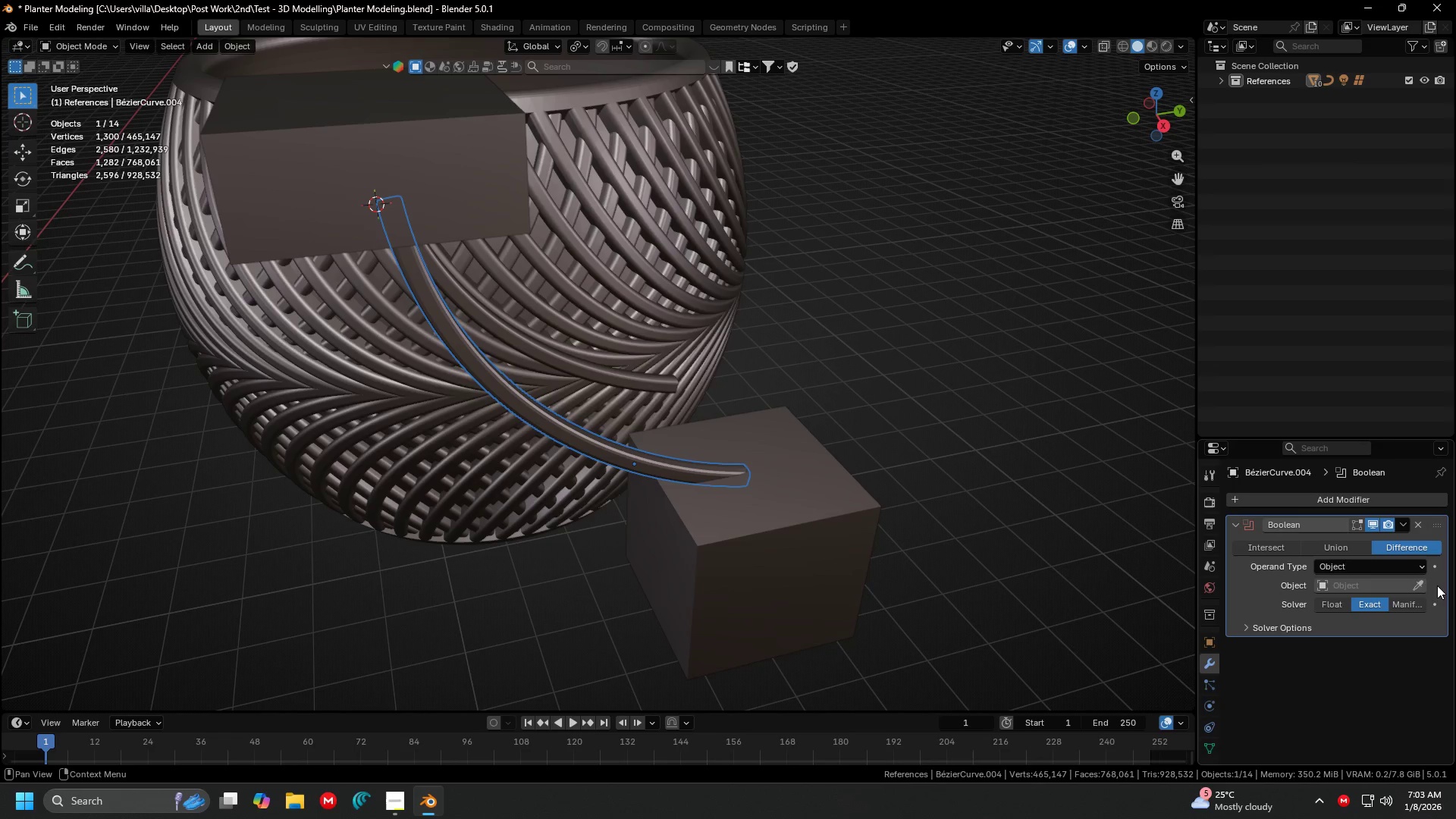 
double_click([804, 570])
 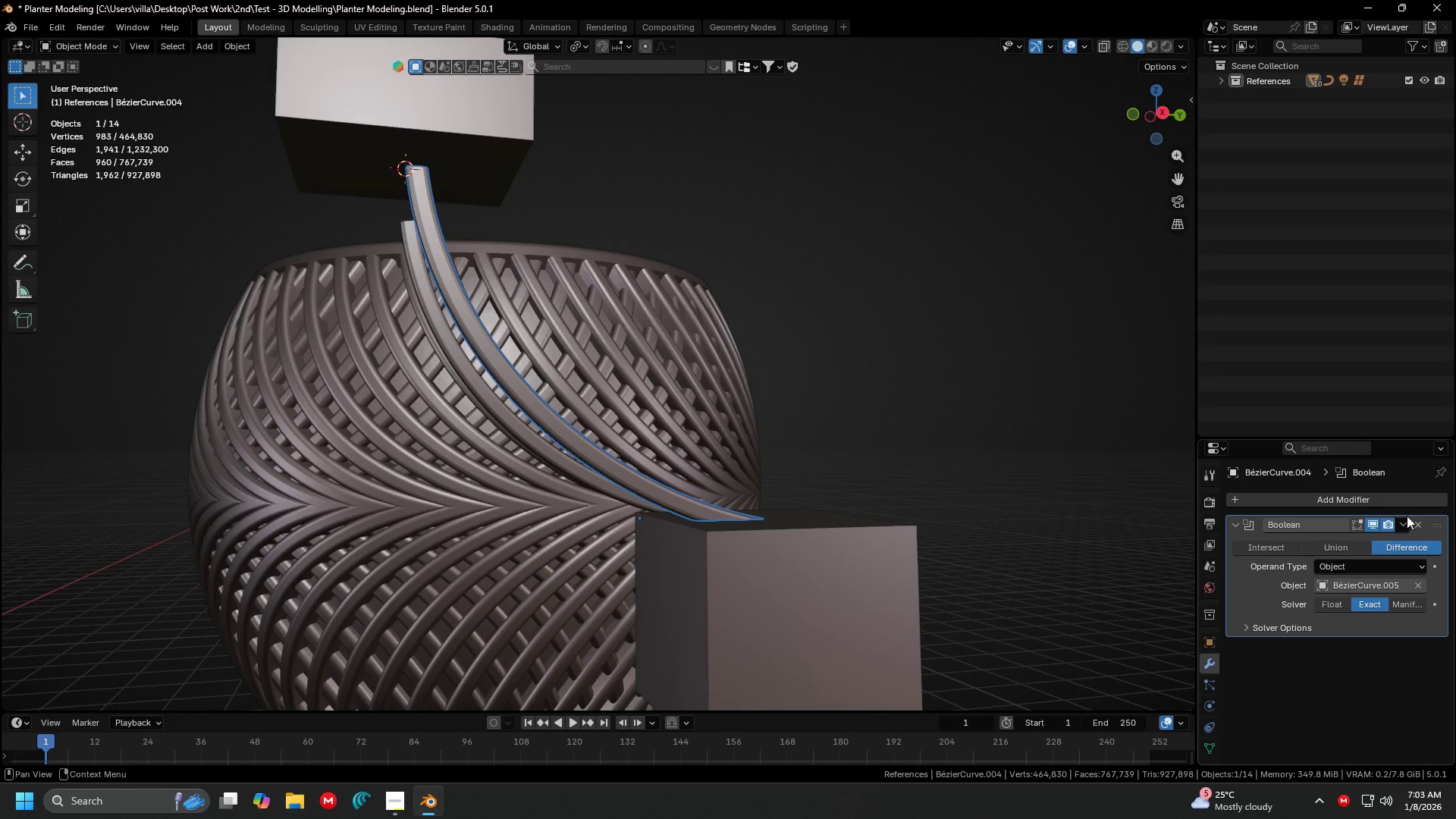 
double_click([1374, 548])
 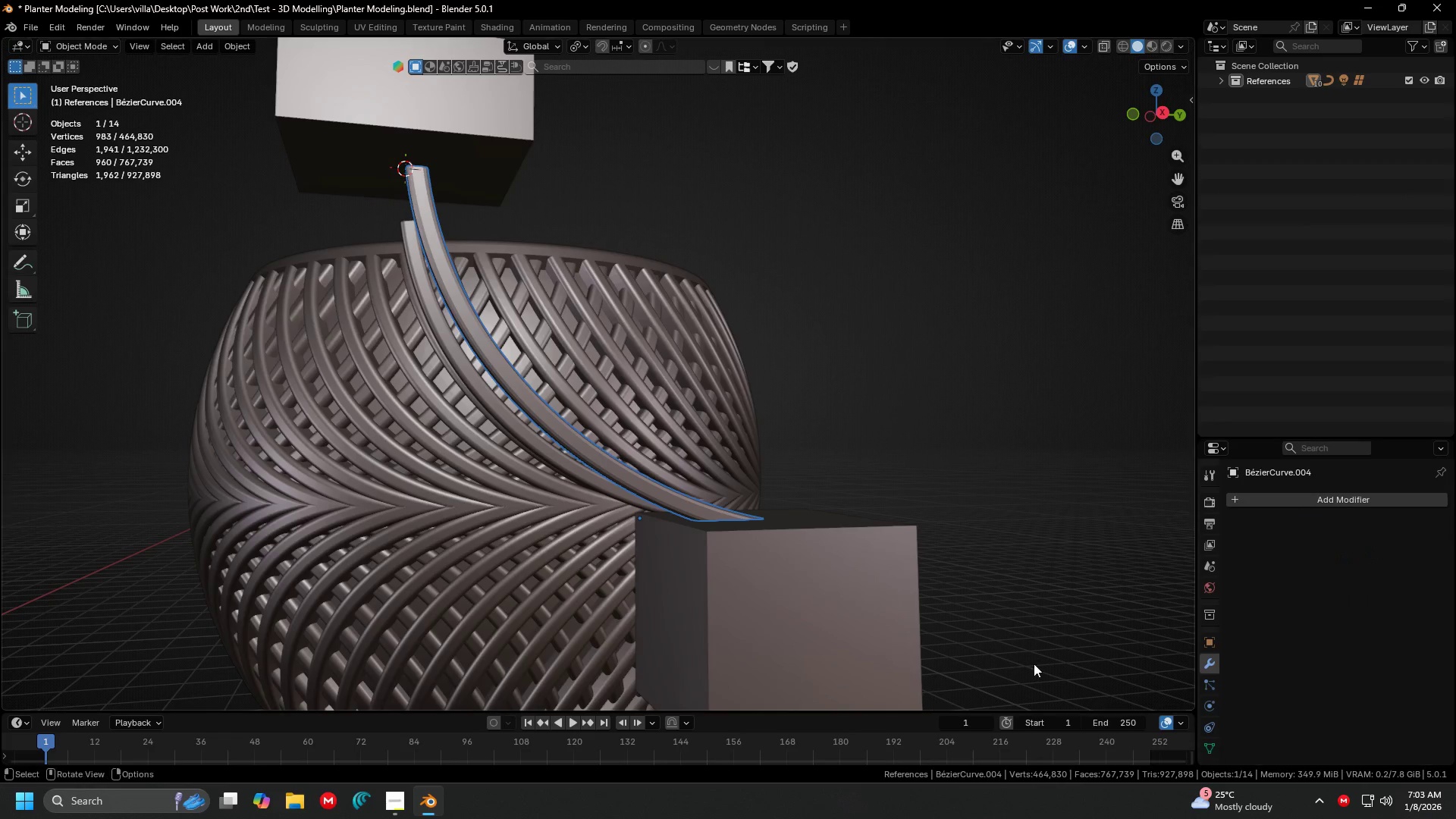 
triple_click([889, 700])
 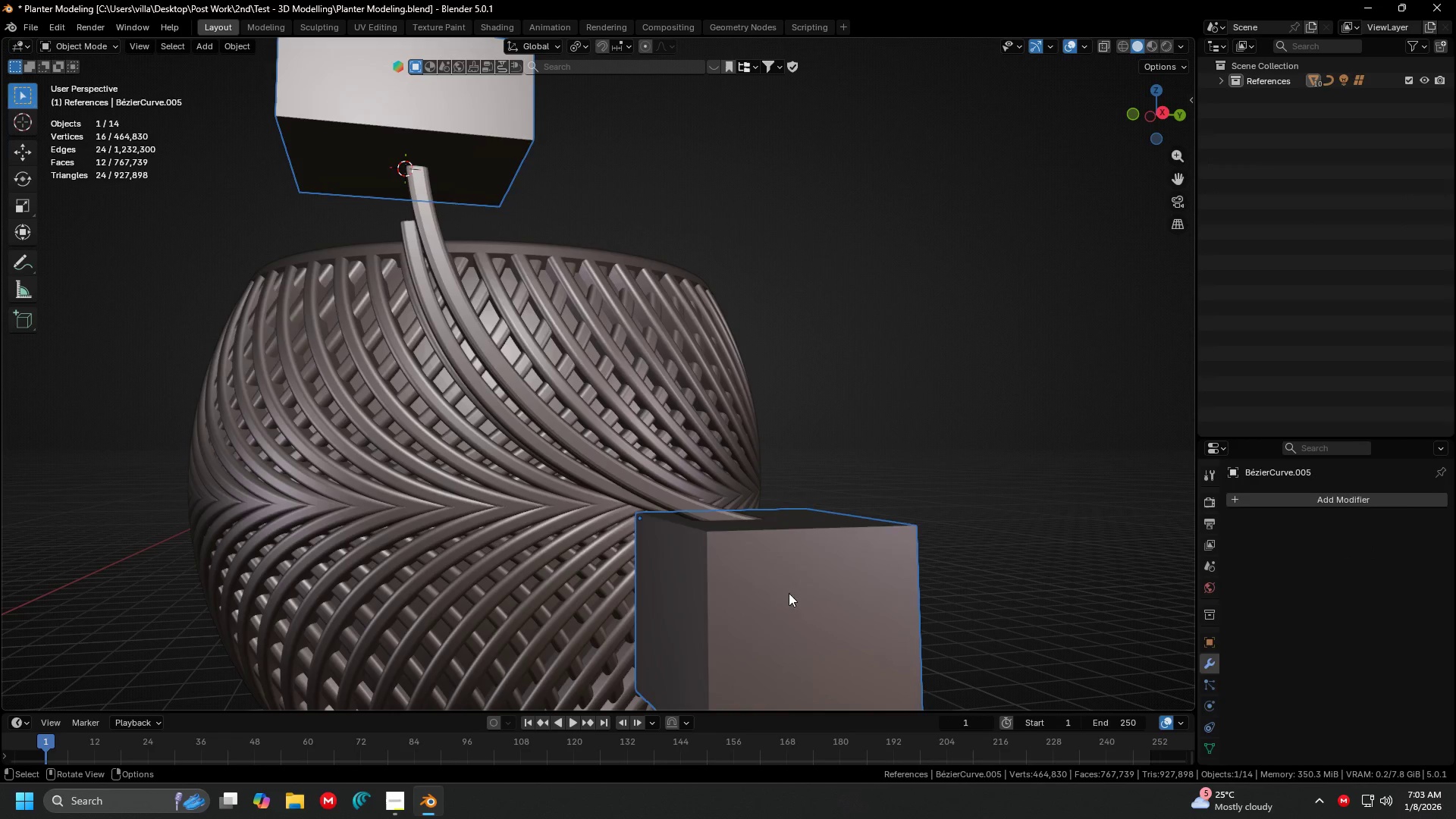 
key(Delete)
 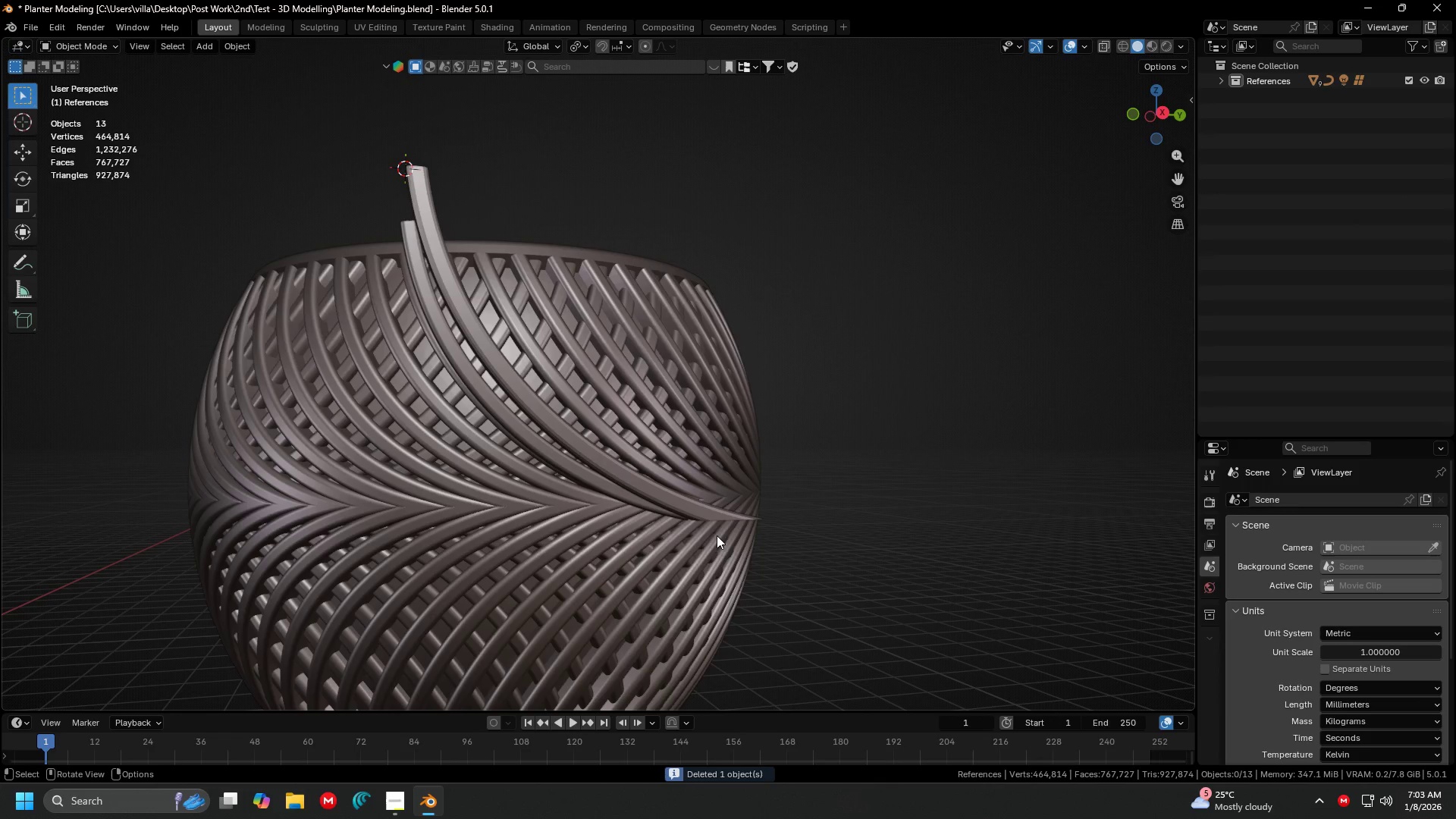 
key(Backspace)
 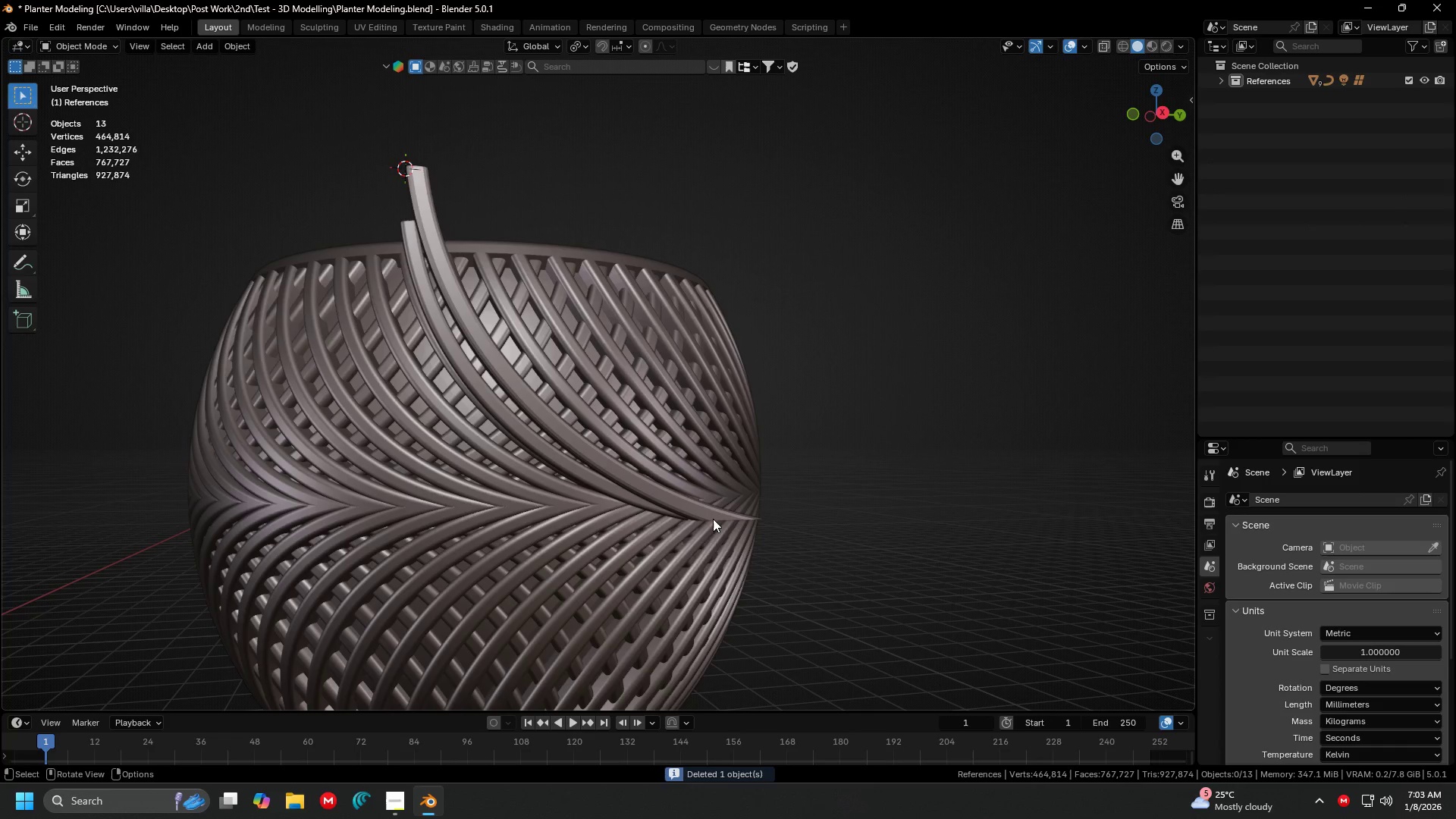 
left_click([713, 519])
 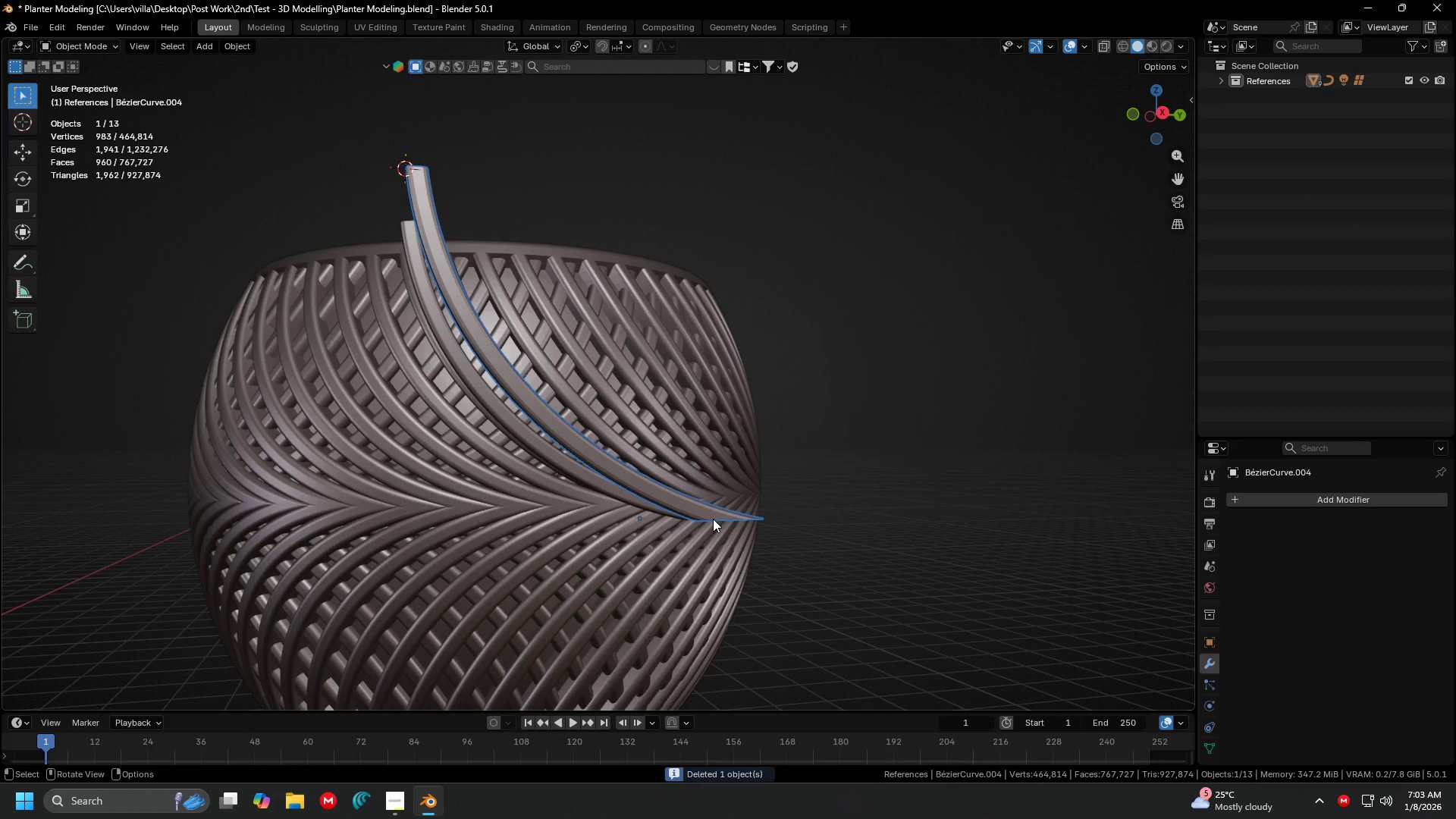 
scroll: coordinate [714, 520], scroll_direction: down, amount: 2.0
 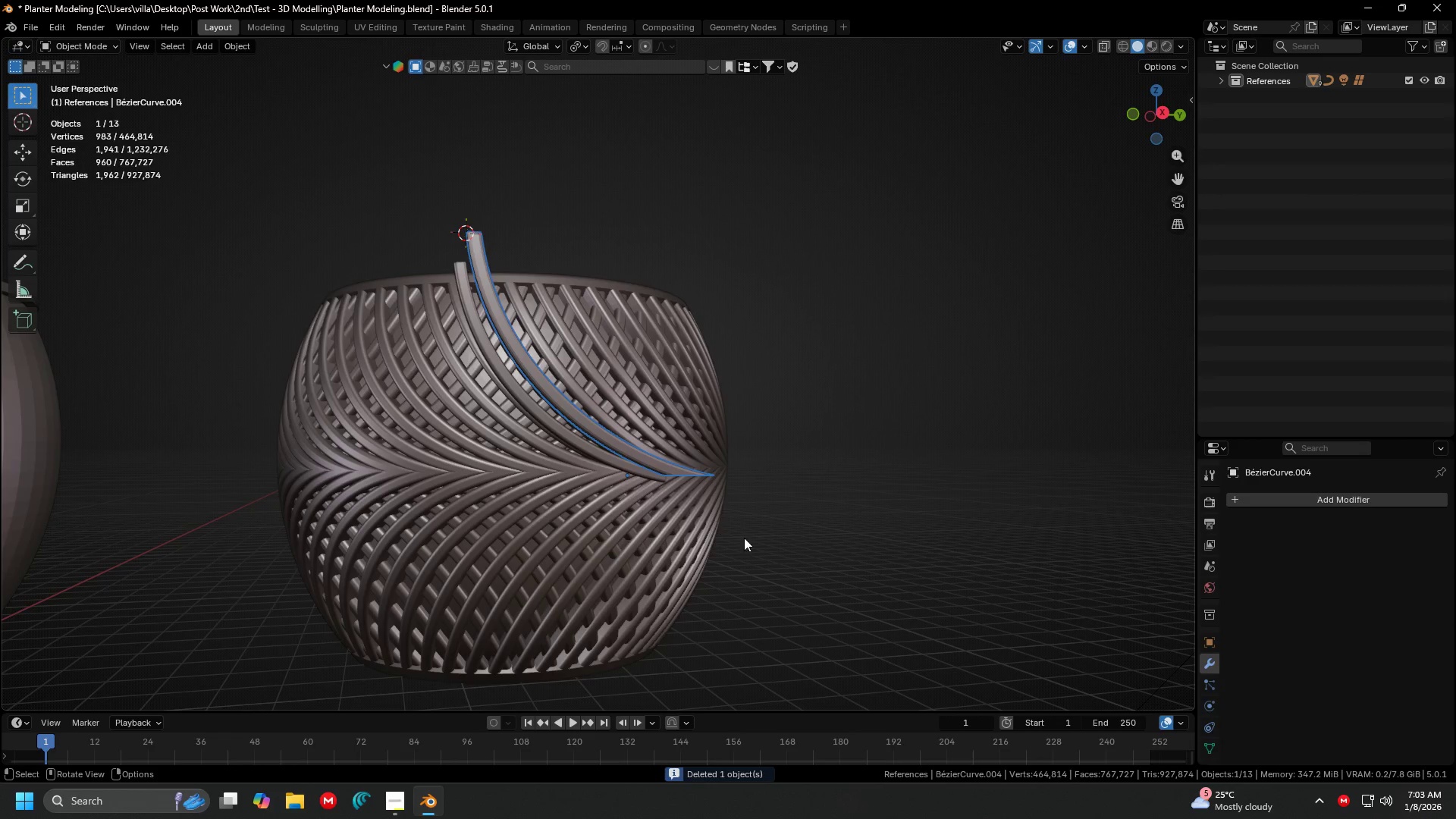 
key(Shift+D)
 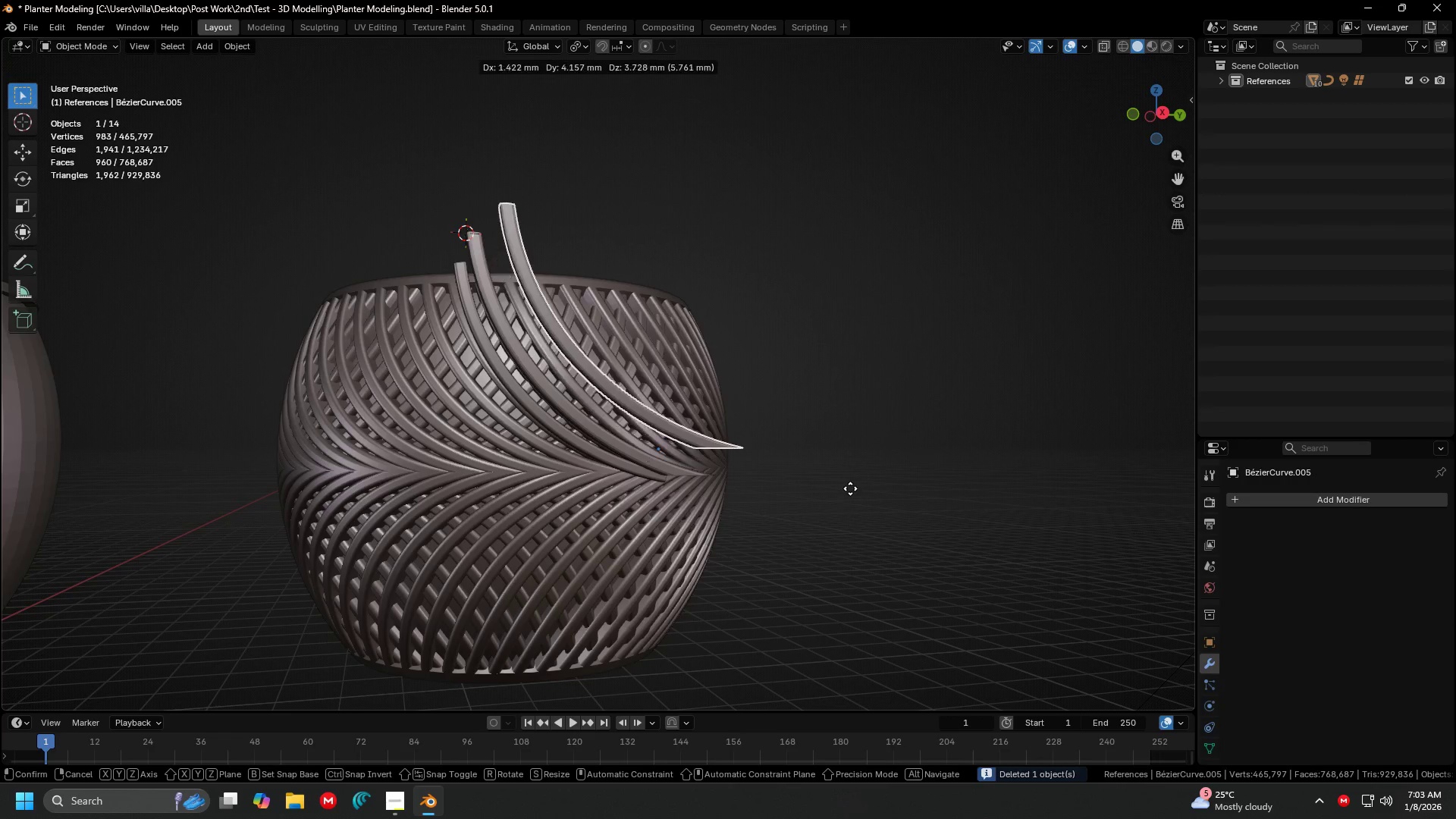 
right_click([850, 488])
 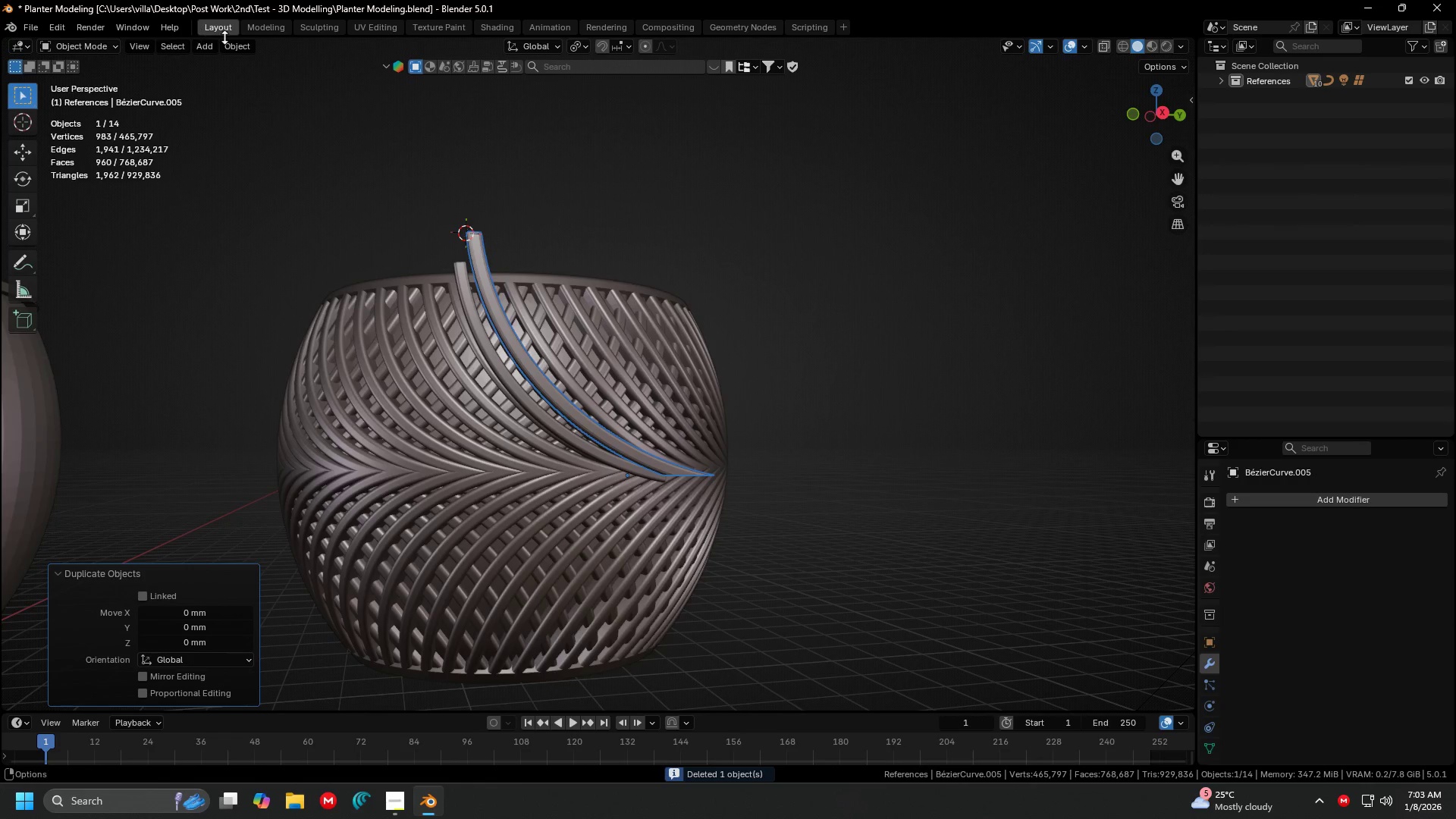 
left_click([229, 41])
 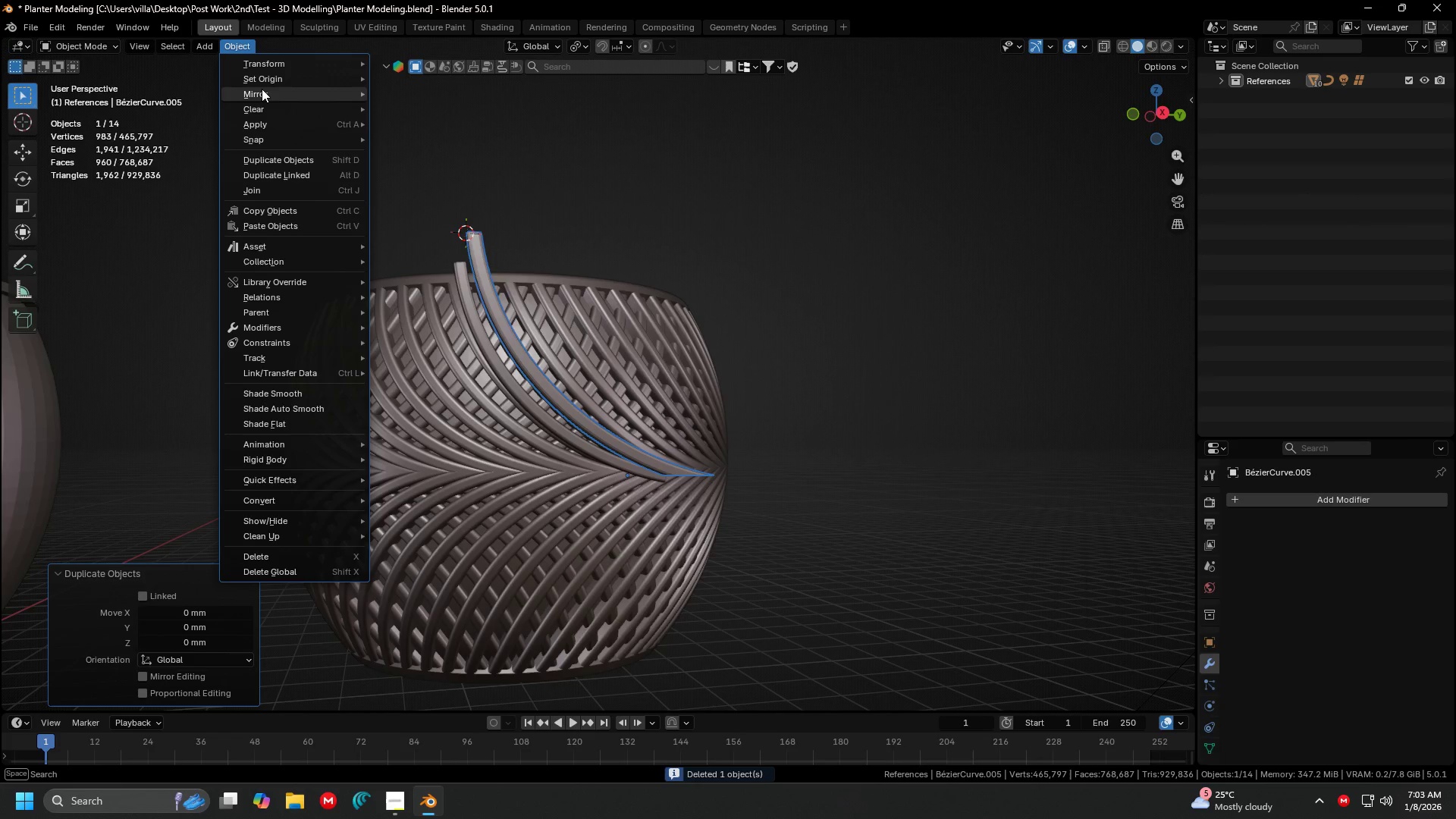 
left_click([265, 90])
 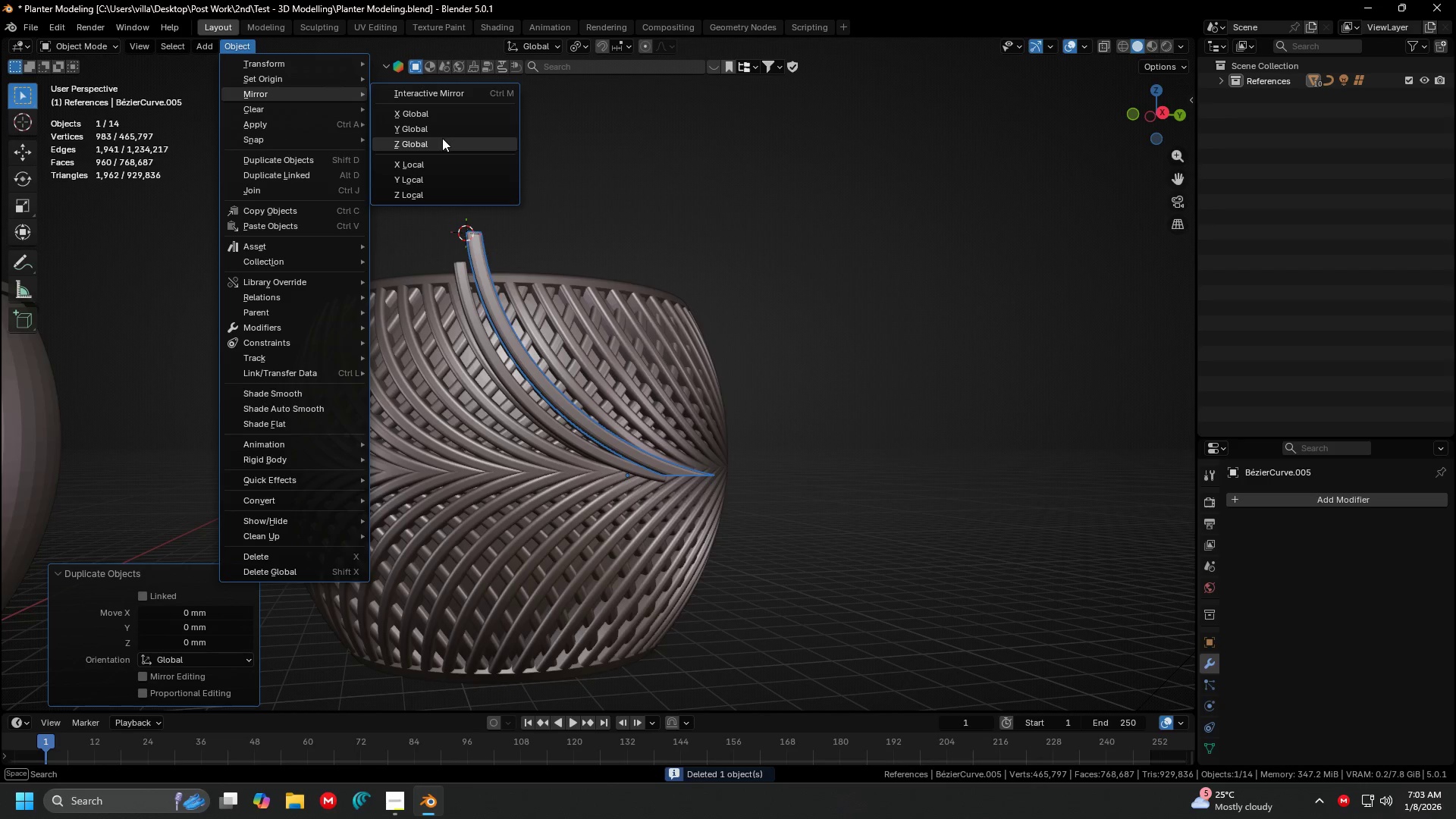 
left_click([437, 140])
 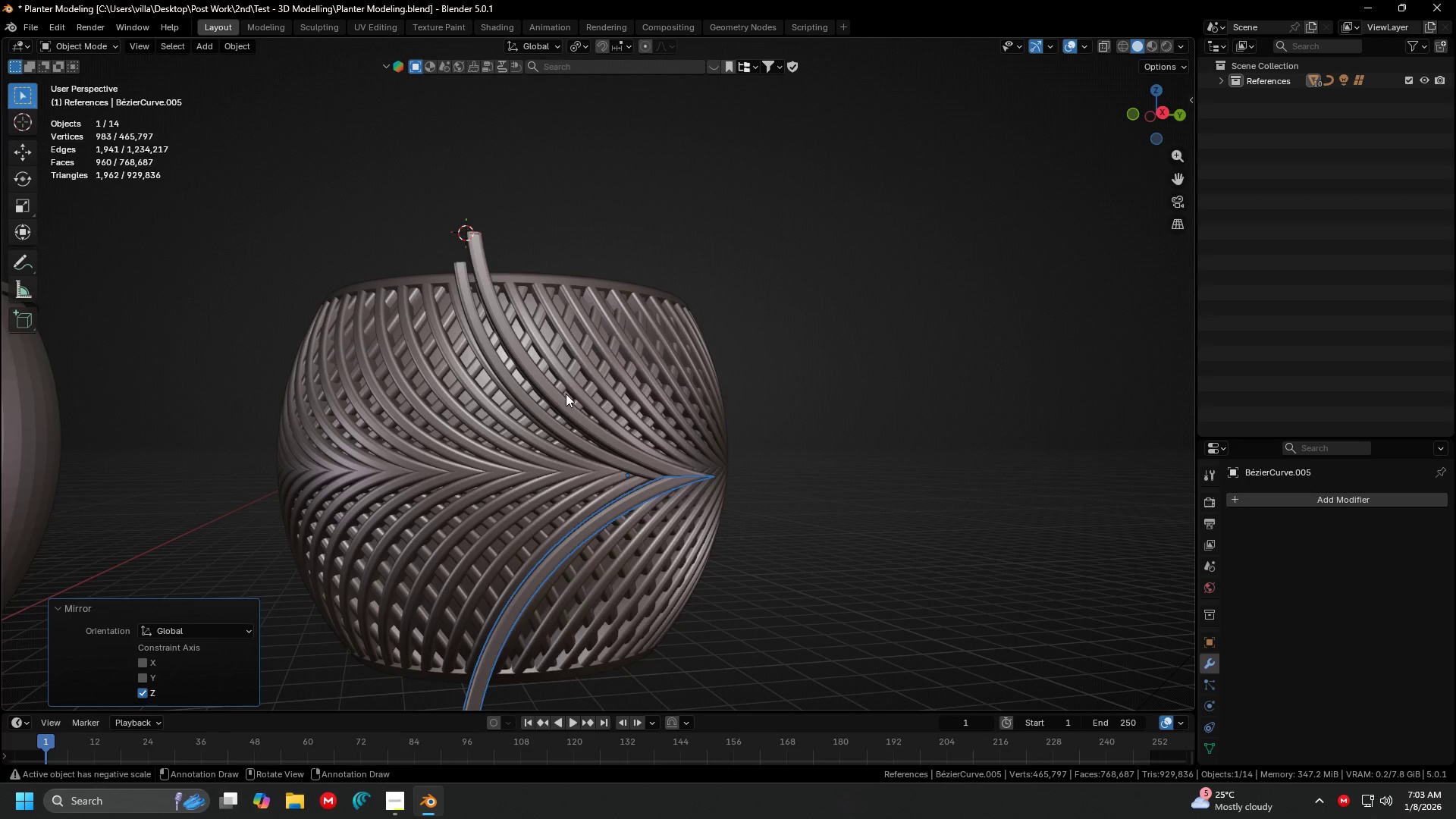 
key(Shift+ShiftLeft)
 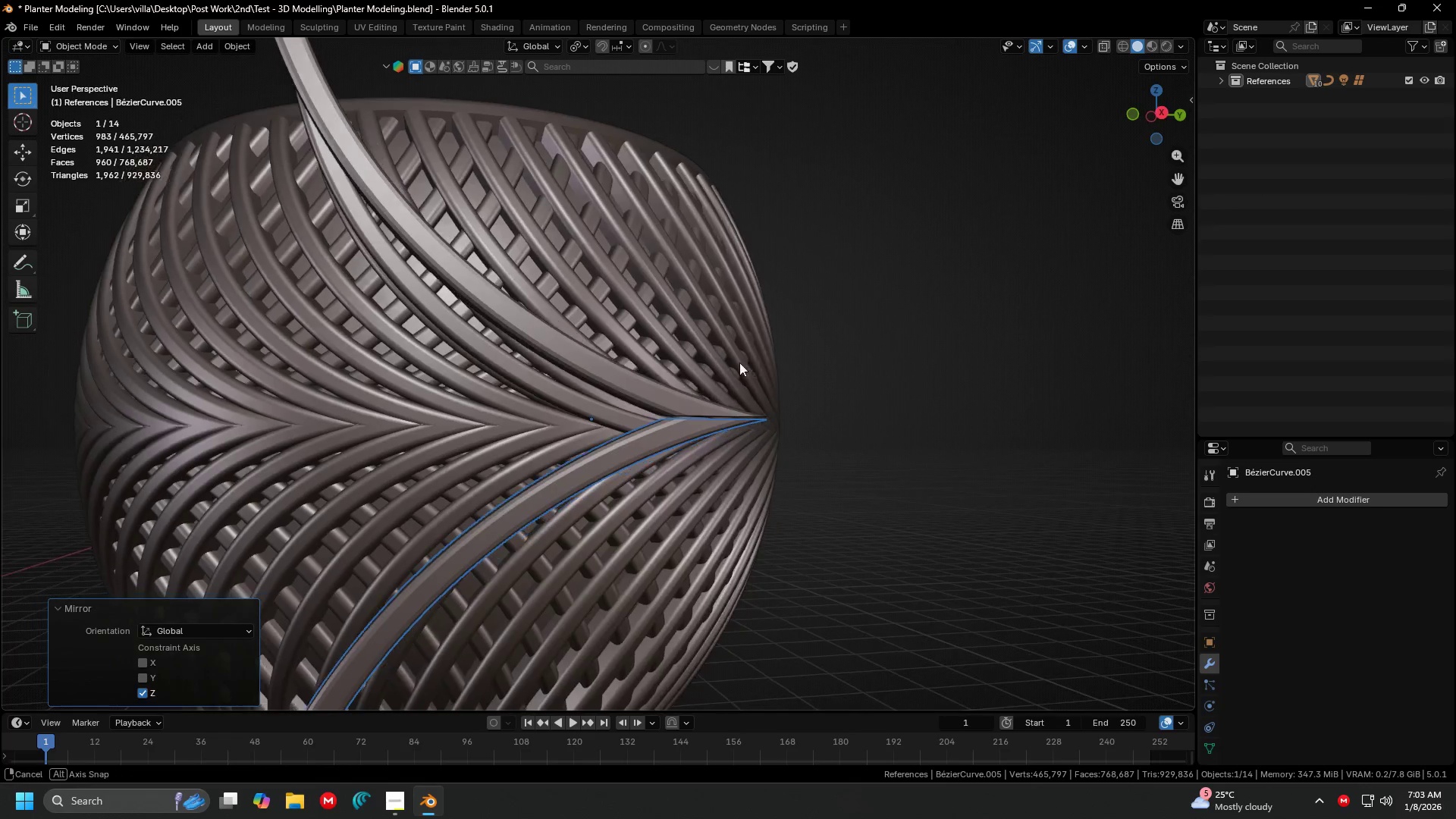 
scroll: coordinate [718, 369], scroll_direction: up, amount: 7.0
 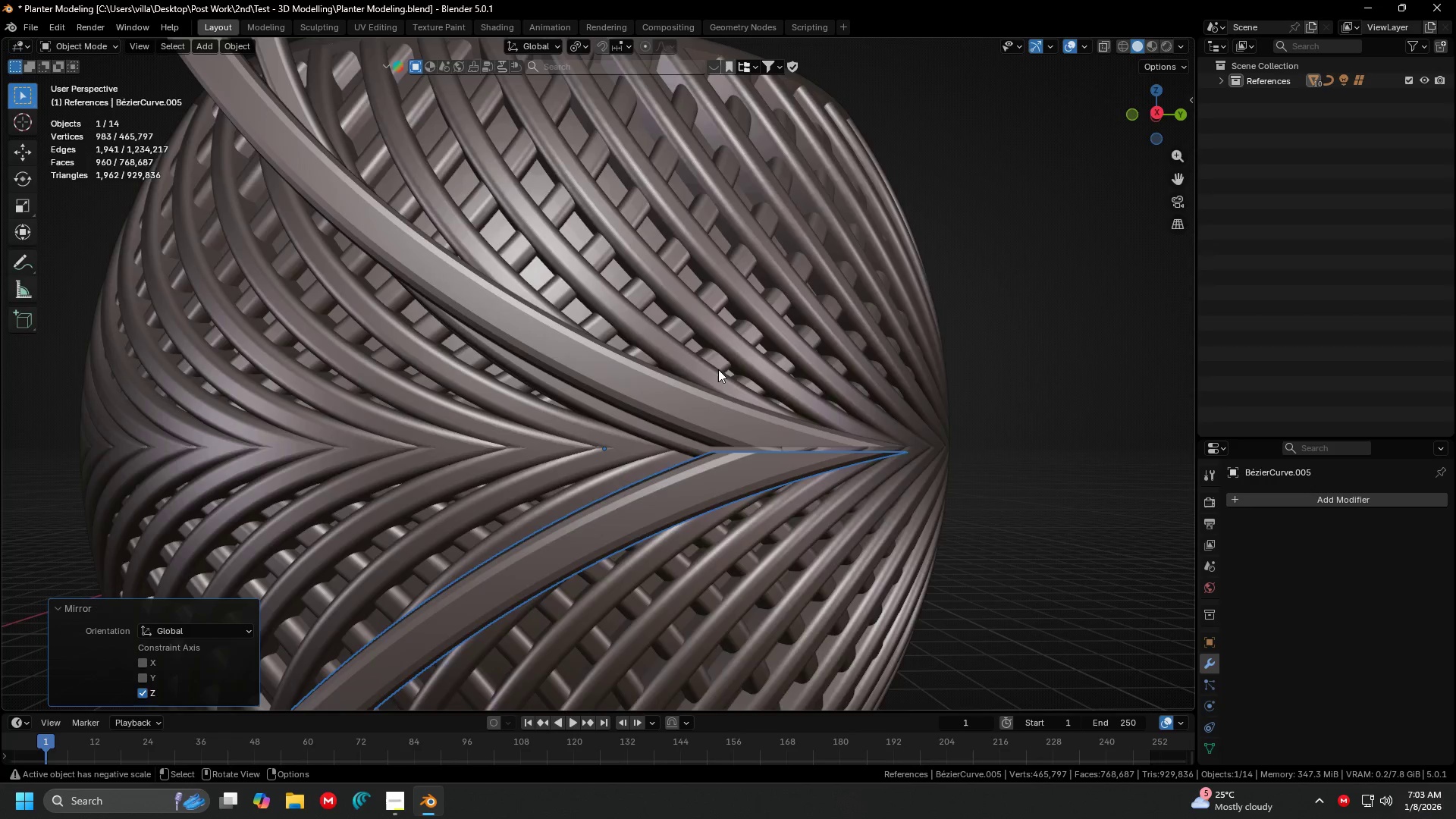 
key(3)
 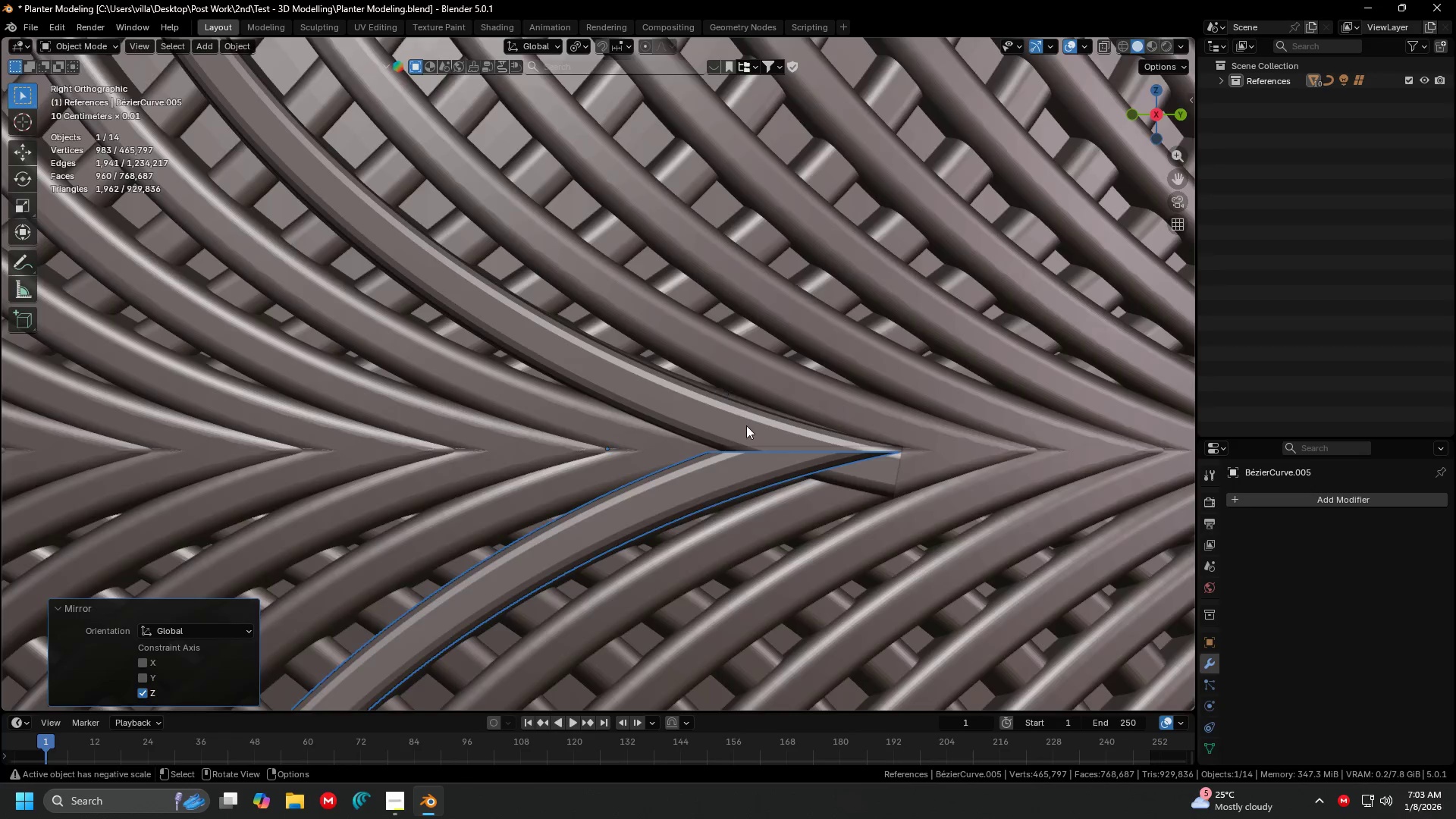 
key(Shift+ShiftLeft)
 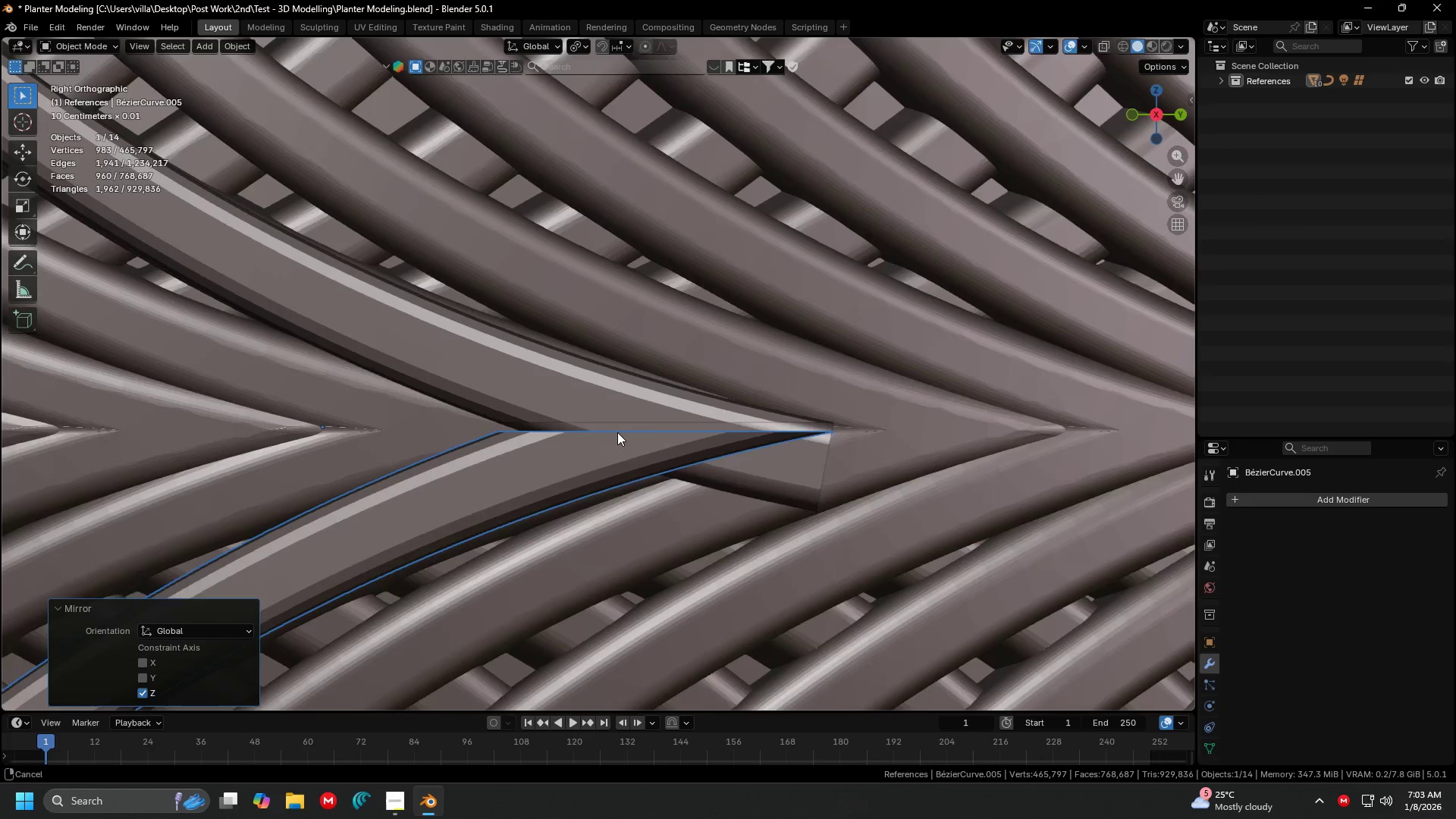 
scroll: coordinate [764, 443], scroll_direction: up, amount: 3.0
 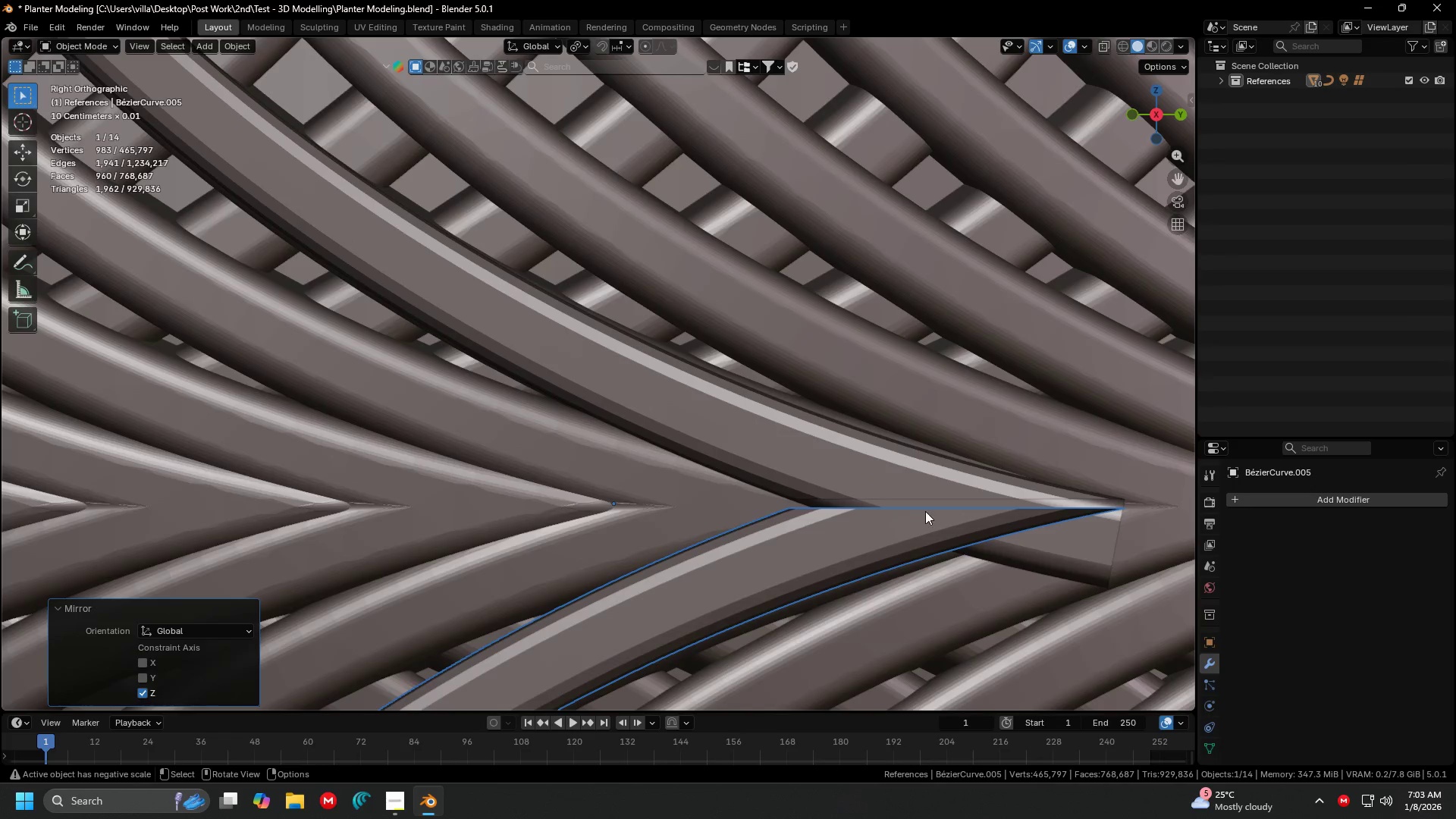 
hold_key(key=ShiftLeft, duration=0.36)
 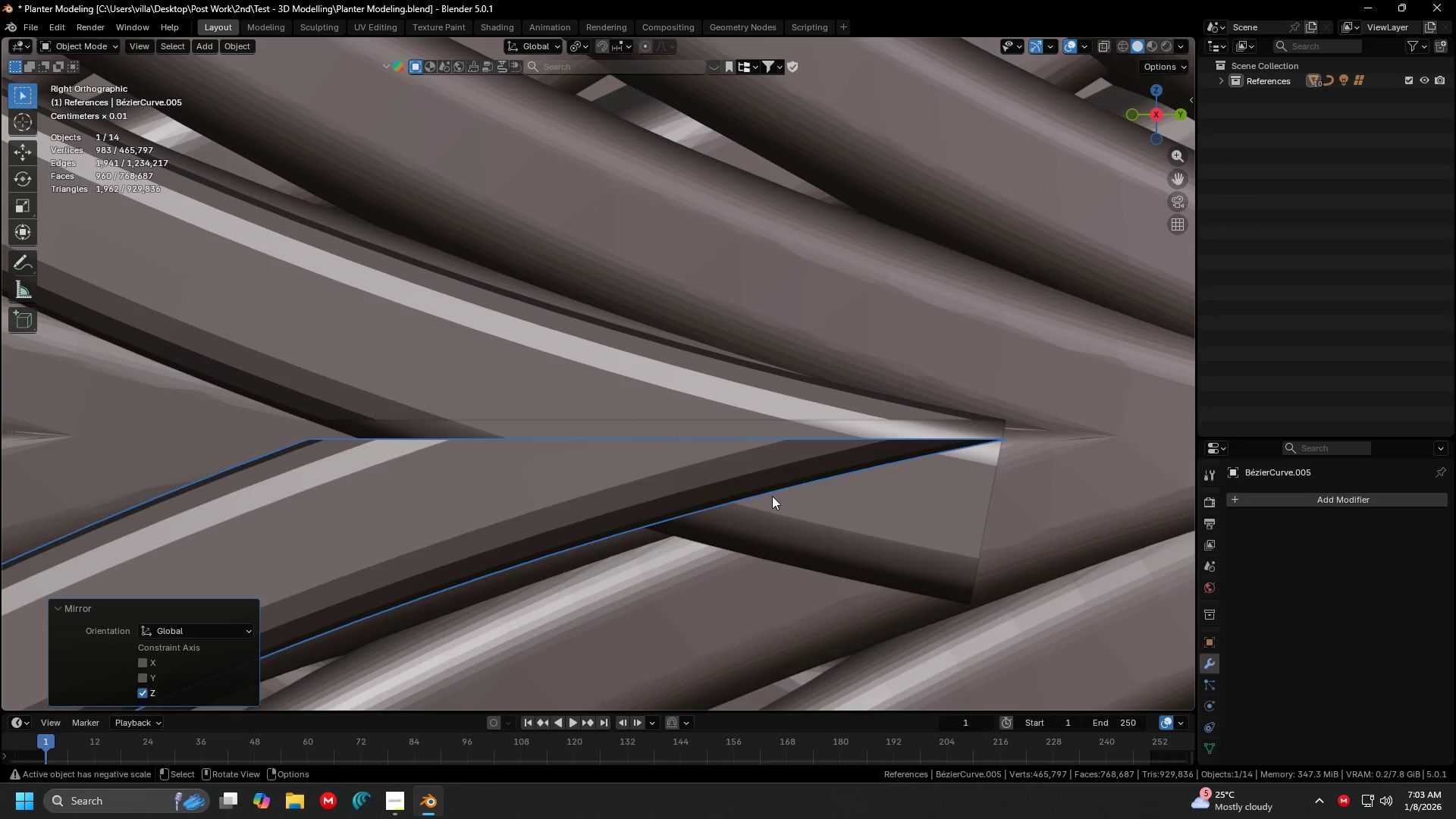 
scroll: coordinate [645, 439], scroll_direction: up, amount: 4.0
 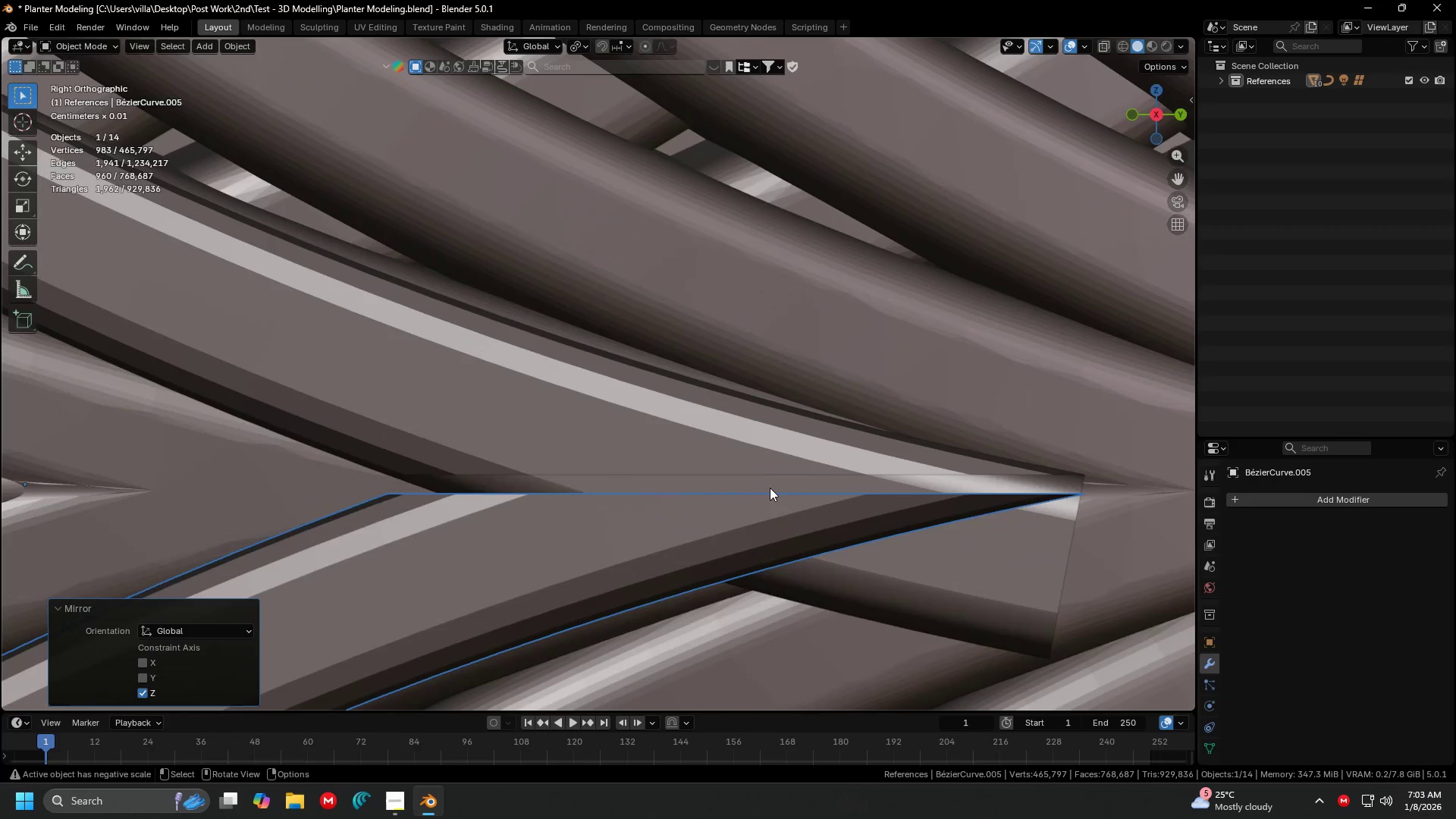 
hold_key(key=ShiftLeft, duration=0.36)
left_click([661, 386])
 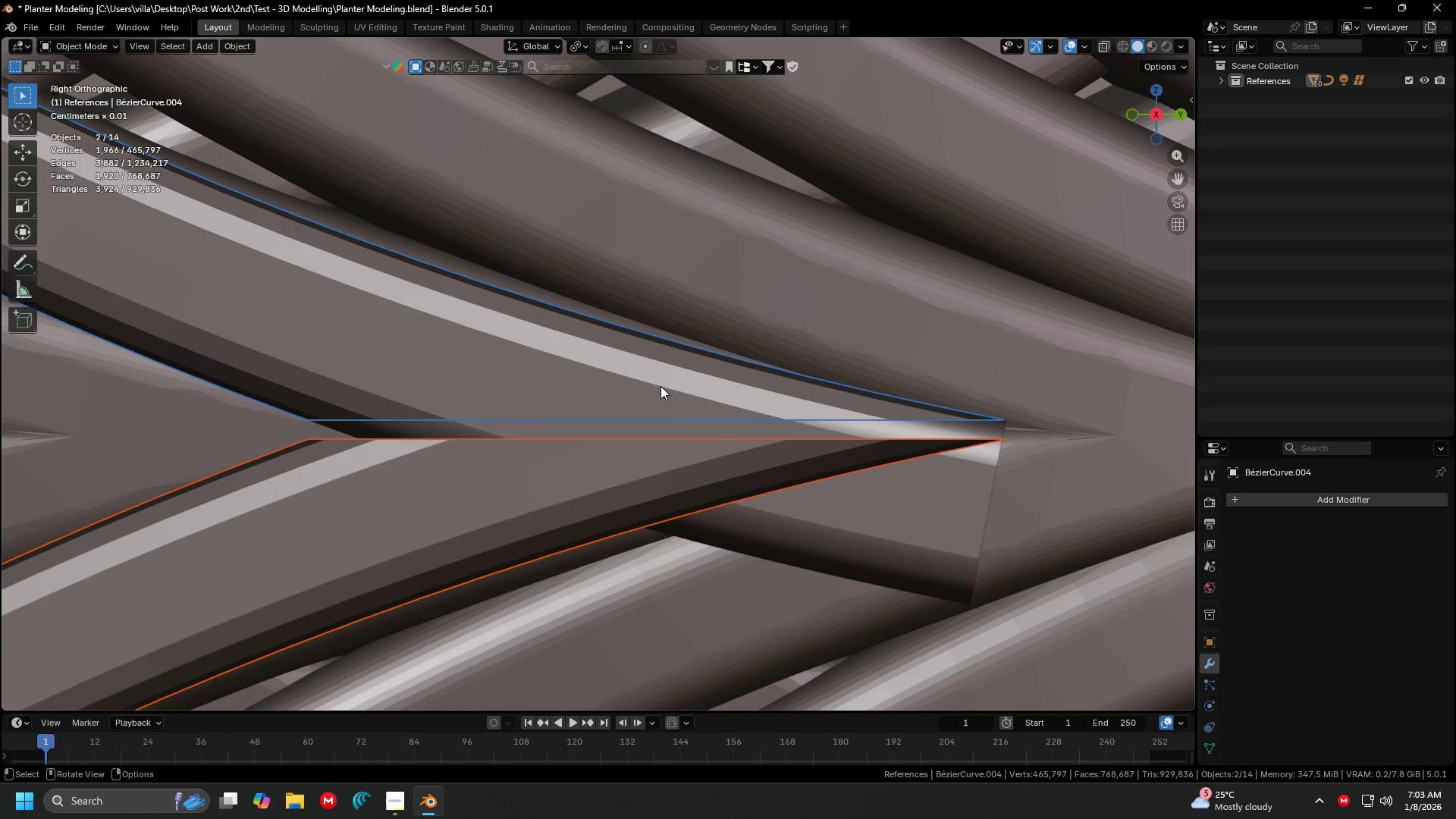 
key(Shift+H)
 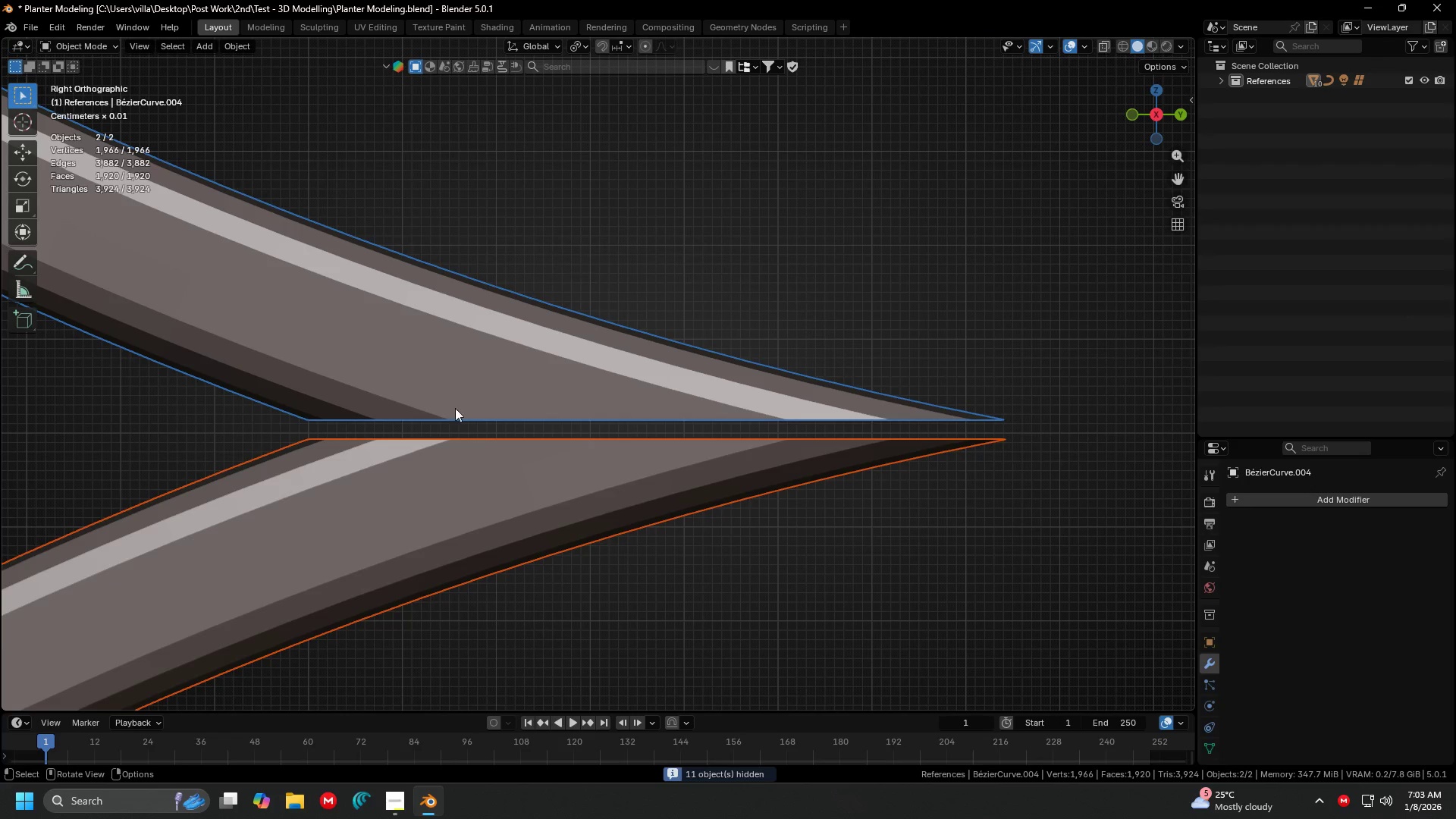 
left_click([455, 471])
 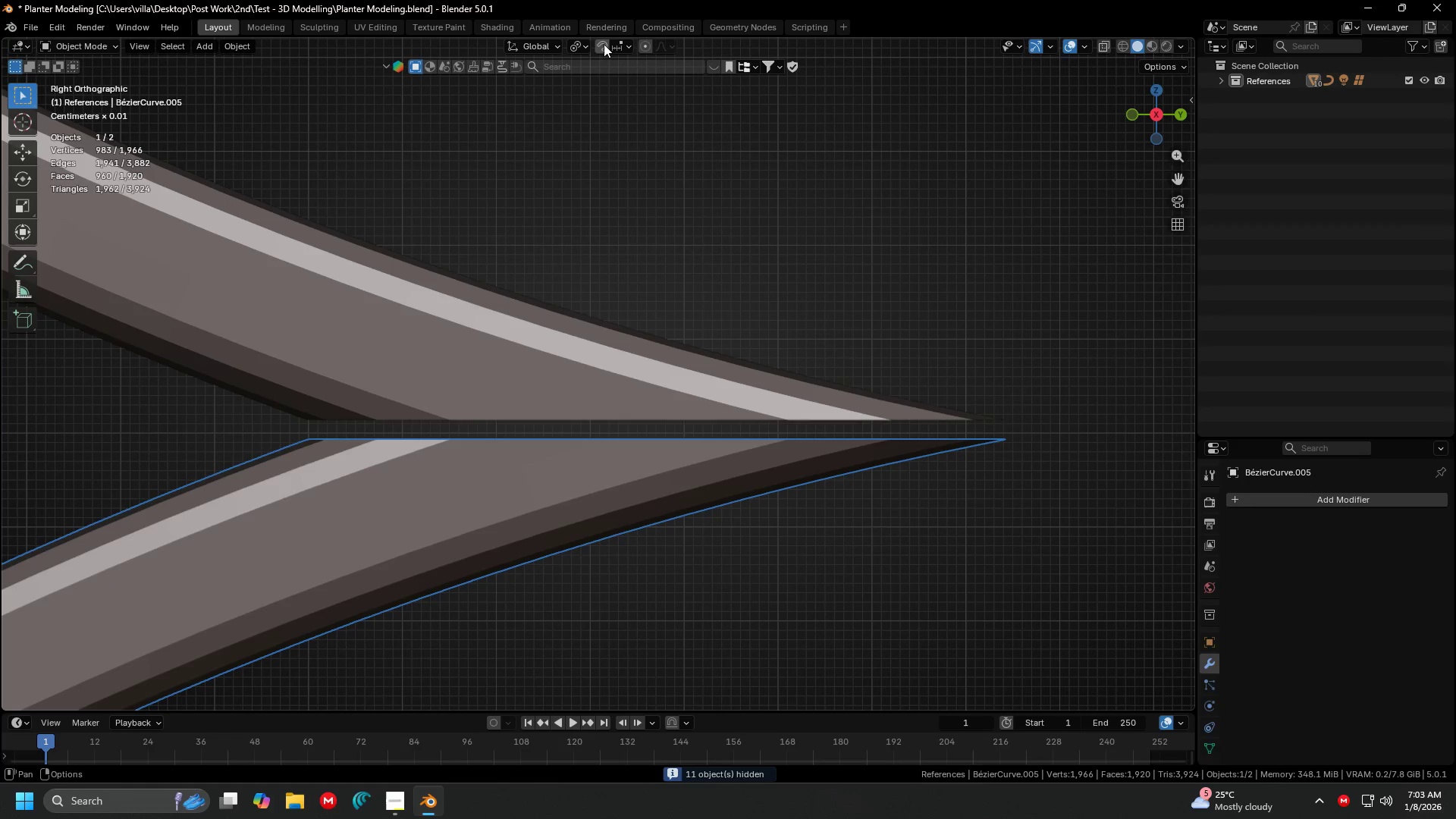 
double_click([620, 49])
 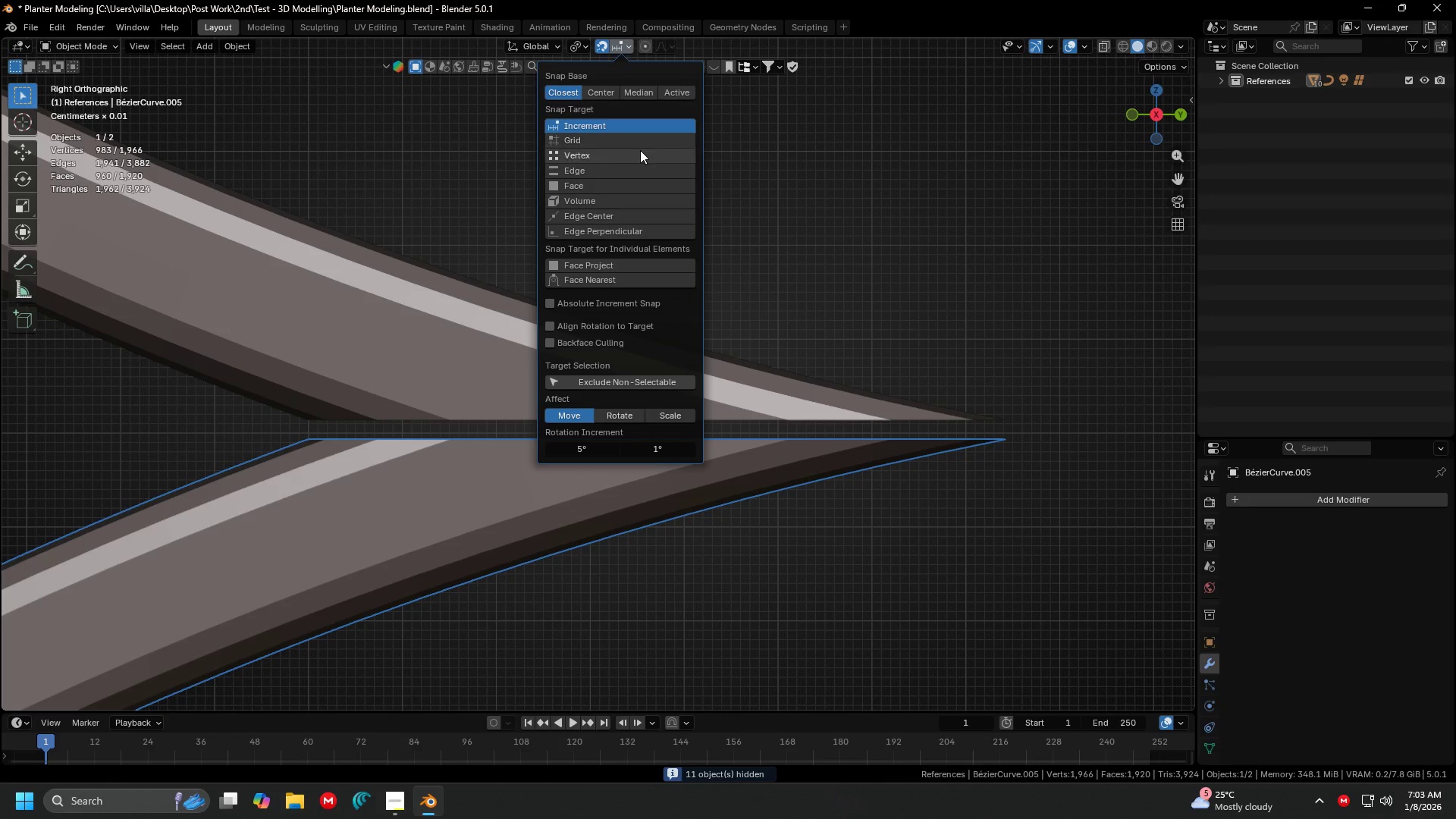 
left_click([639, 153])
 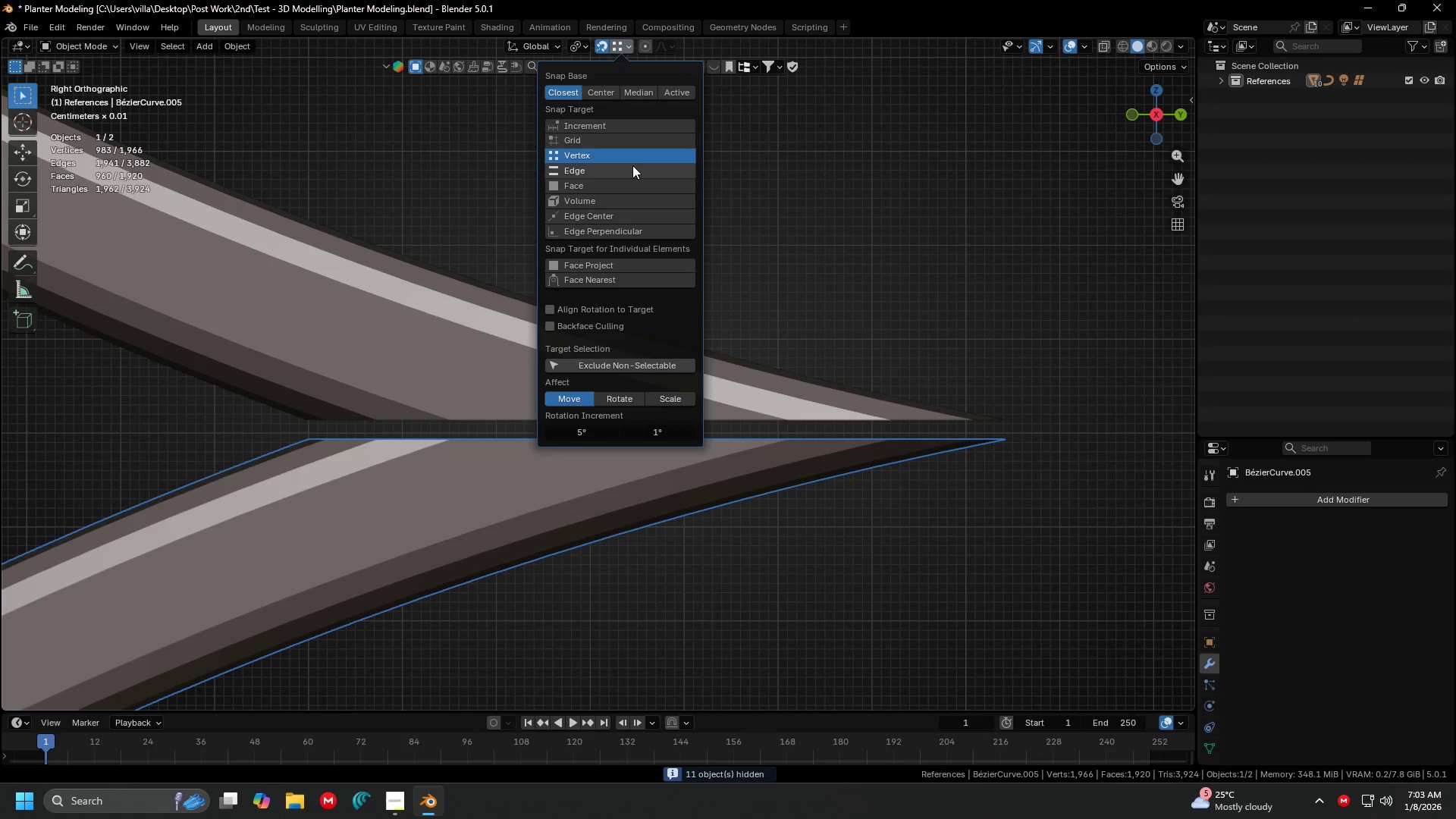 
left_click([632, 165])
 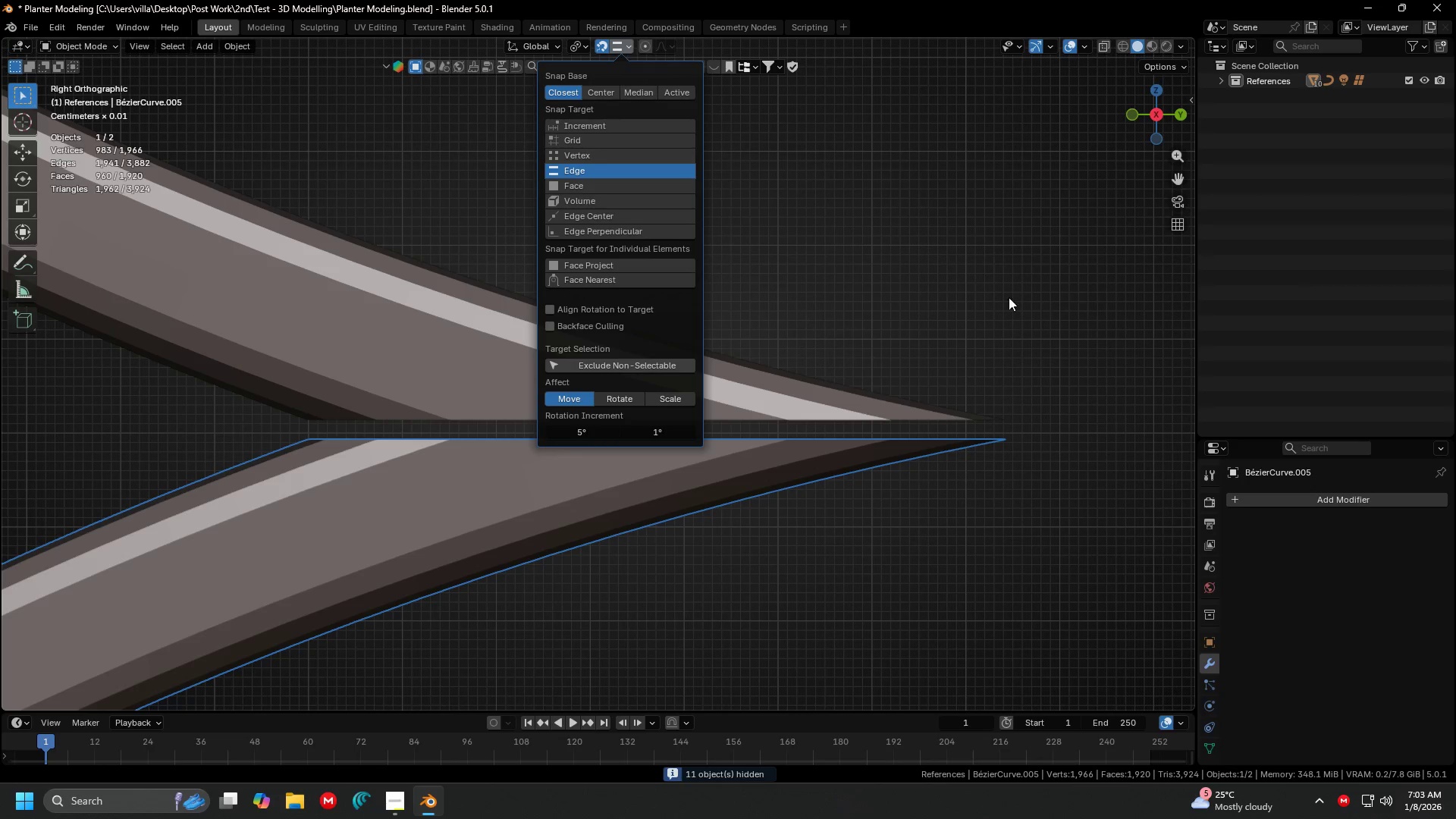 
left_click([956, 297])
 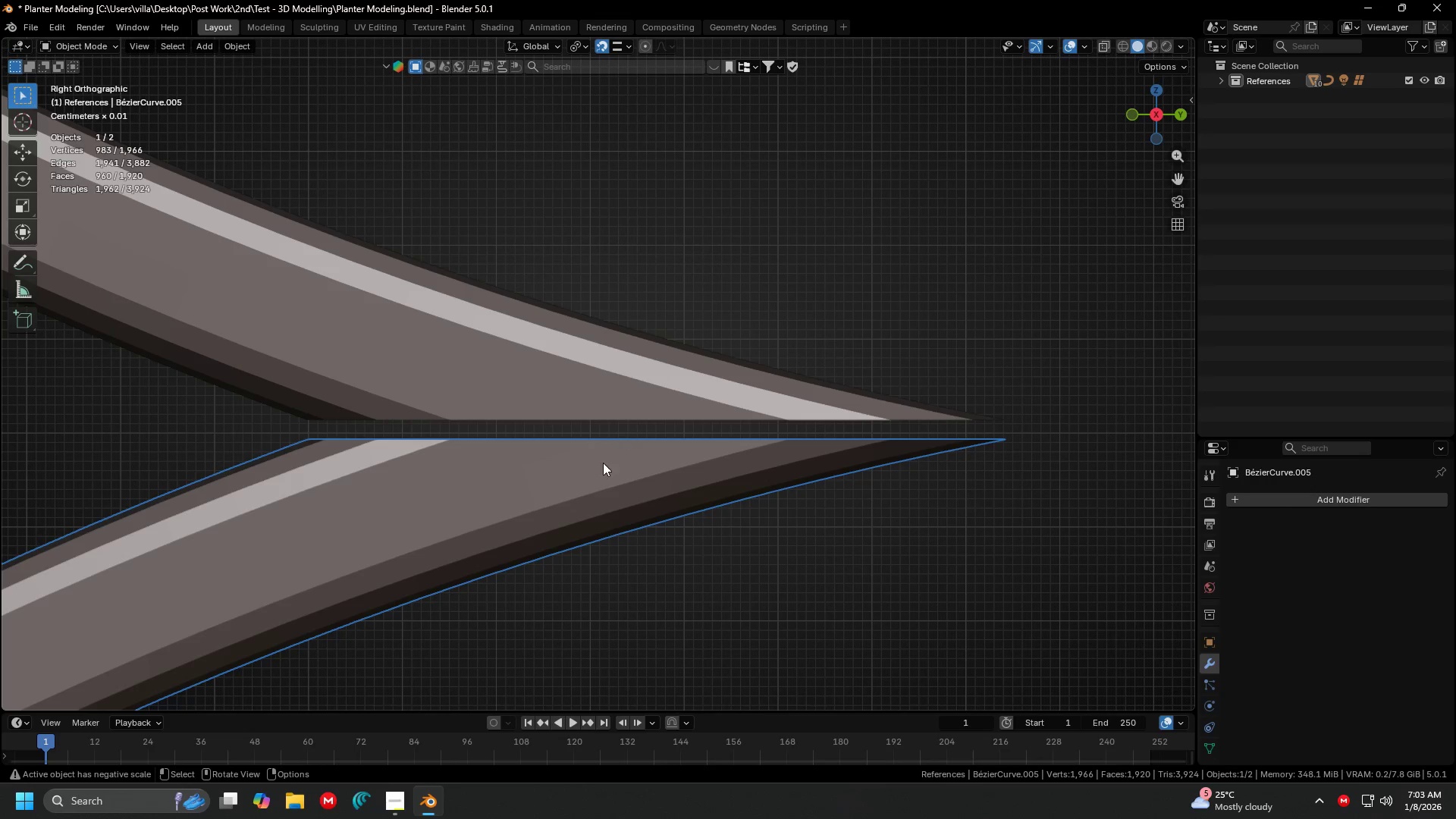 
key(G)
 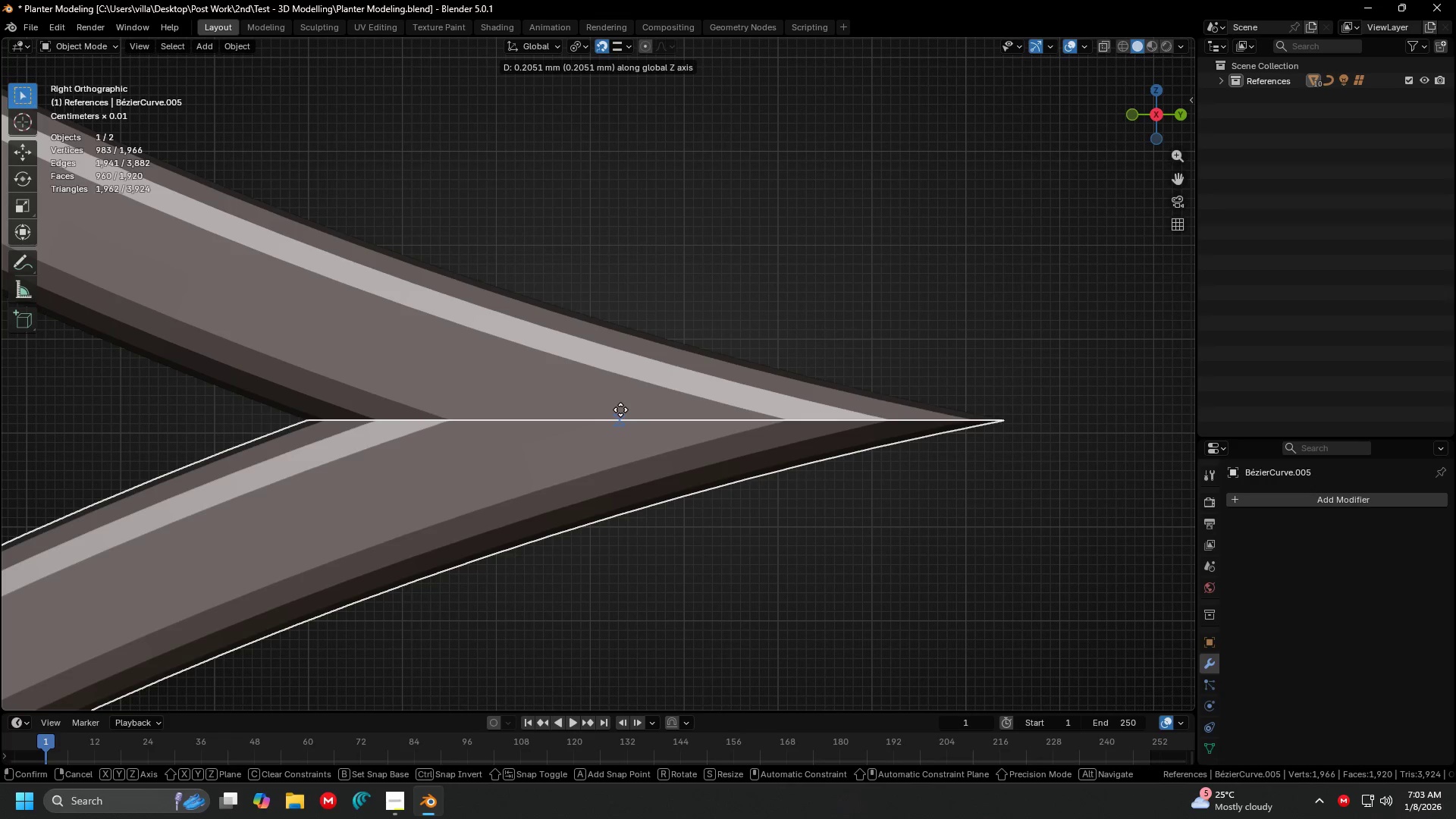 
left_click([620, 410])
 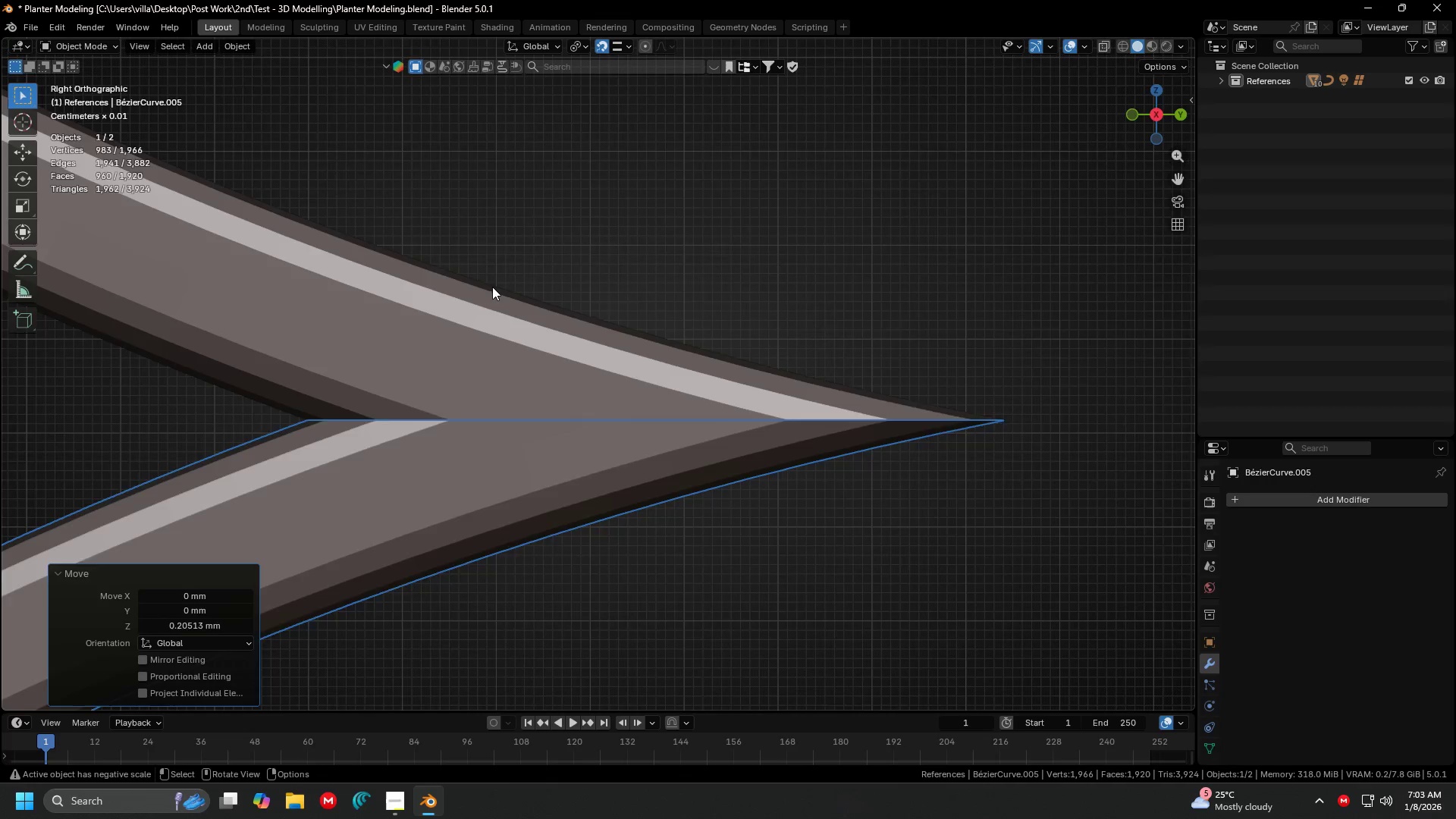 
key(Shift+ShiftLeft)
 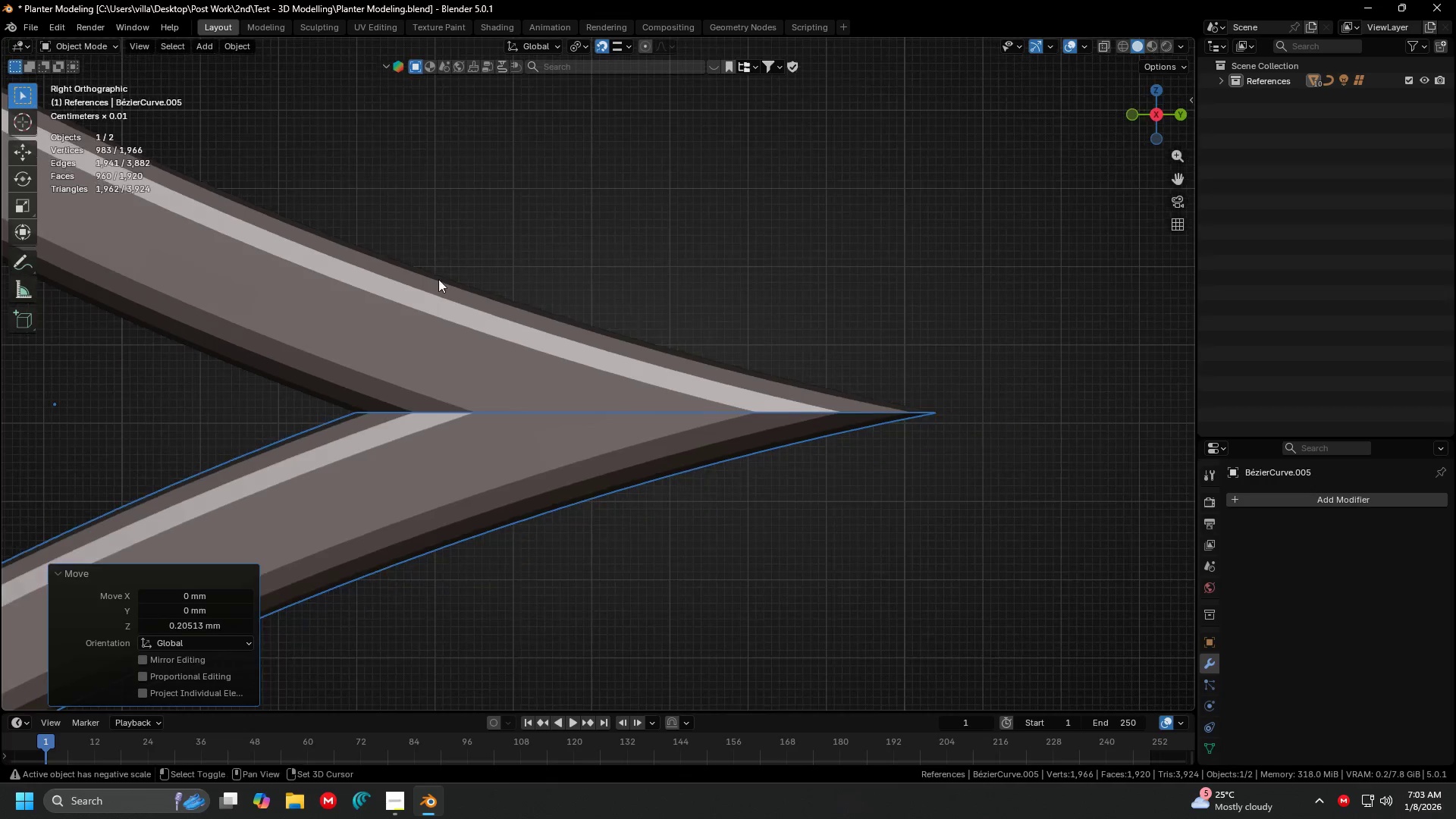 
hold_key(key=ShiftLeft, duration=0.53)
left_click([651, 352])
 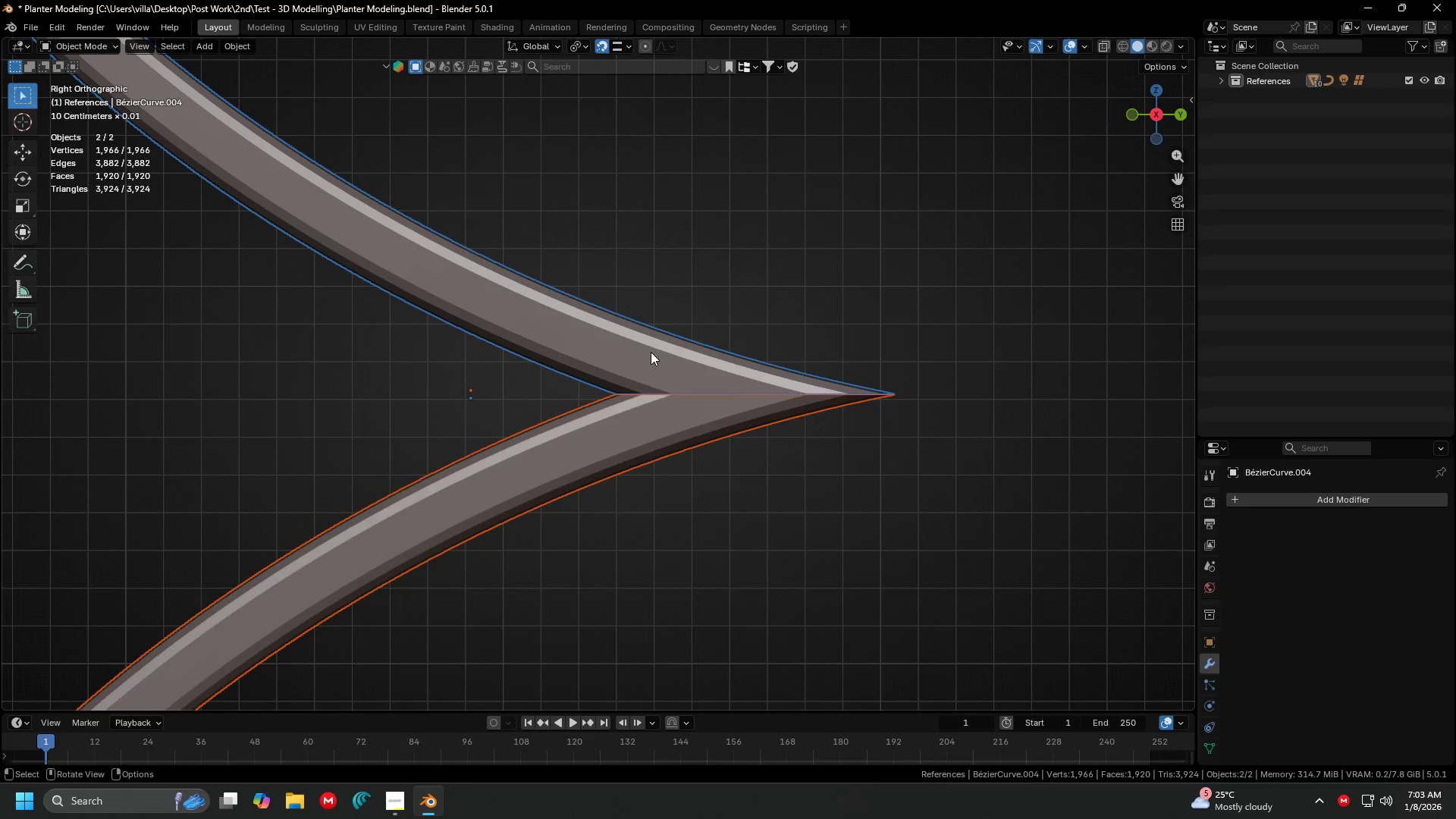 
scroll: coordinate [734, 288], scroll_direction: down, amount: 7.0
 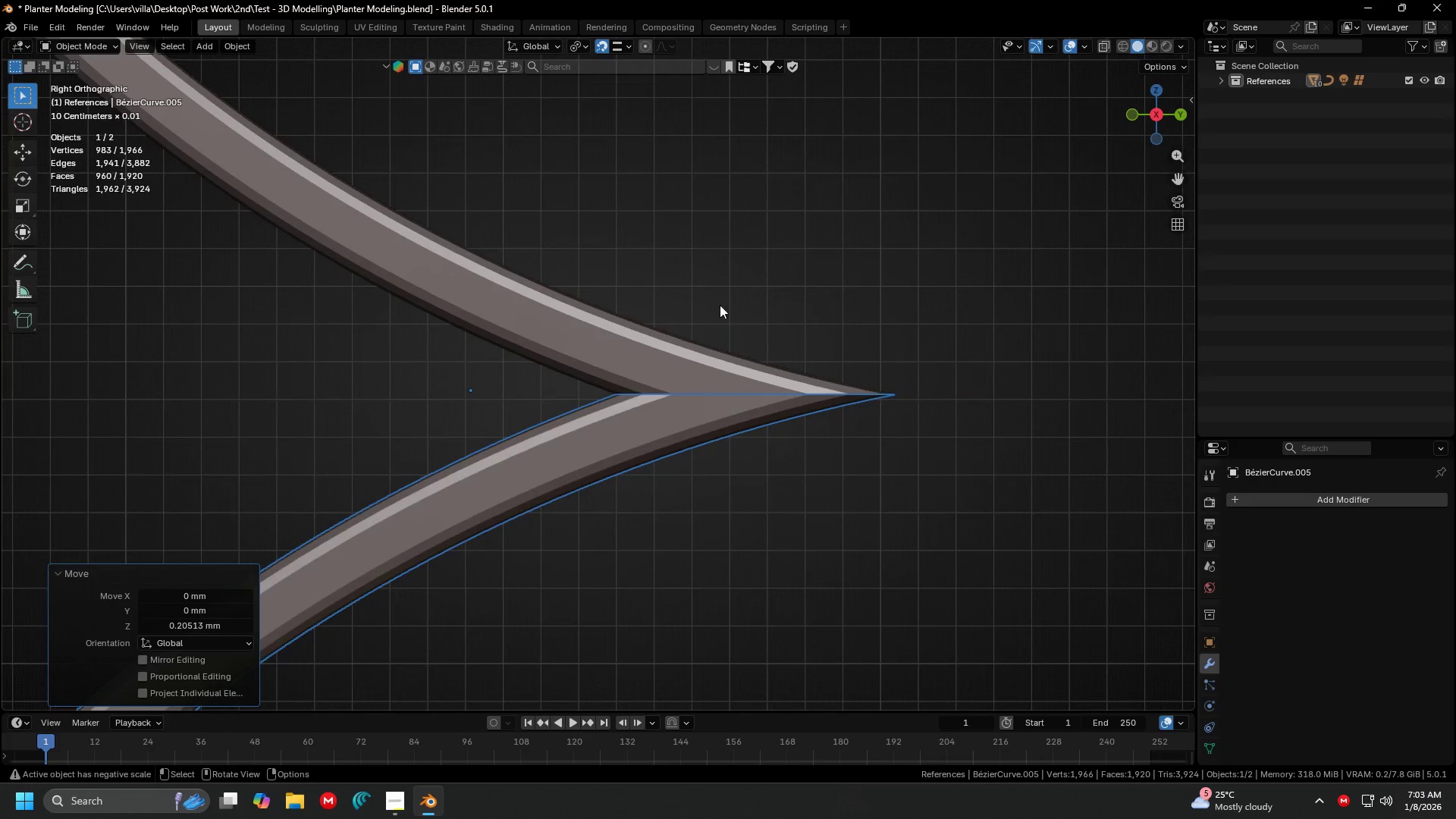 
key(Control+J)
 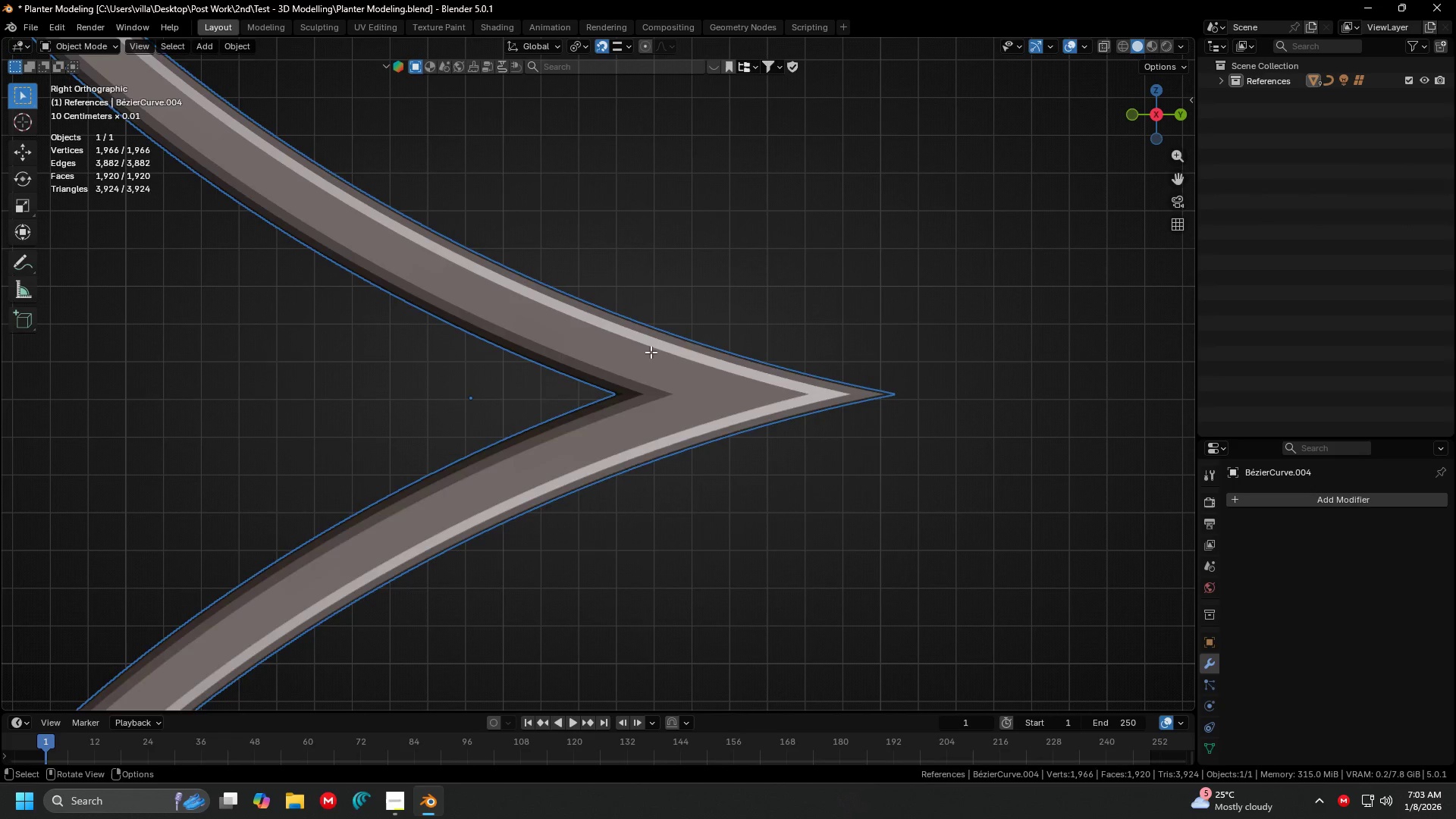 
key(Tab)
type(am)
 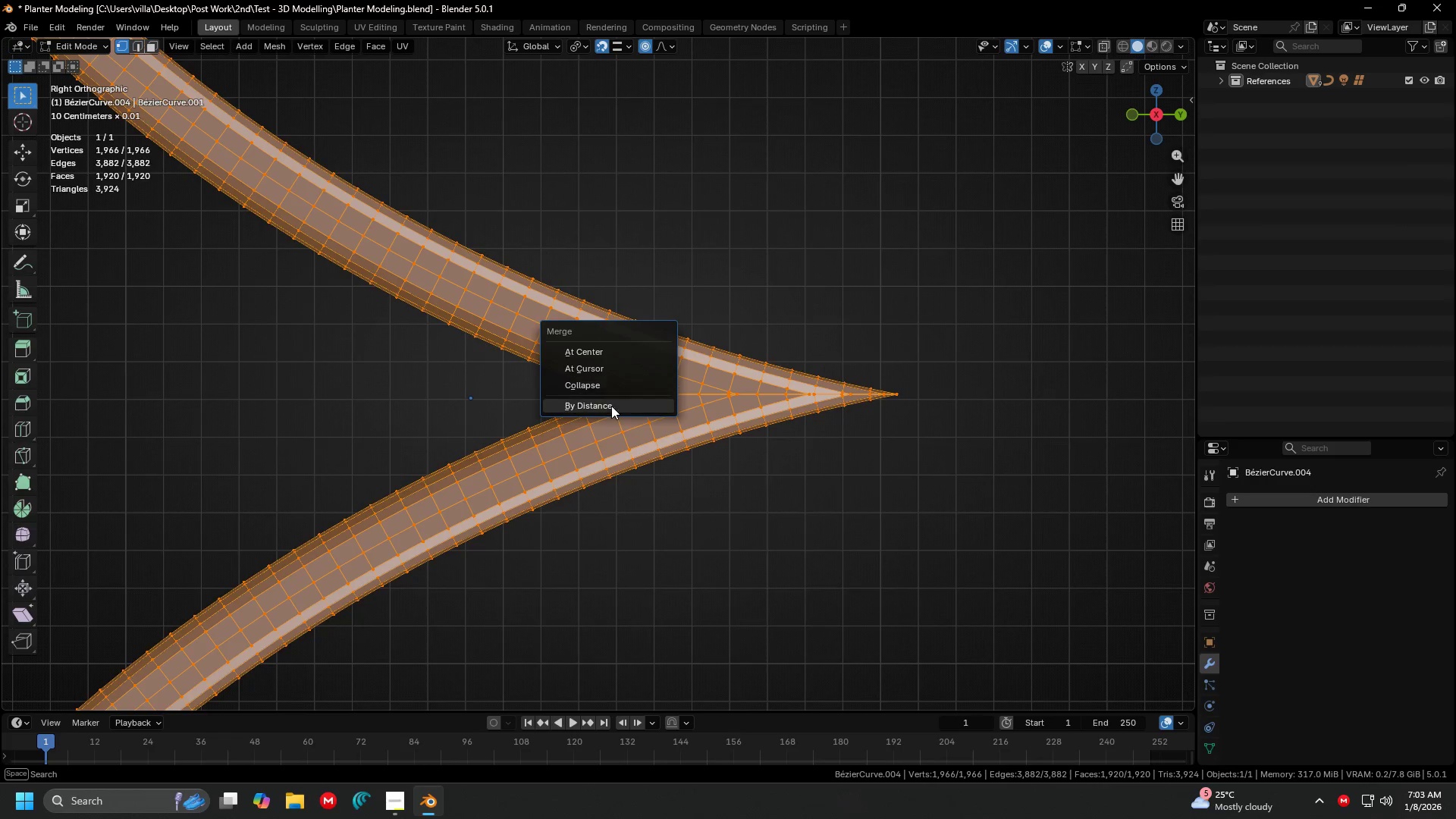 
left_click([610, 408])
 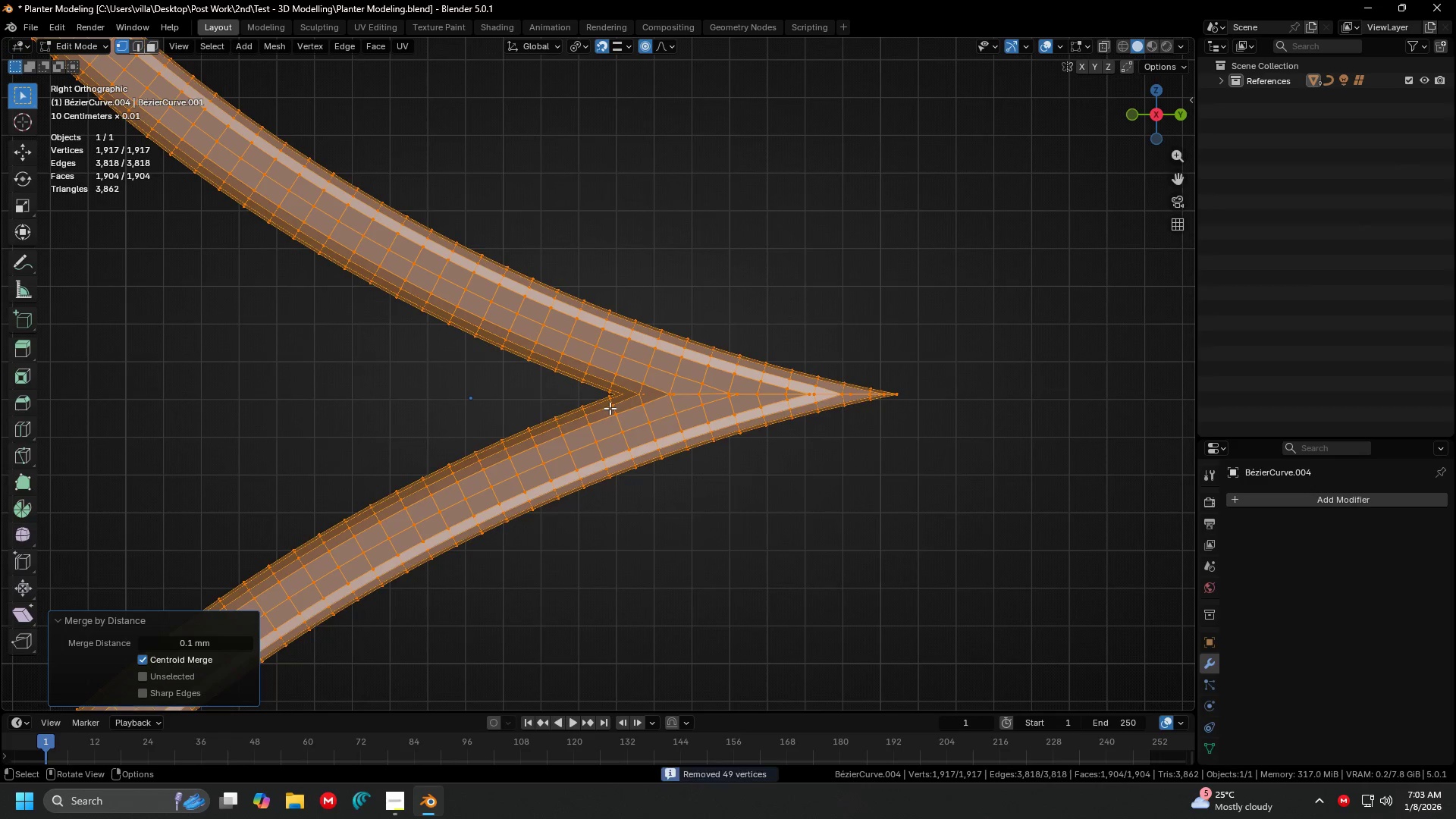 
key(Tab)
 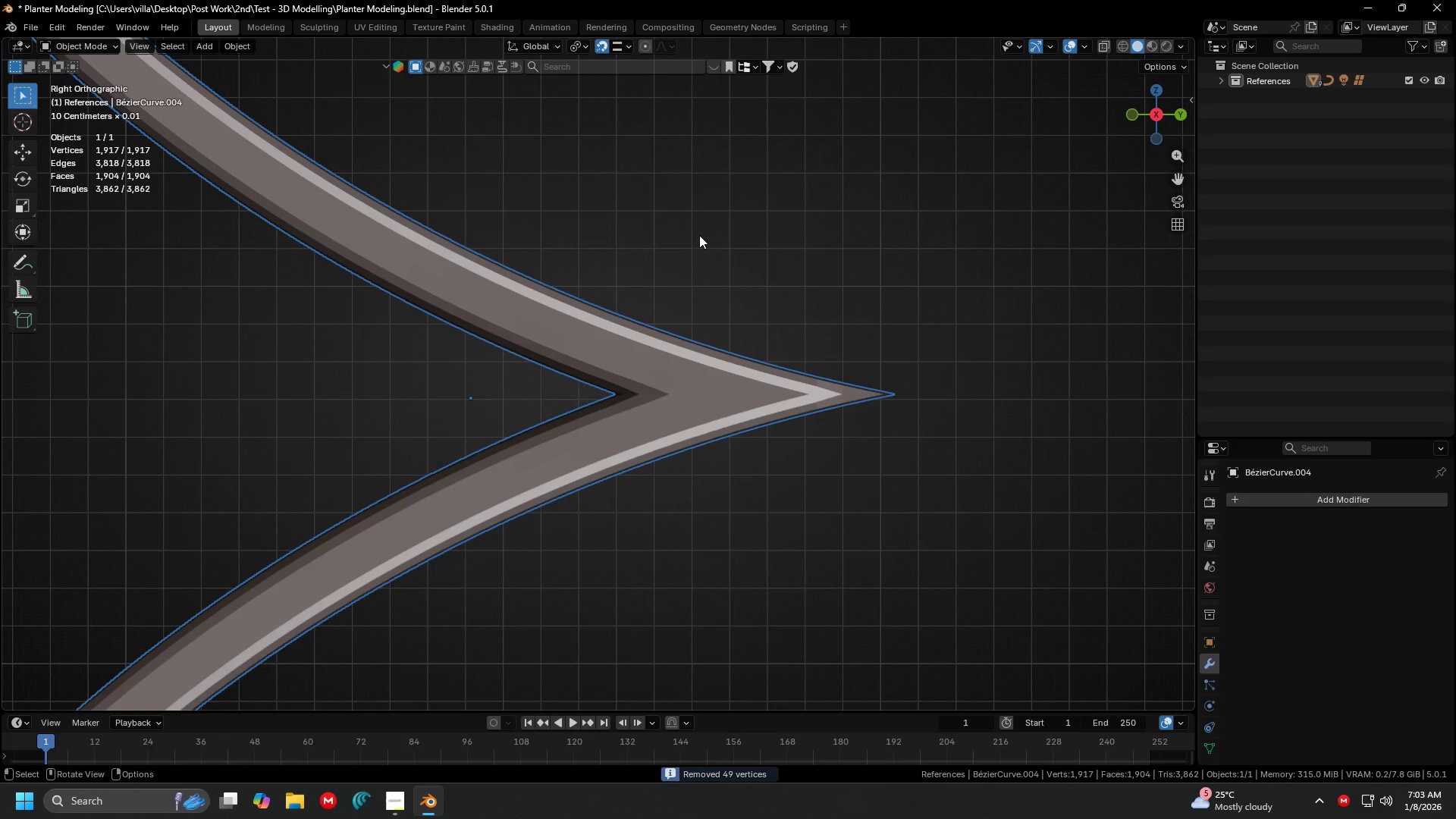 
left_click([701, 232])
 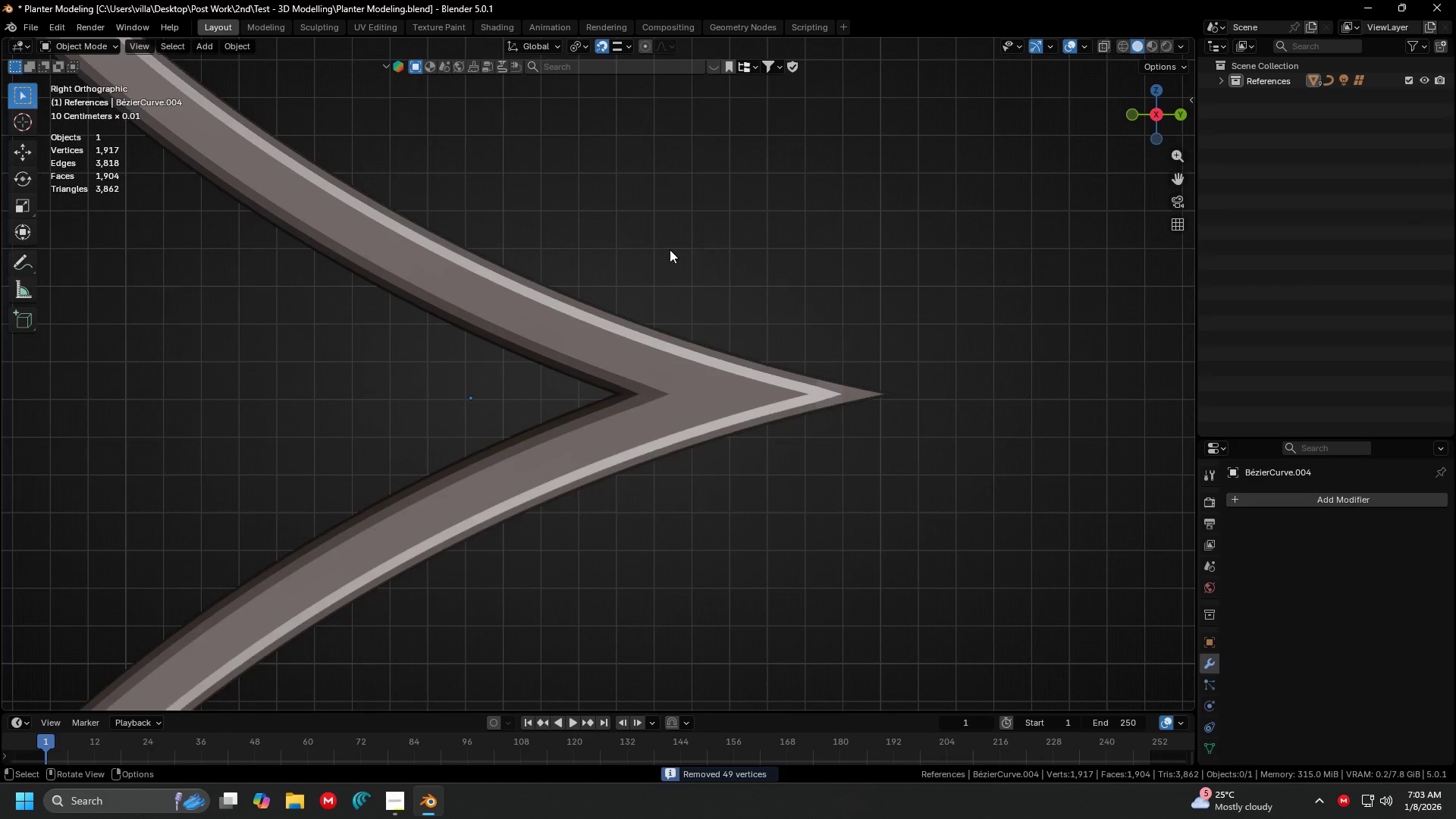 
scroll: coordinate [695, 360], scroll_direction: down, amount: 10.0
 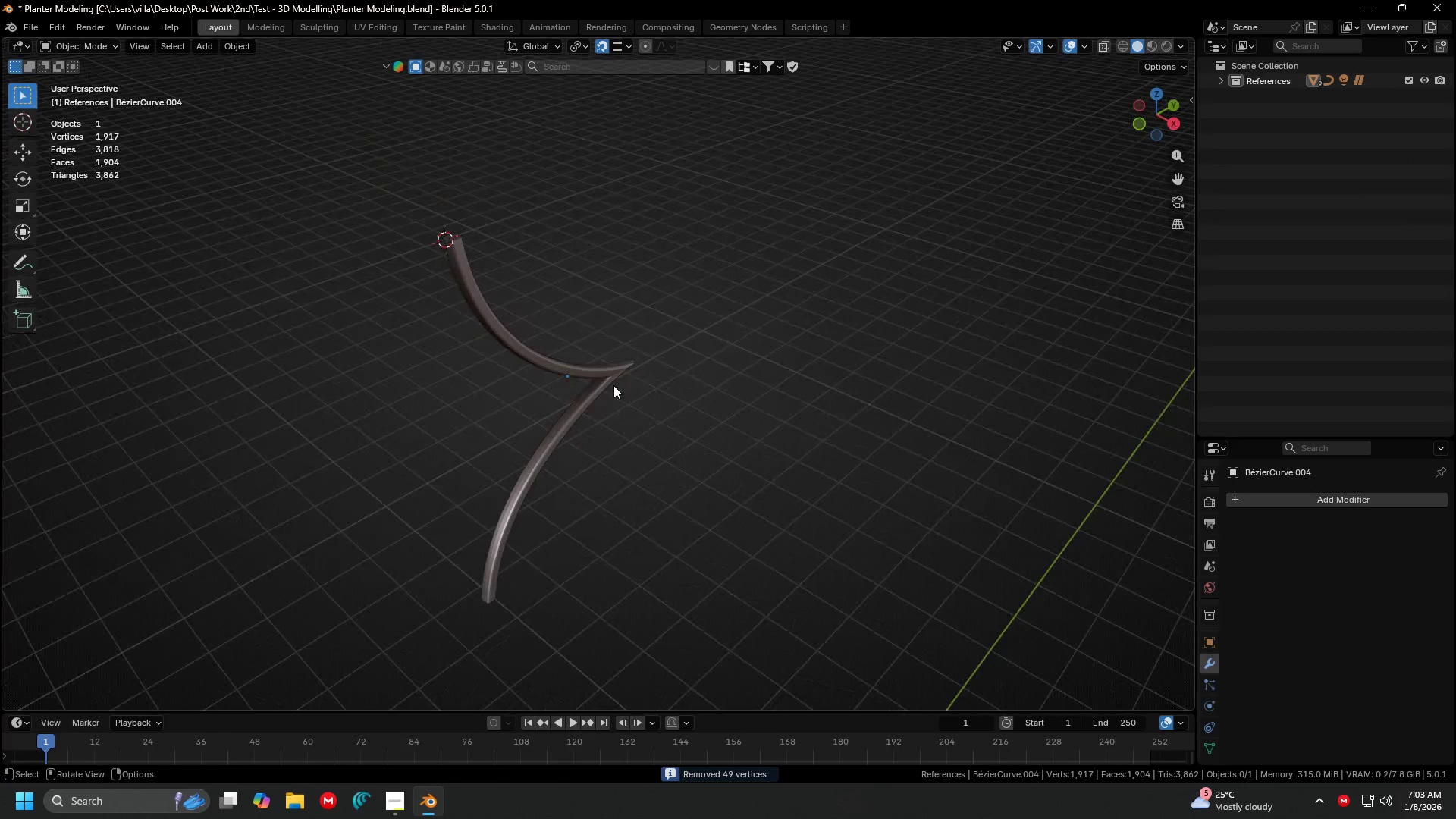 
key(Alt+H)
 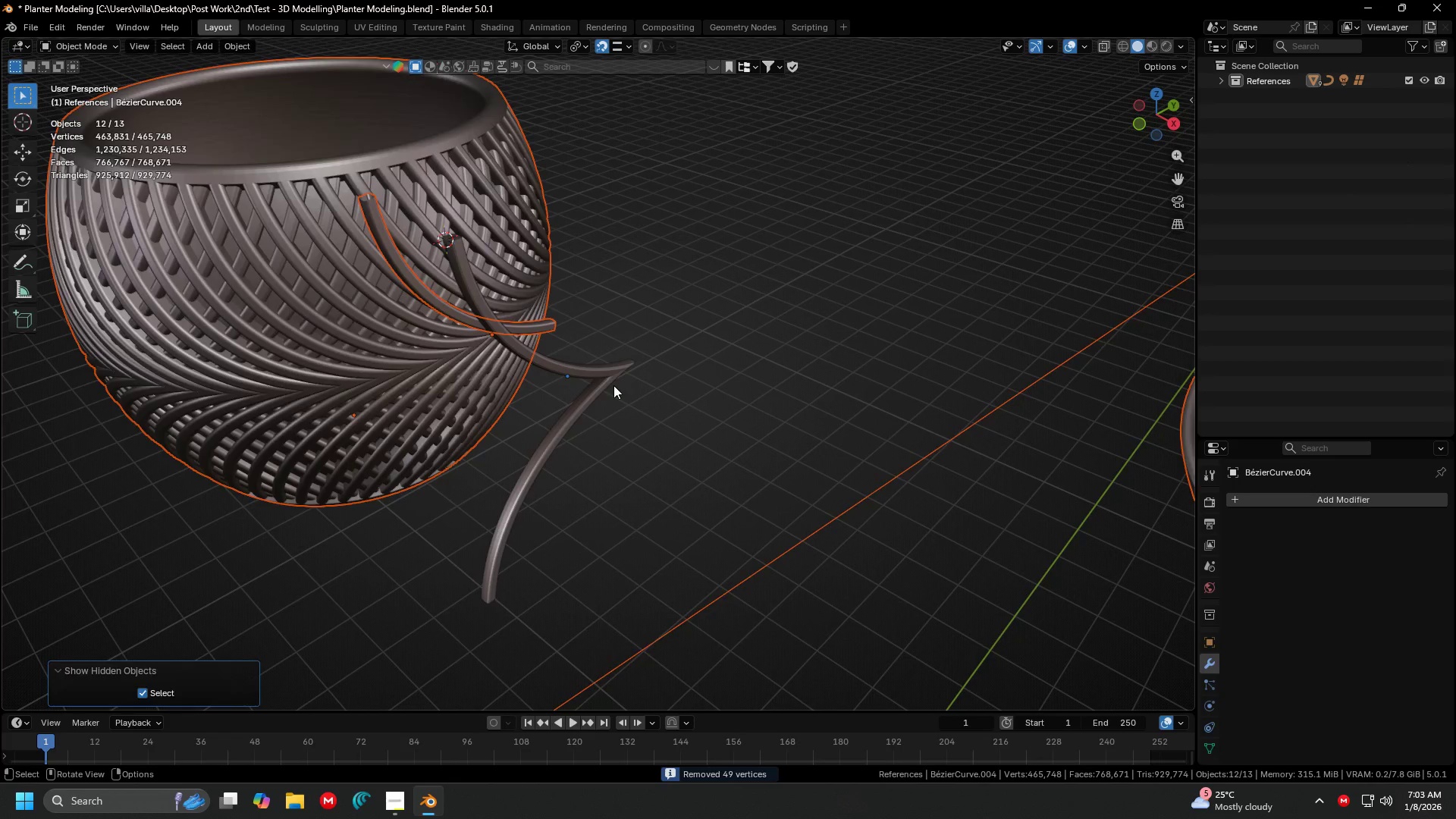 
key(Shift+ShiftLeft)
 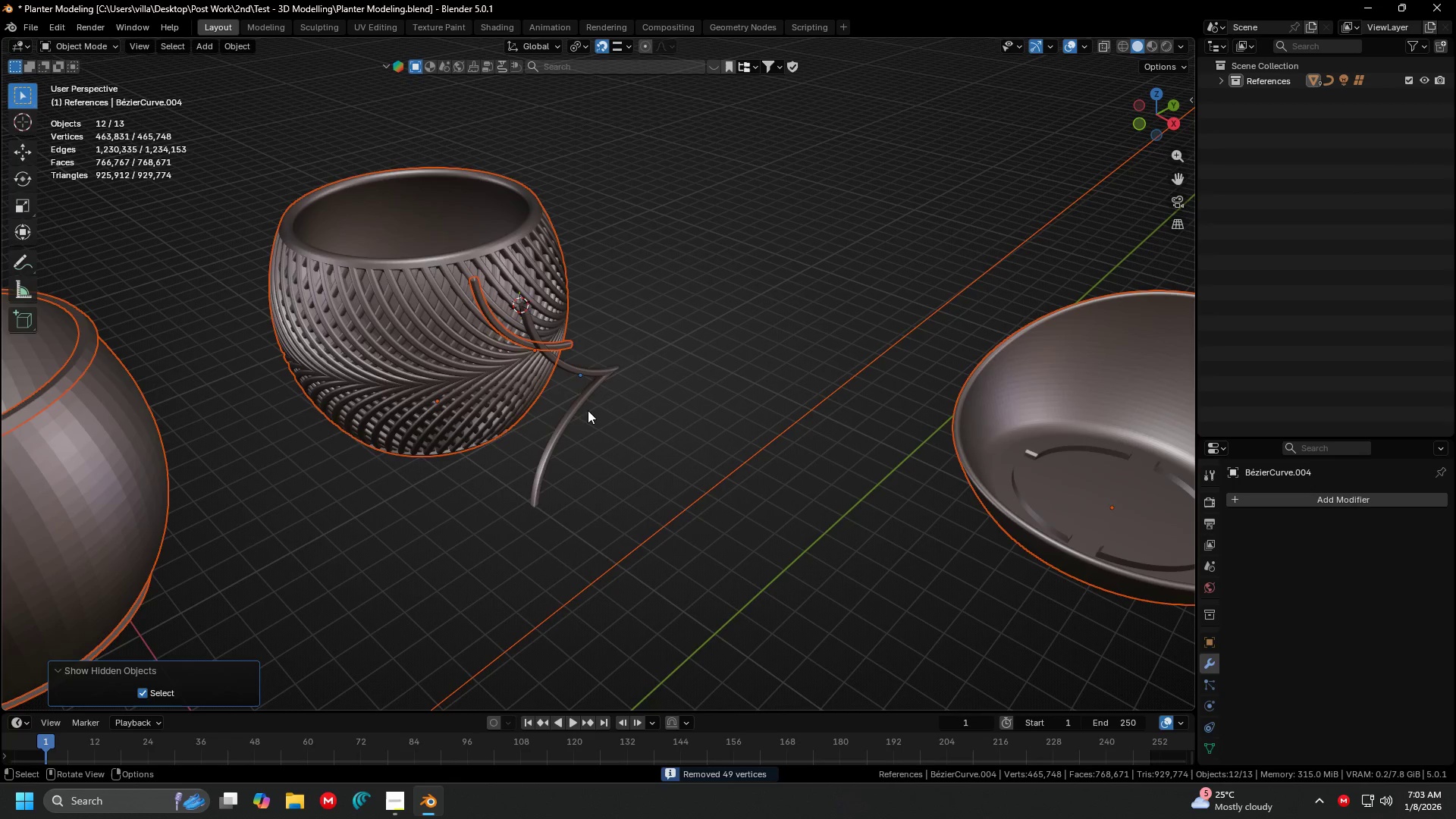 
scroll: coordinate [611, 388], scroll_direction: down, amount: 3.0
 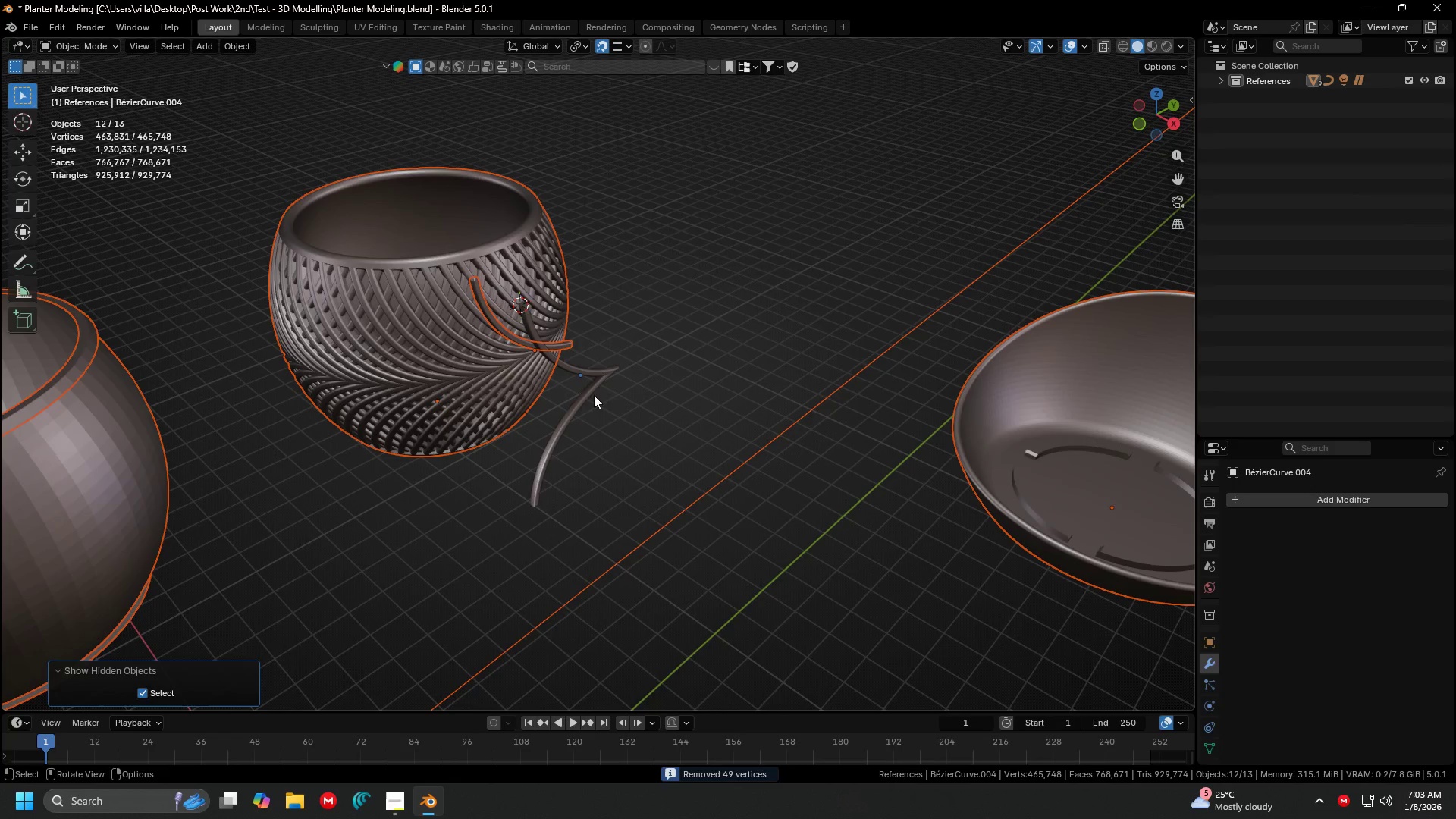 
left_click([584, 410])
 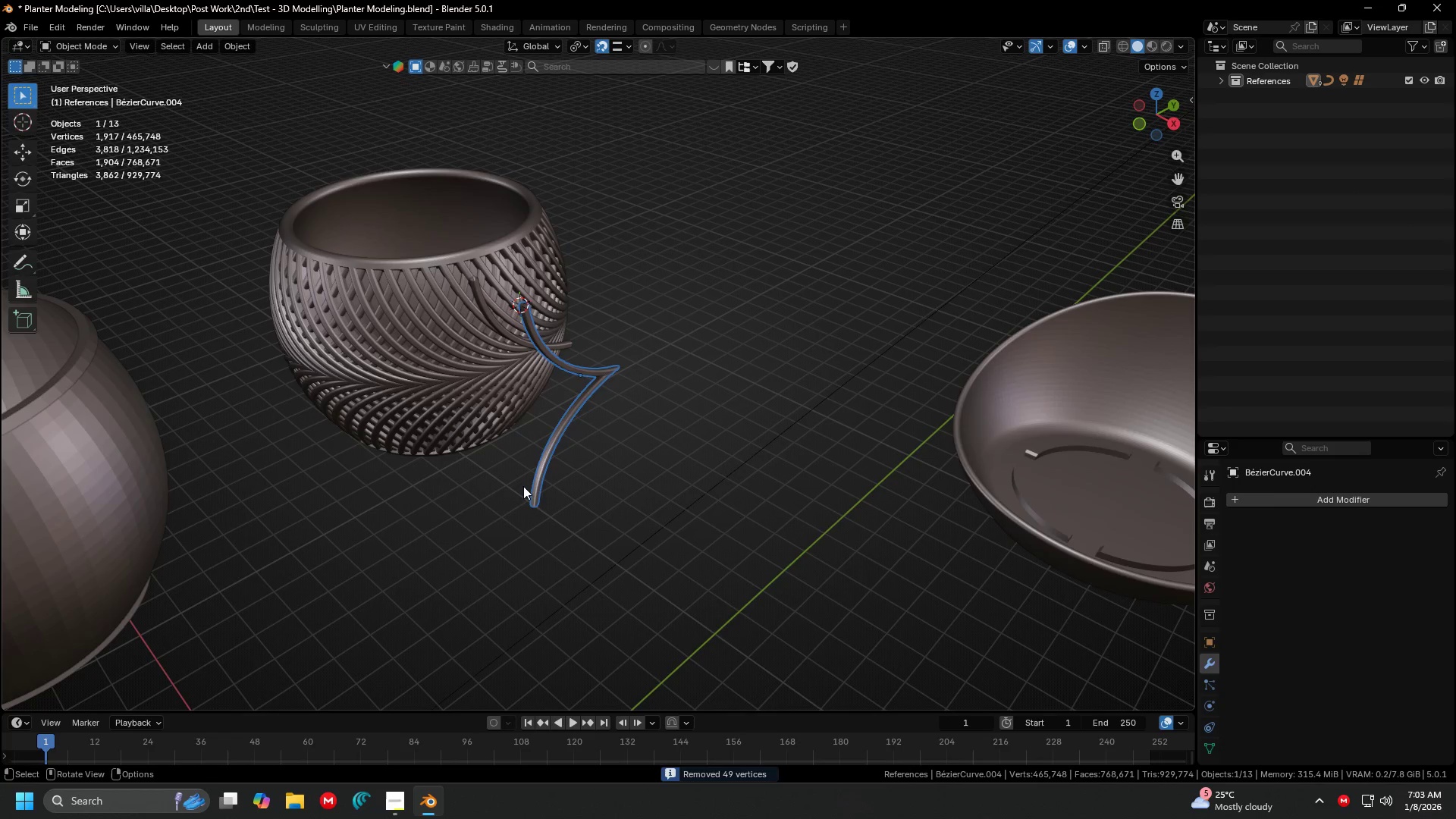 
key(Shift+ShiftLeft)
 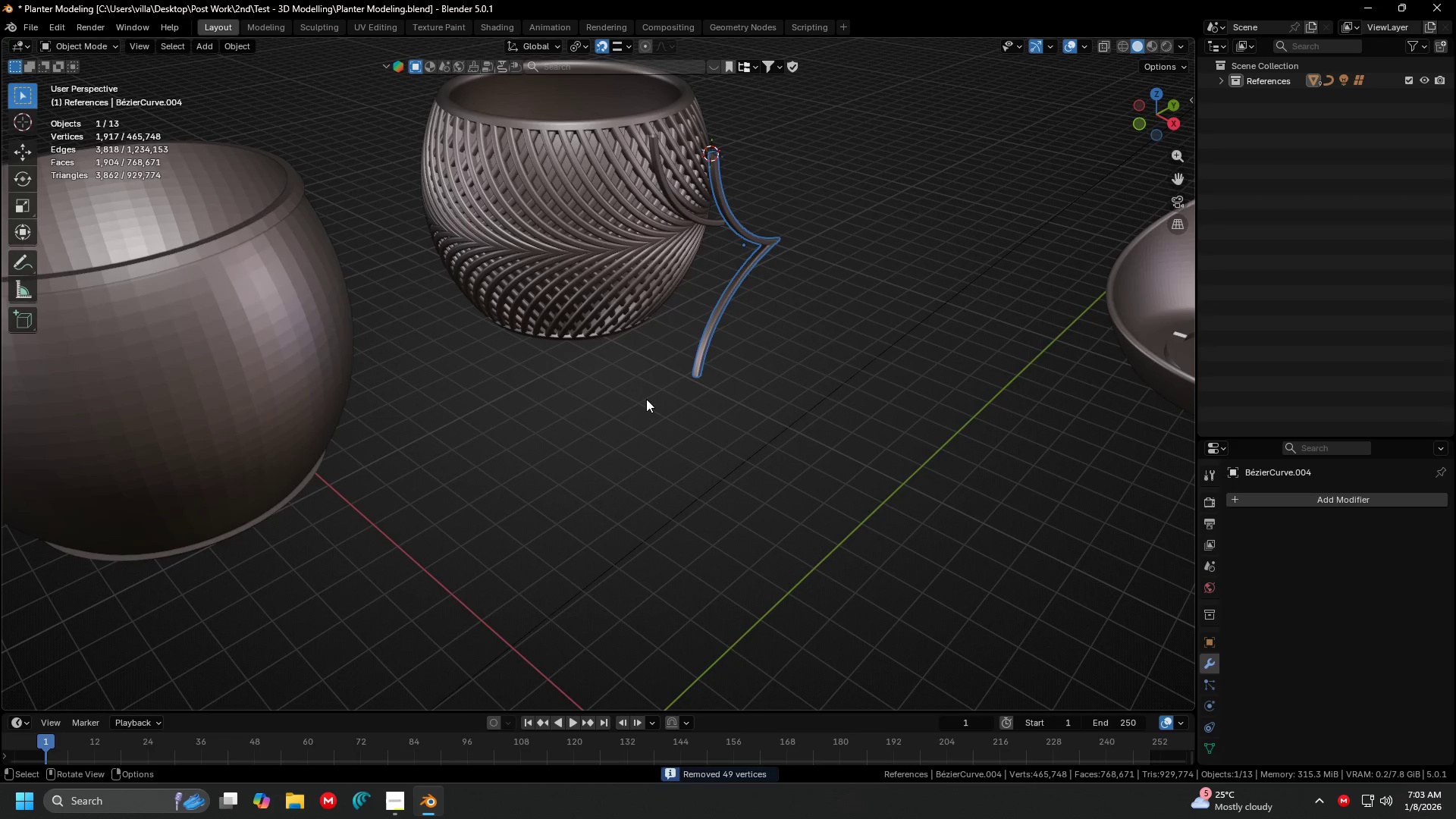 
key(G)
 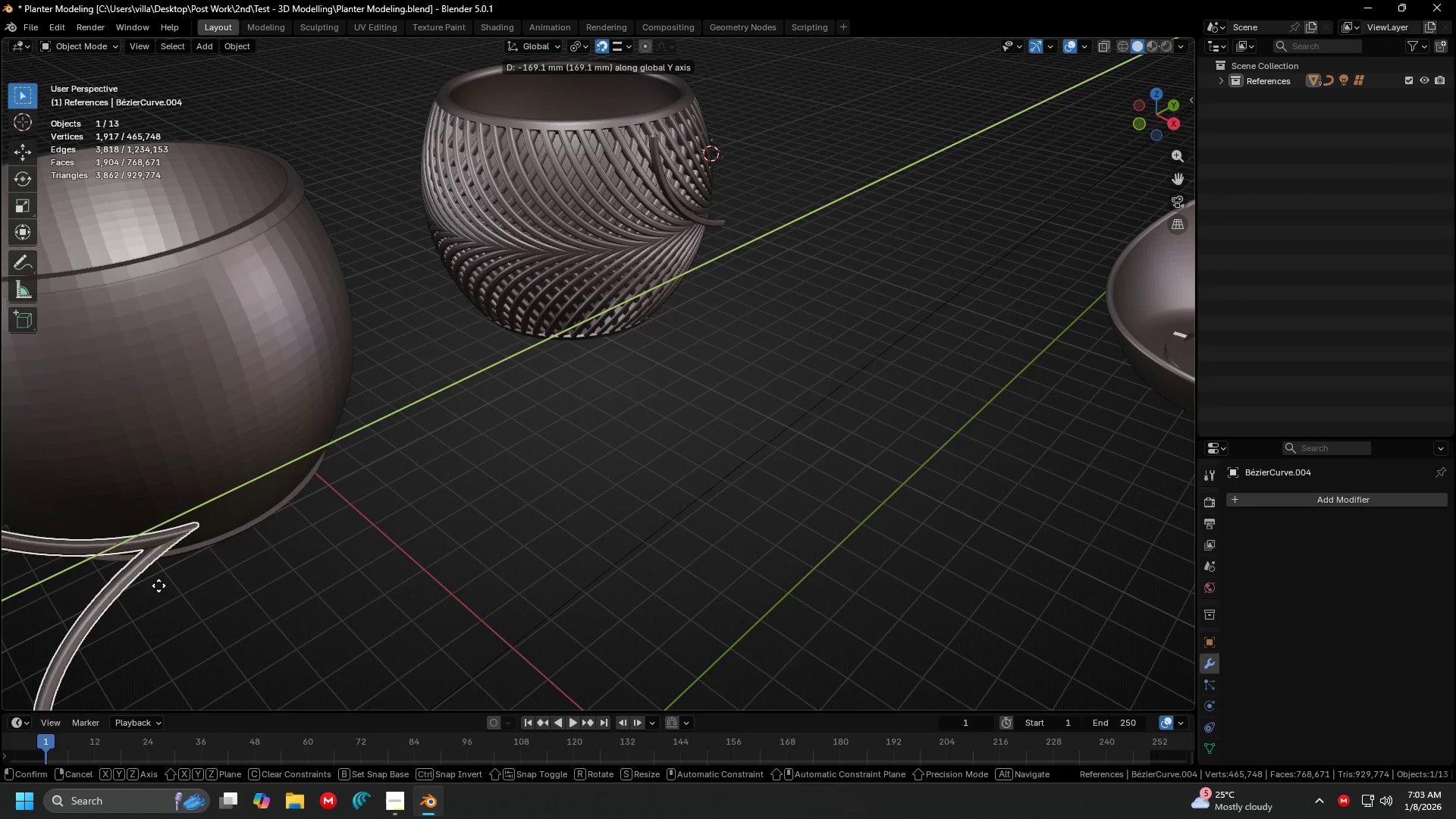 
left_click([168, 604])
 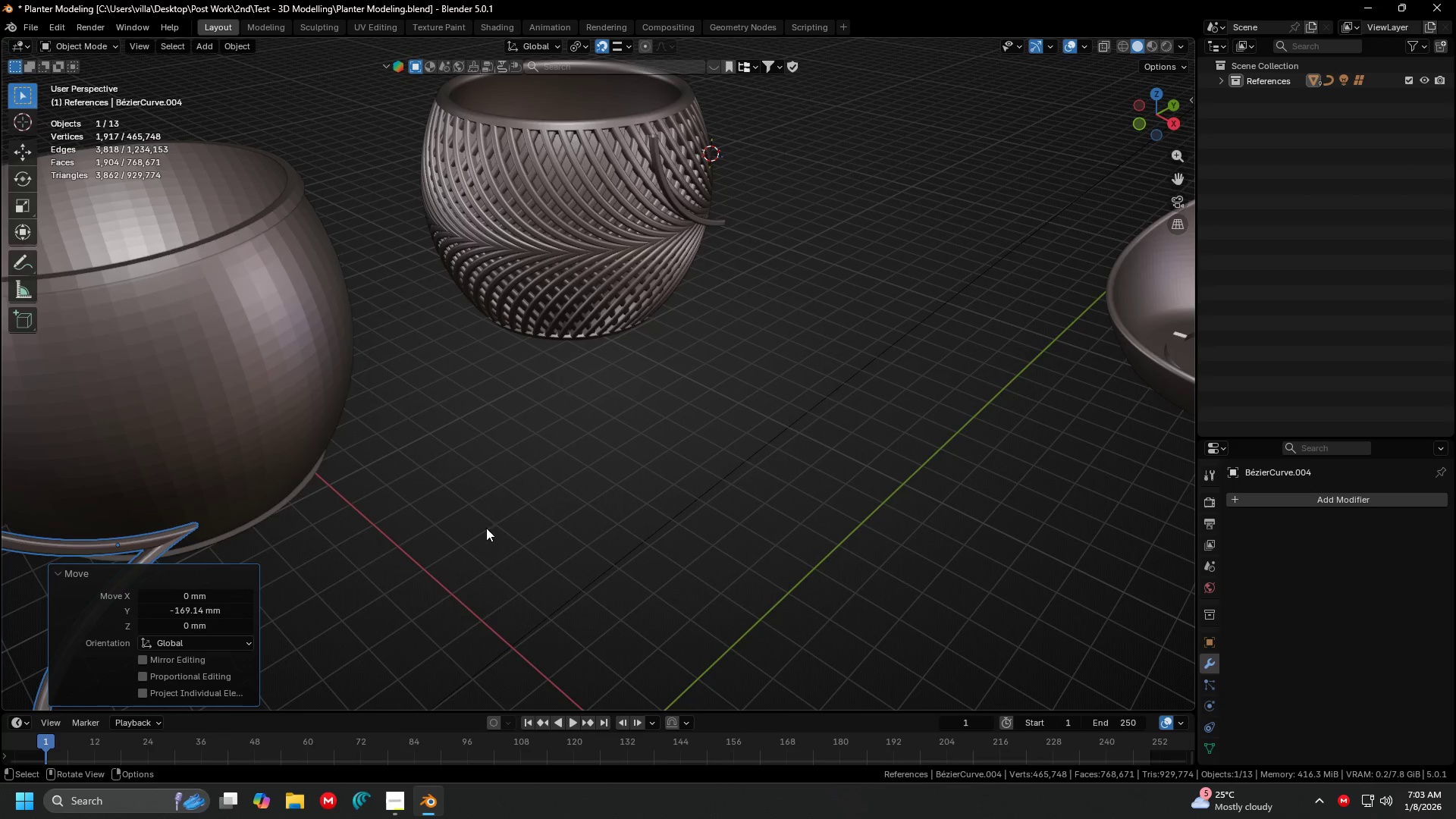 
key(3)
 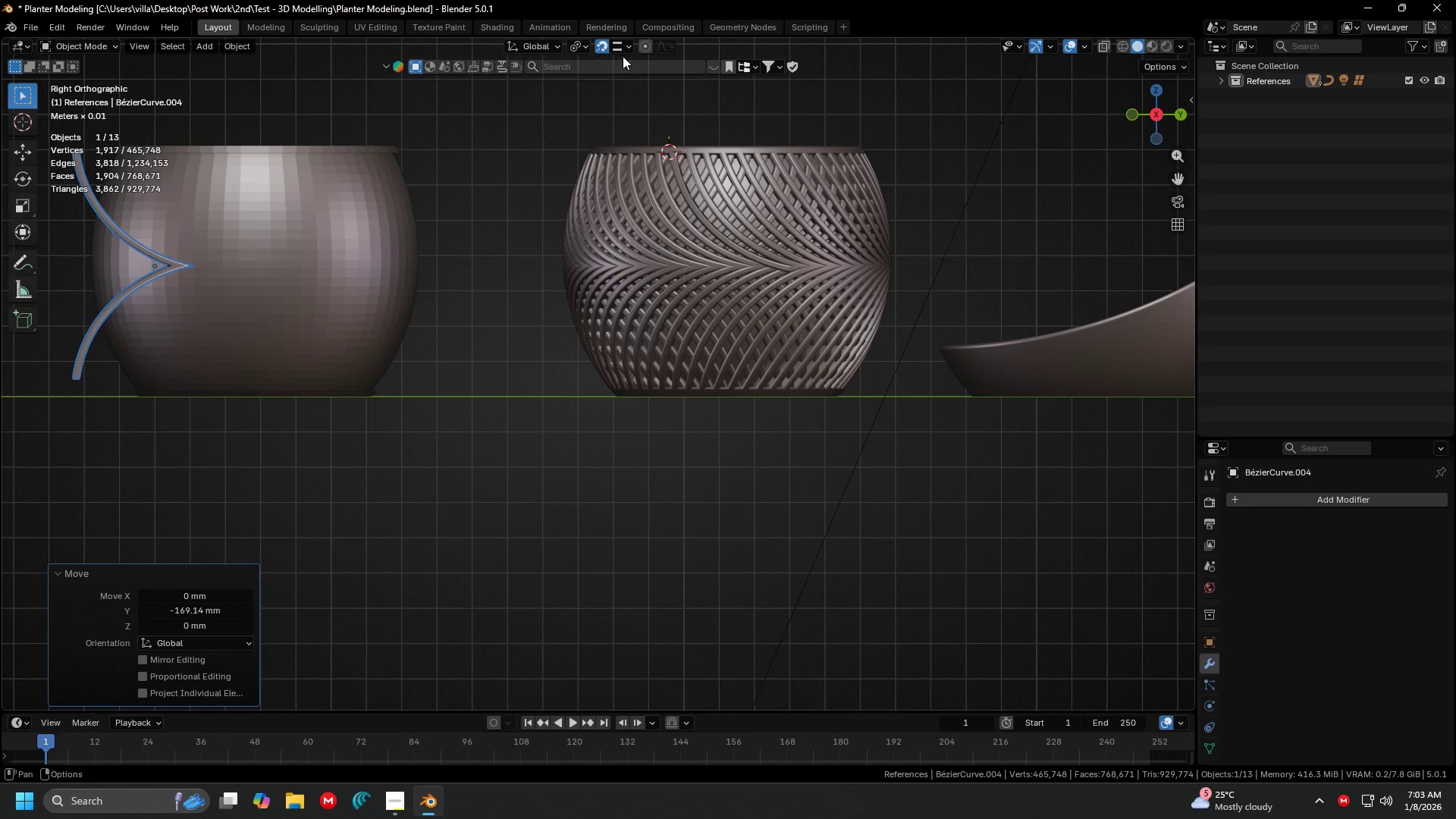 
left_click([595, 43])
 